 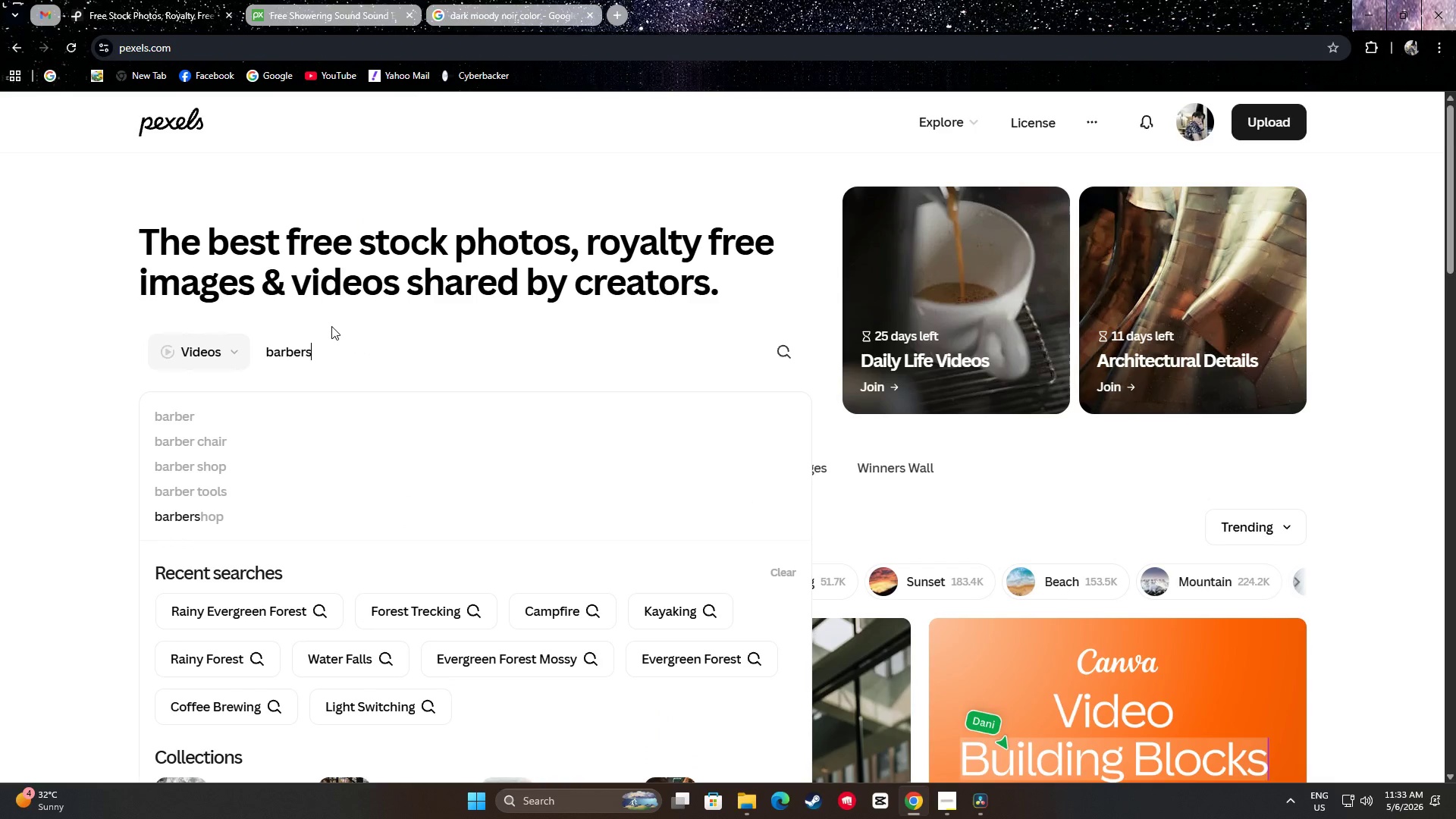 
key(Enter)
 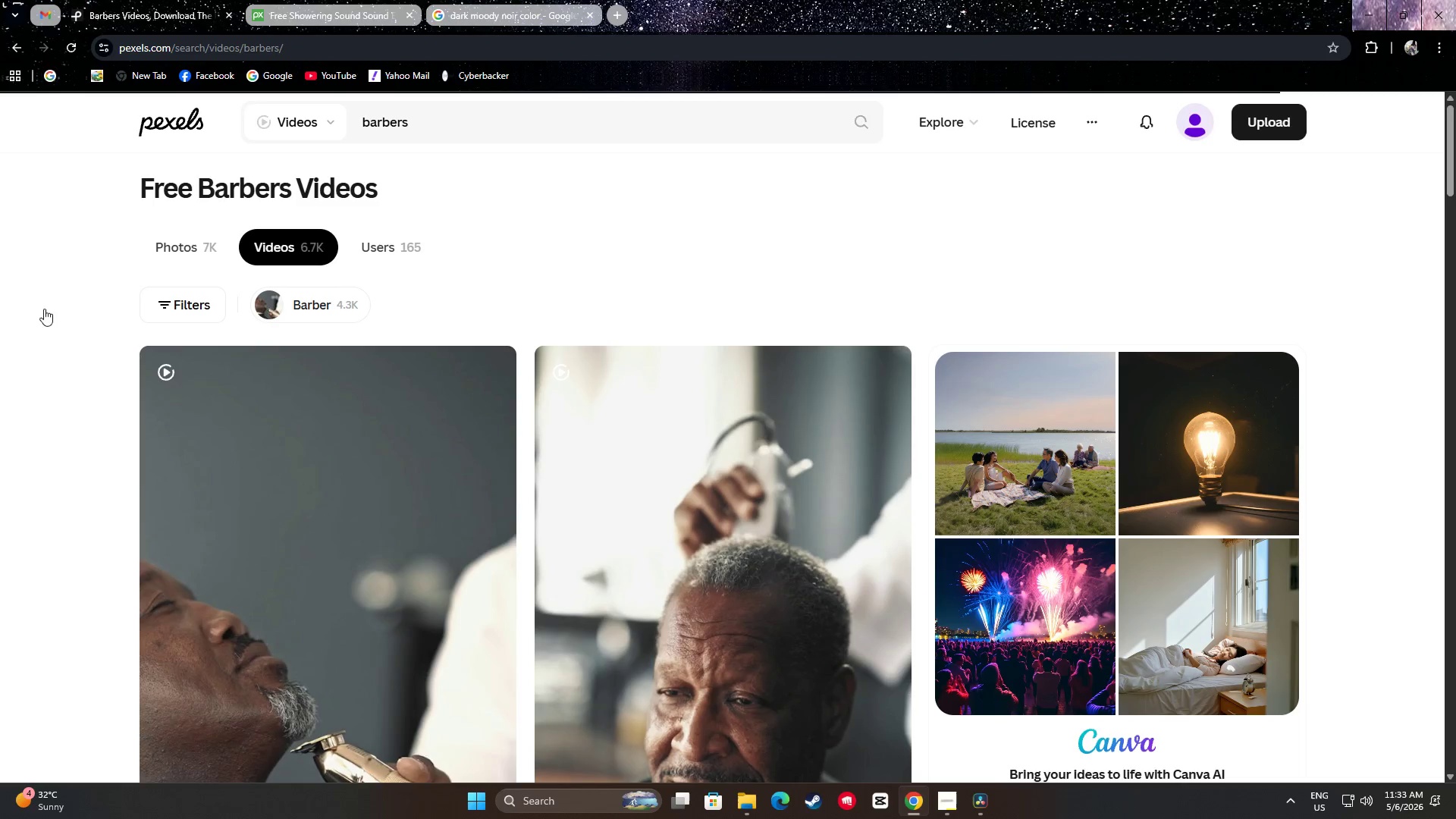 
scroll: coordinate [45, 279], scroll_direction: down, amount: 10.0
 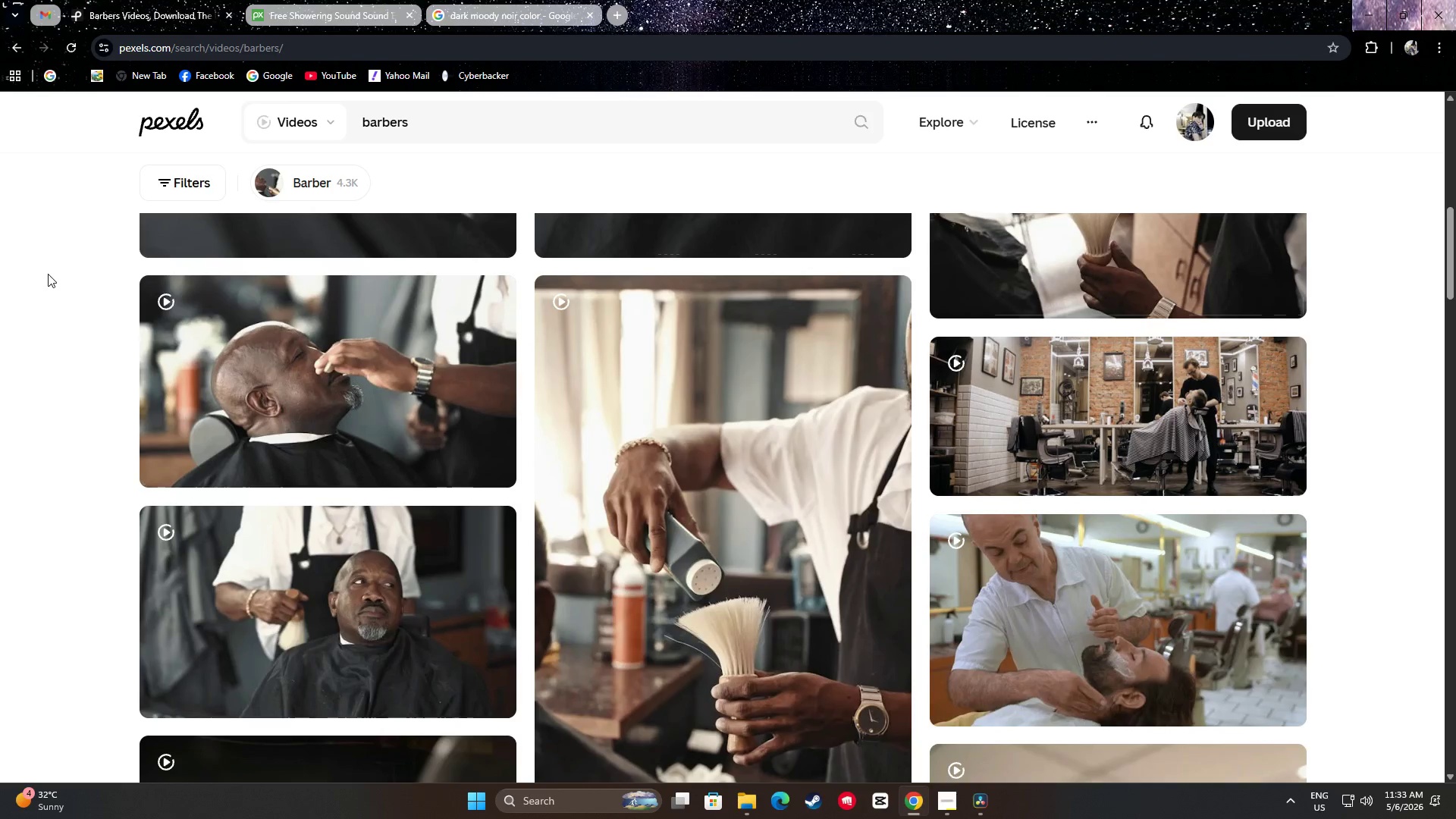 
scroll: coordinate [46, 271], scroll_direction: up, amount: 3.0
 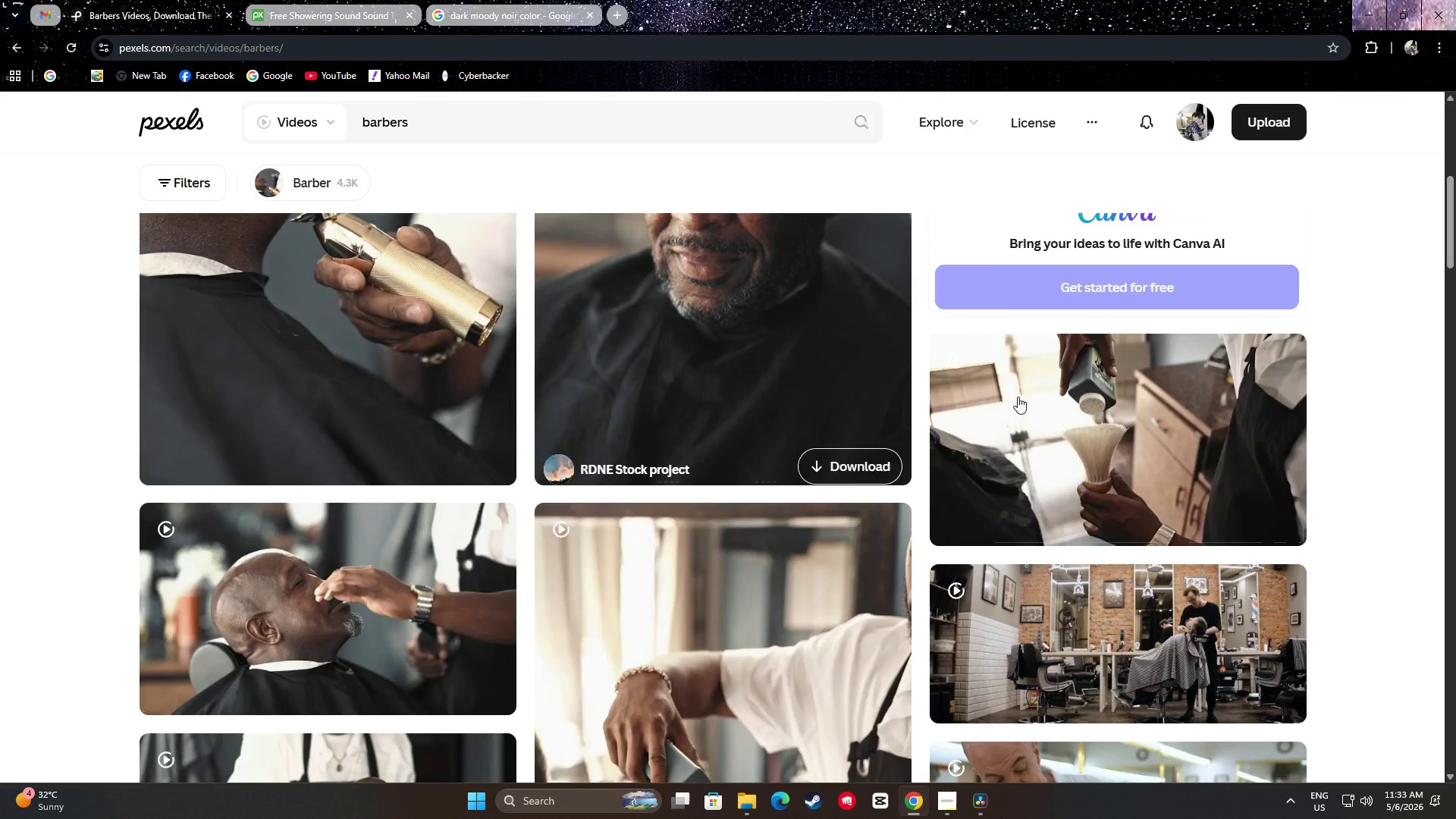 
mouse_move([1090, 423])
 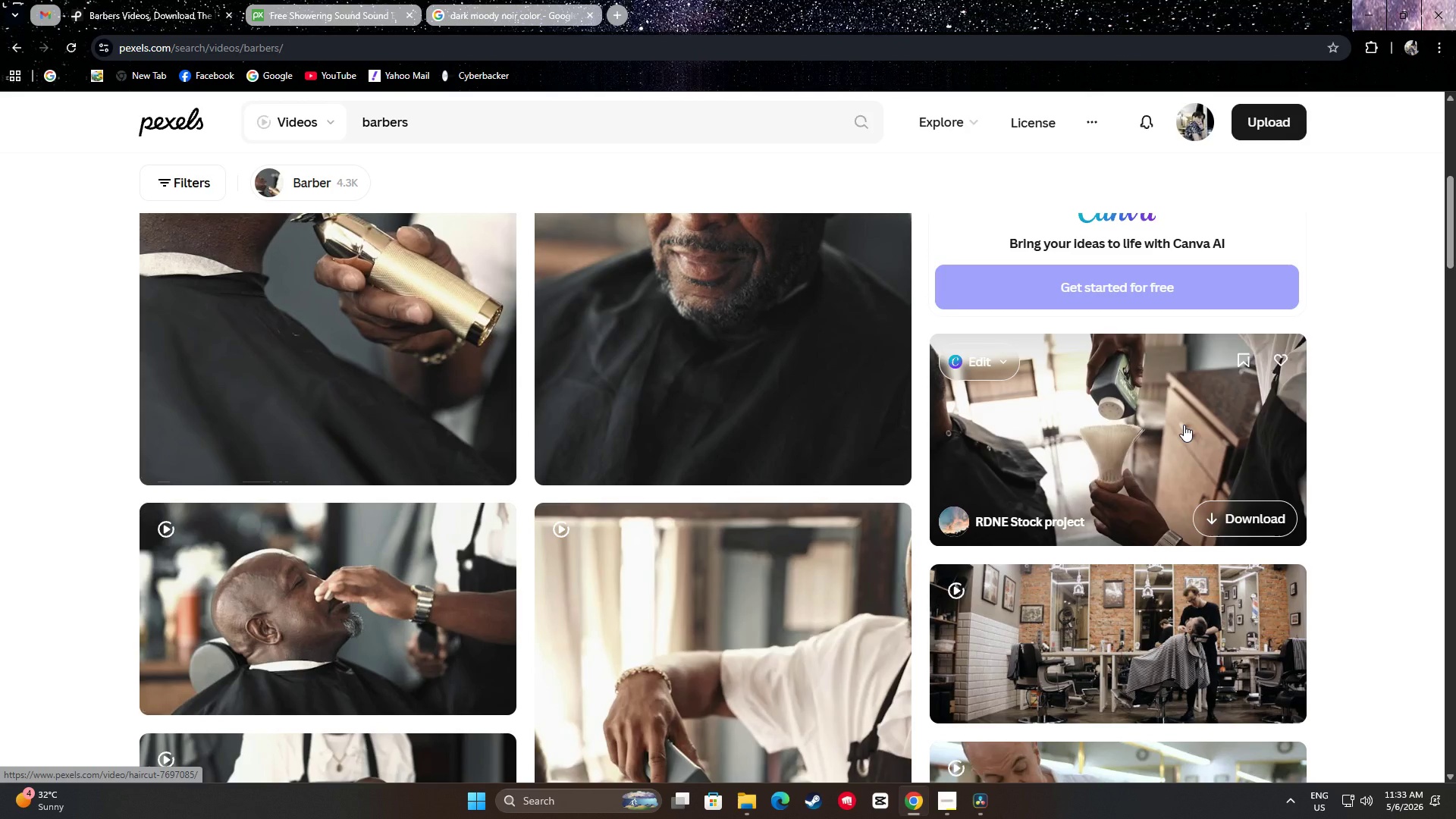 
scroll: coordinate [1392, 347], scroll_direction: down, amount: 18.0
 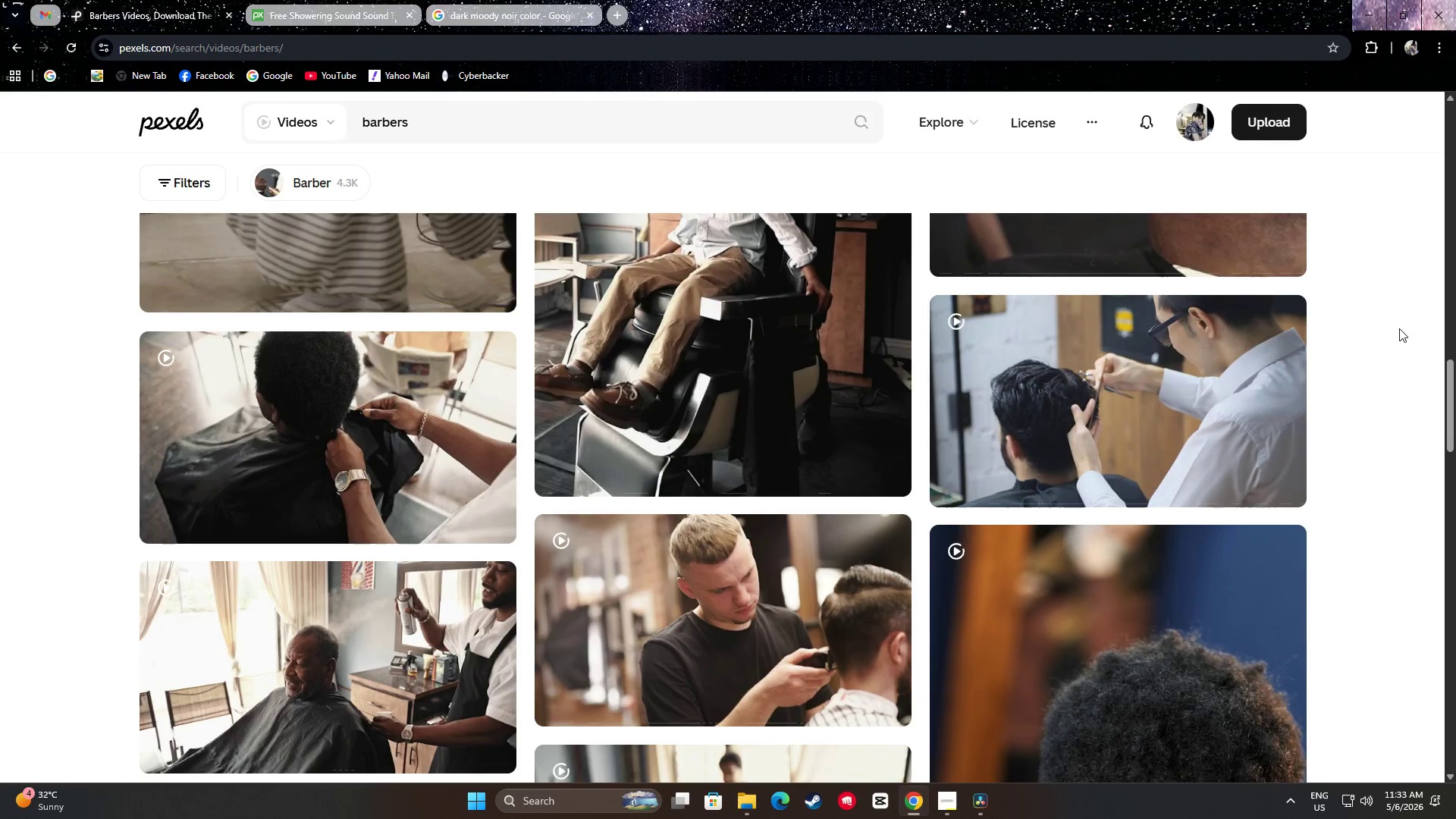 
scroll: coordinate [1155, 435], scroll_direction: down, amount: 6.0
 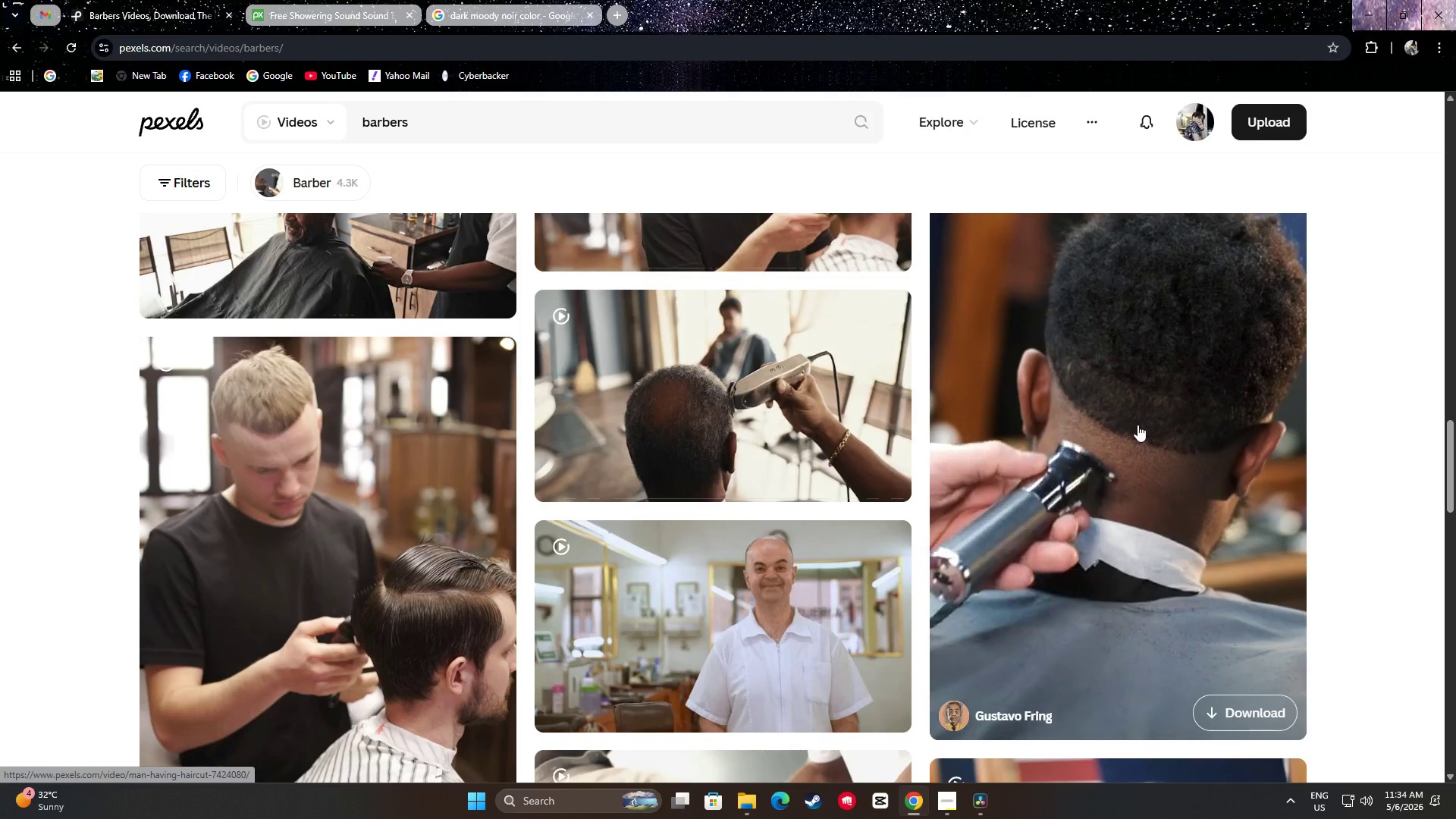 
scroll: coordinate [723, 365], scroll_direction: up, amount: 3.0
 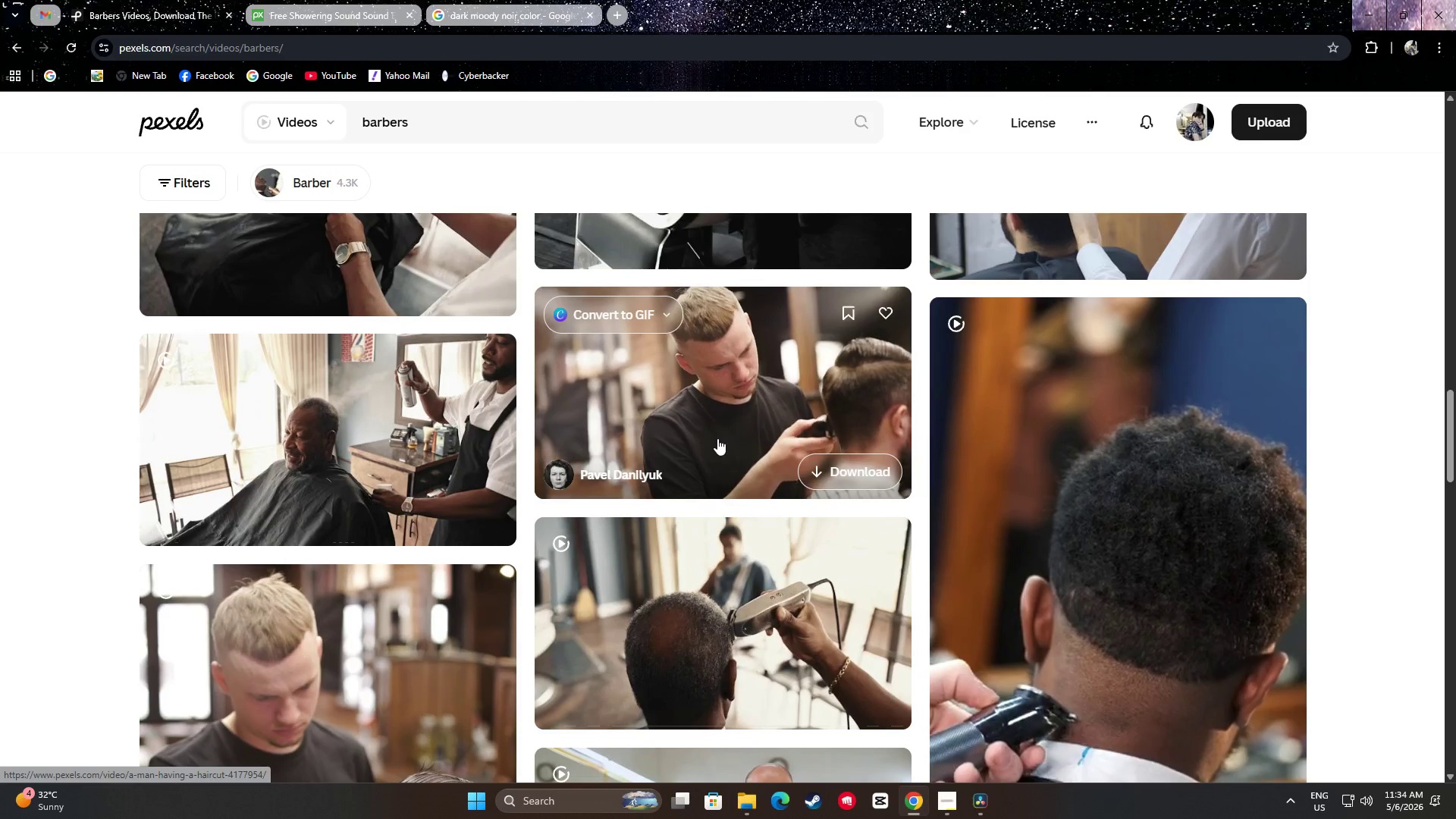 
scroll: coordinate [717, 436], scroll_direction: down, amount: 1.0
 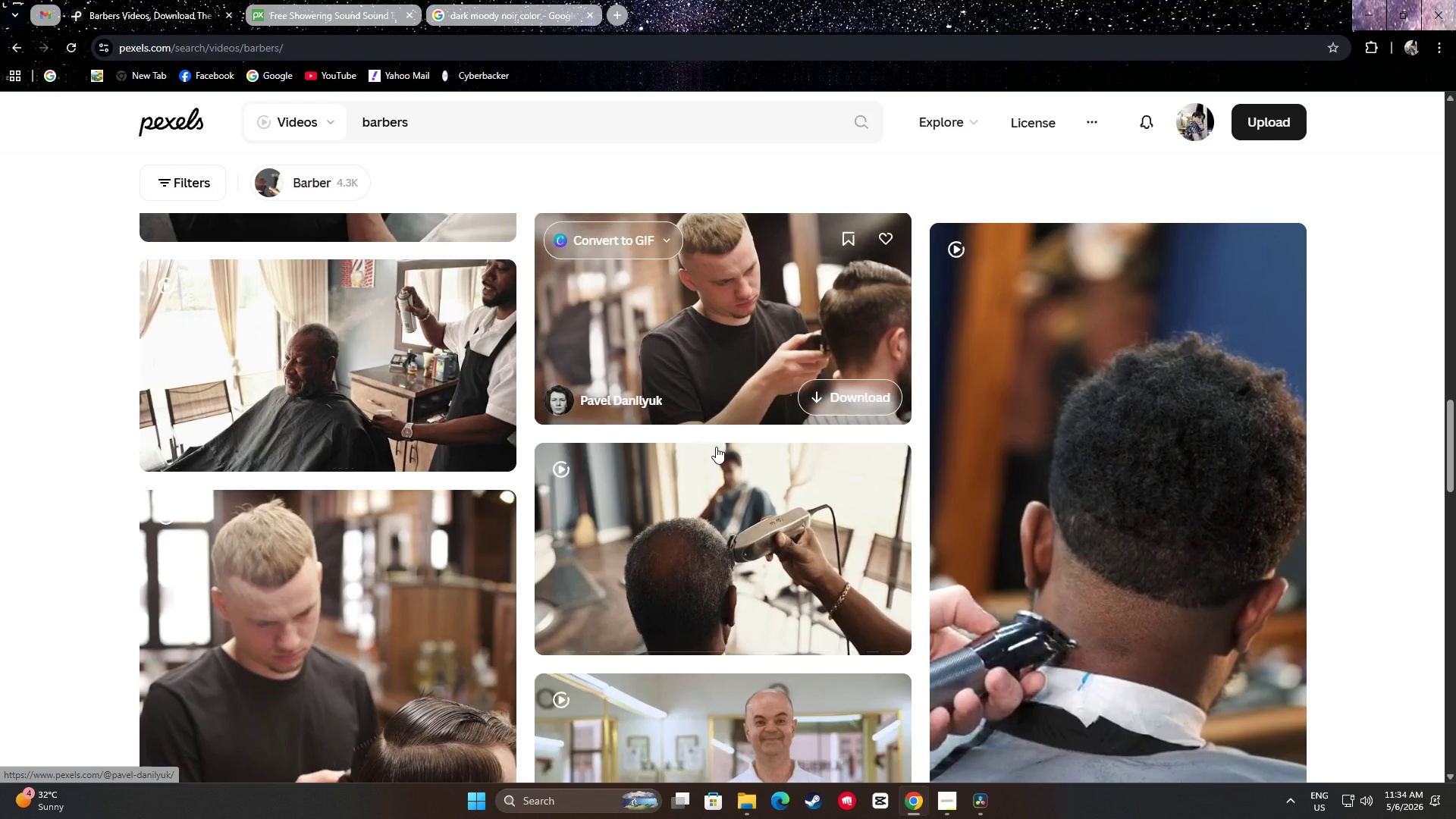 
mouse_move([704, 539])
 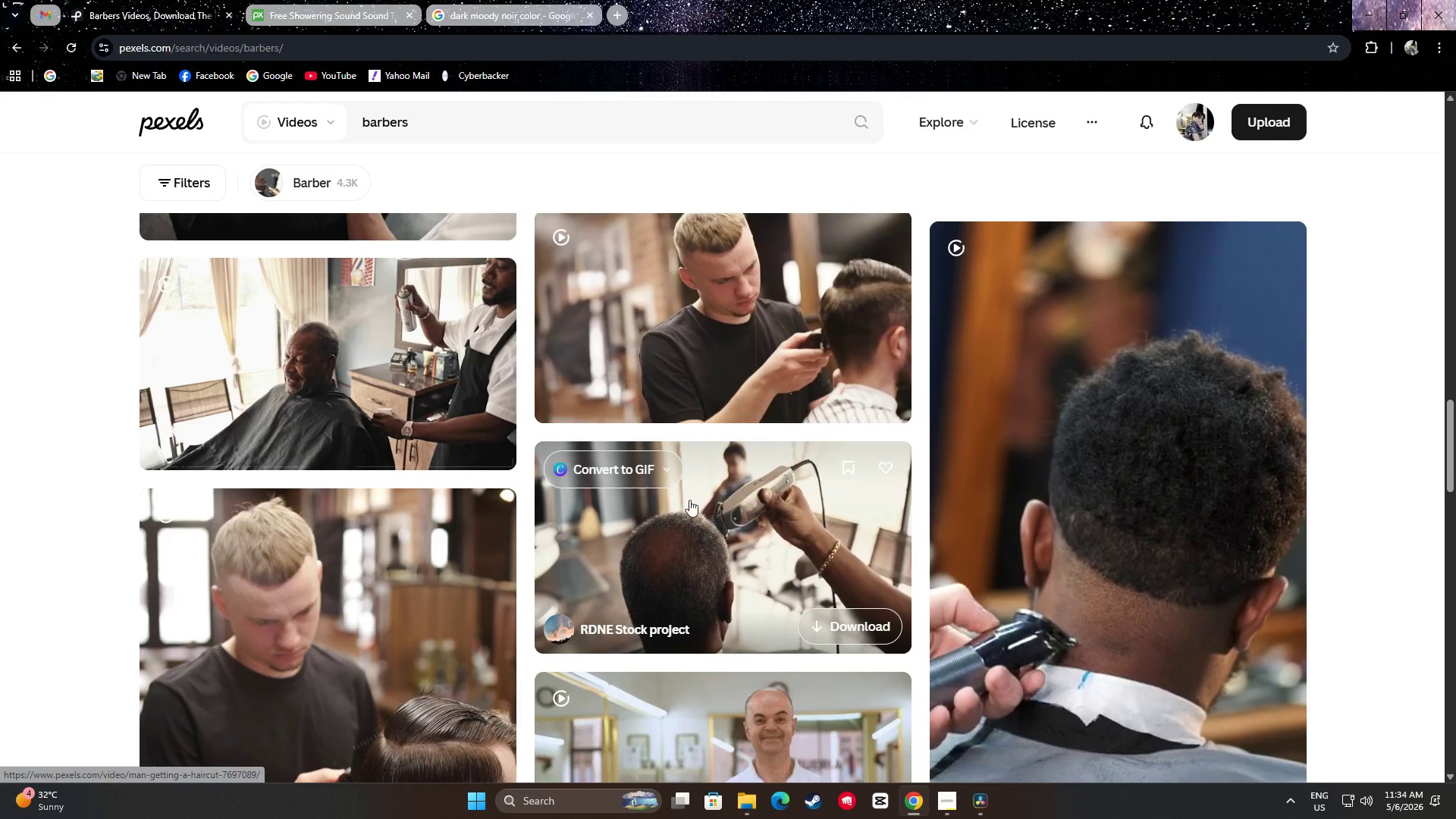 
scroll: coordinate [701, 341], scroll_direction: down, amount: 9.0
 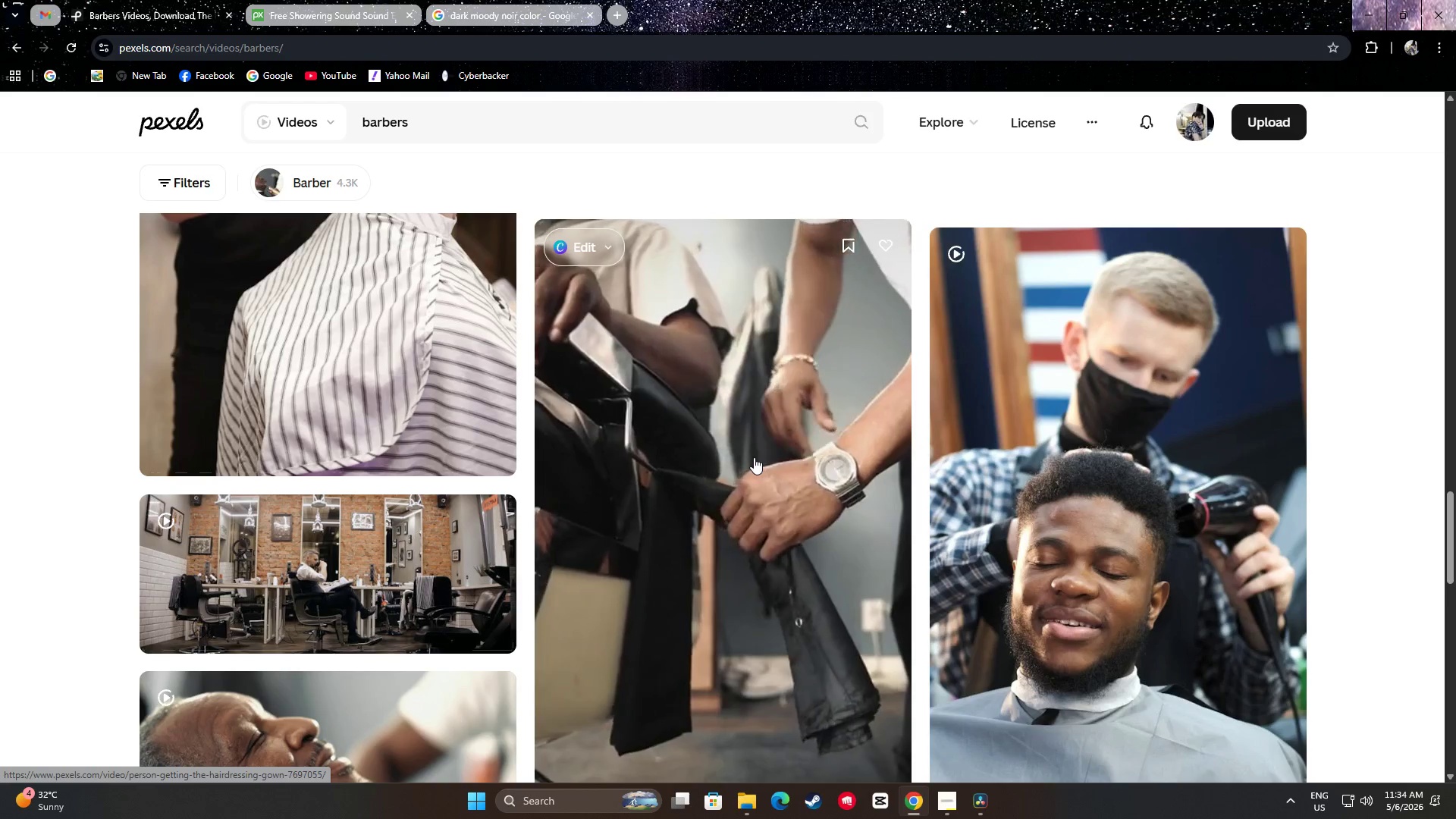 
wait(5.23)
 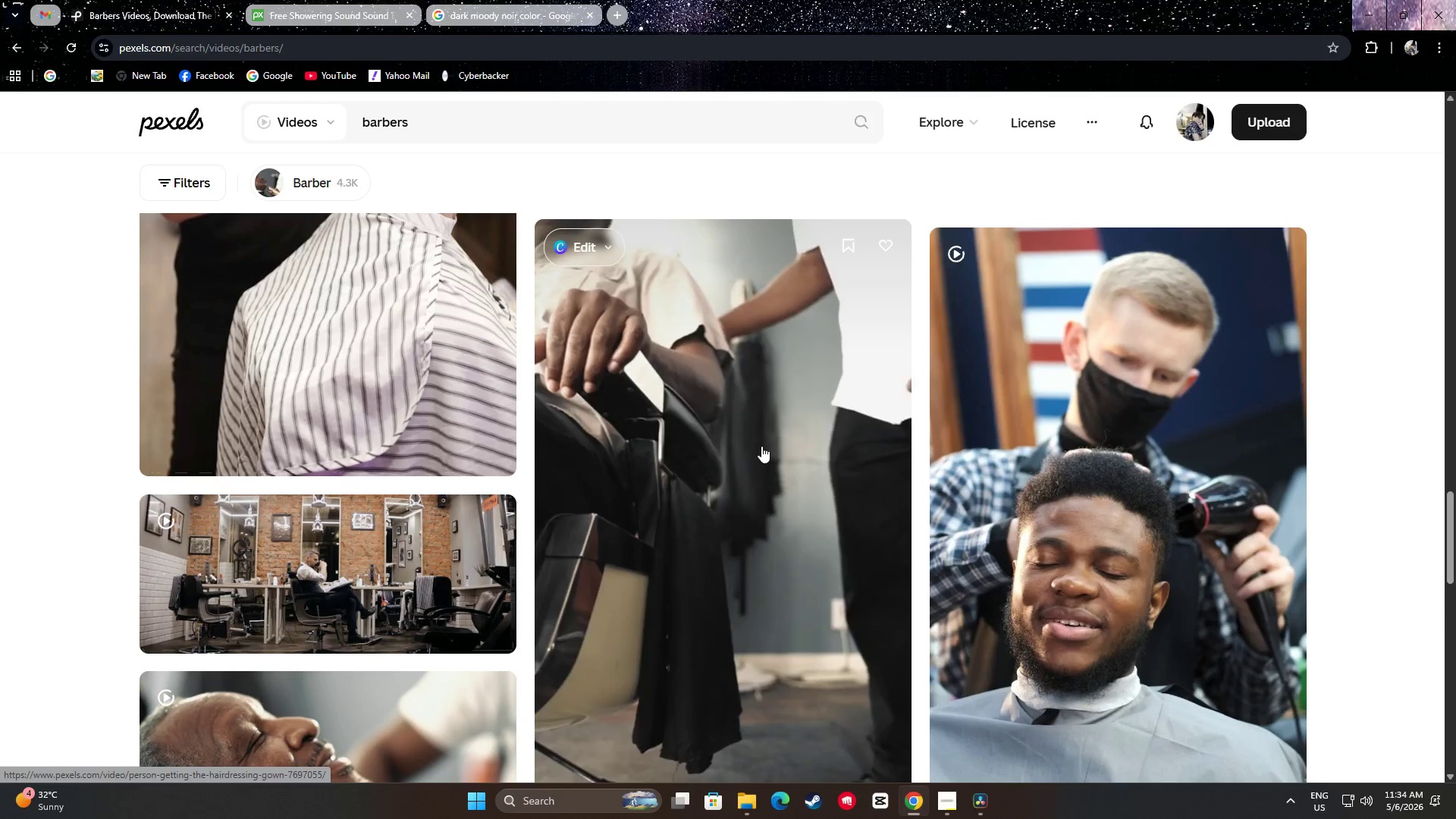 
scroll: coordinate [755, 448], scroll_direction: down, amount: 2.0
 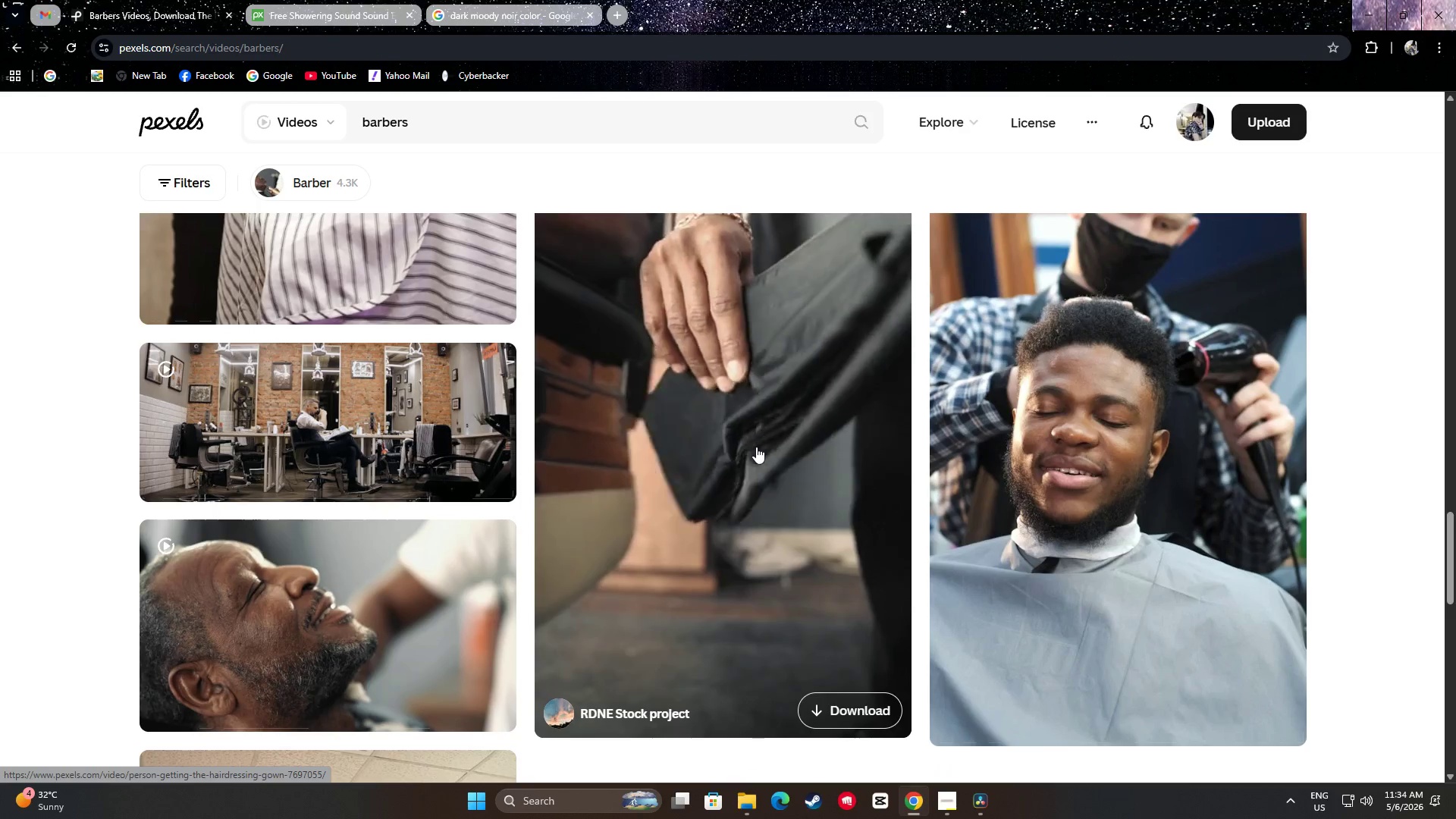 
mouse_move([399, 566])
 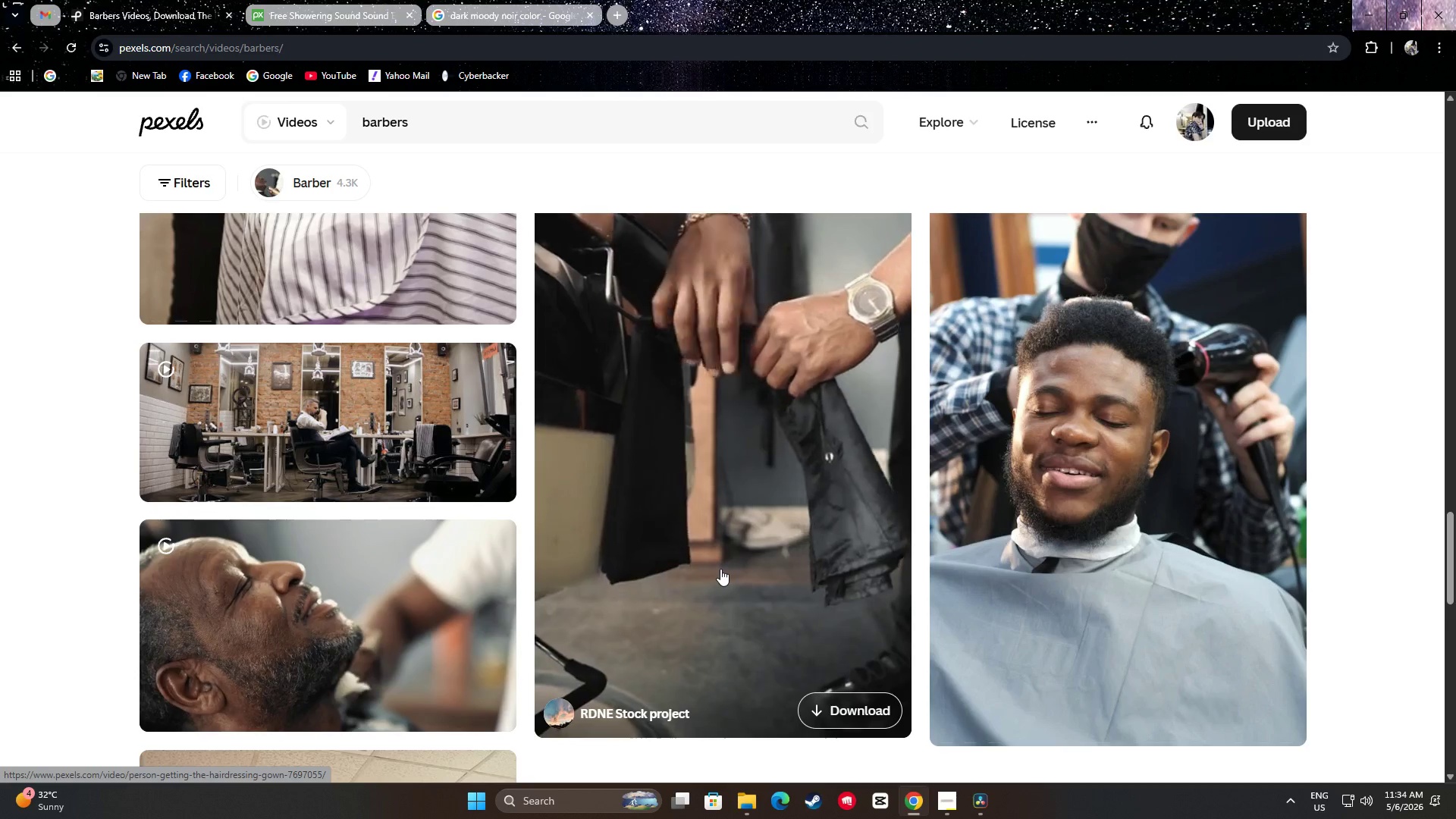 
wait(5.87)
 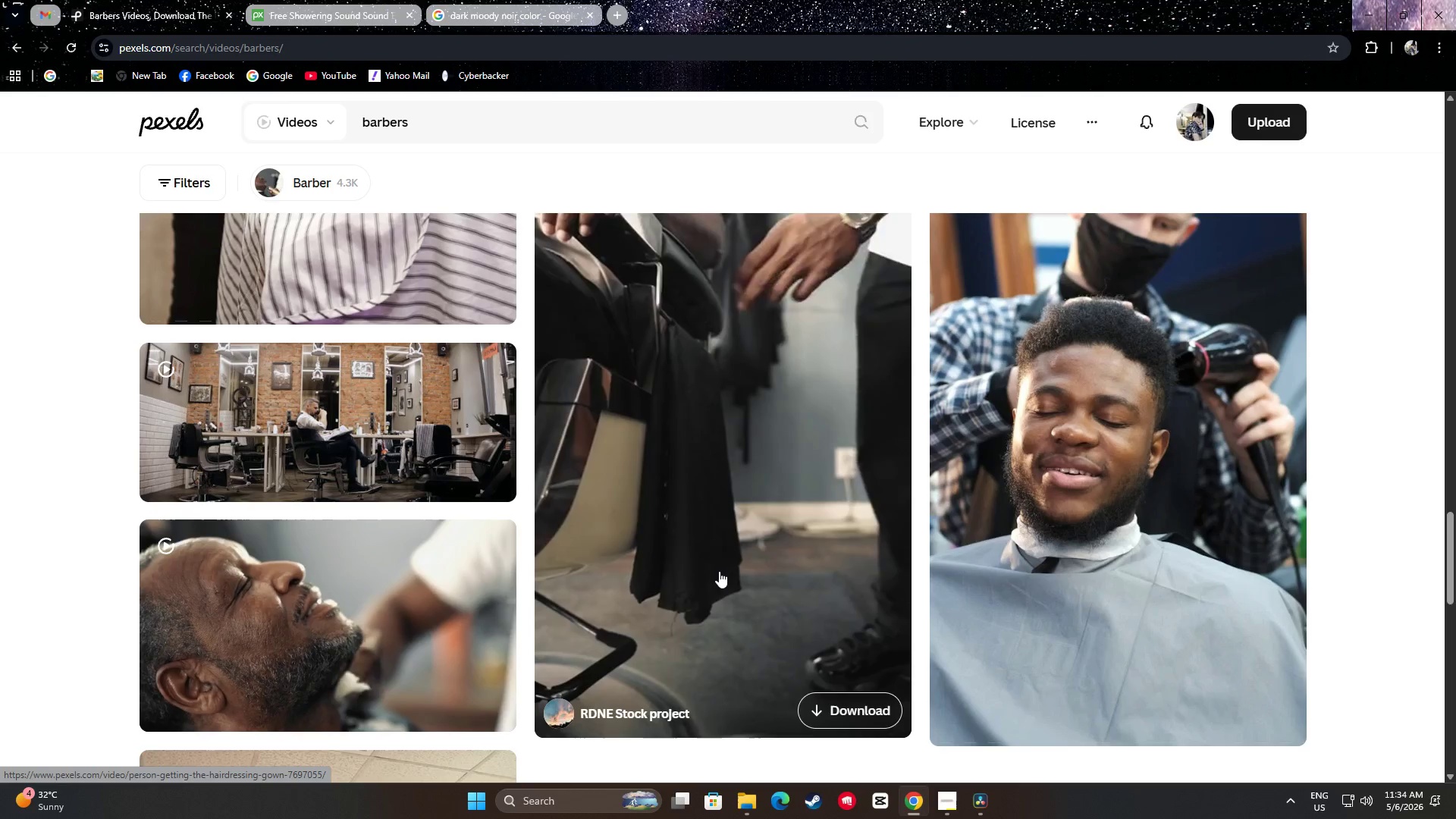 
left_click([864, 709])
 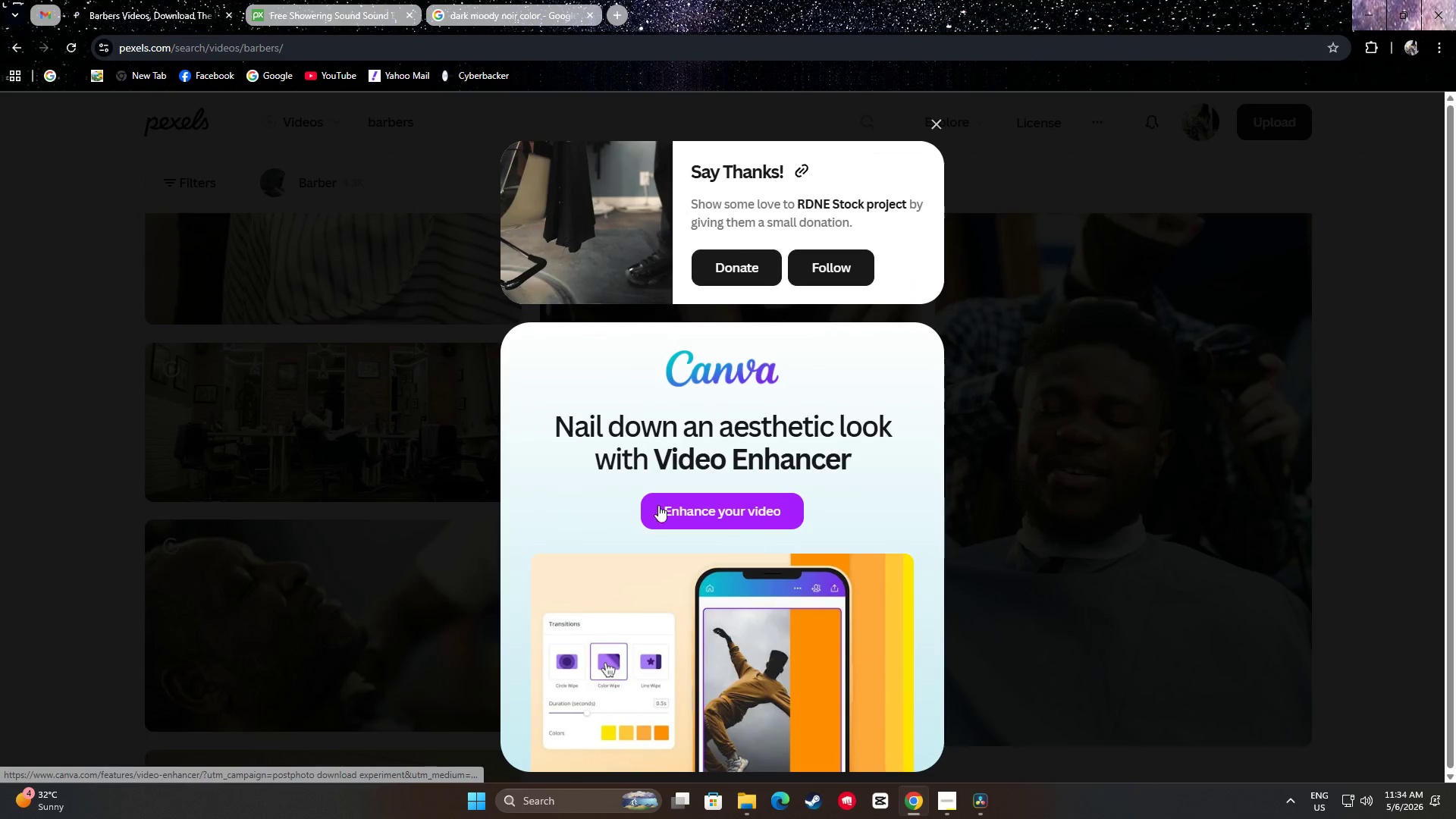 
left_click([157, 440])
 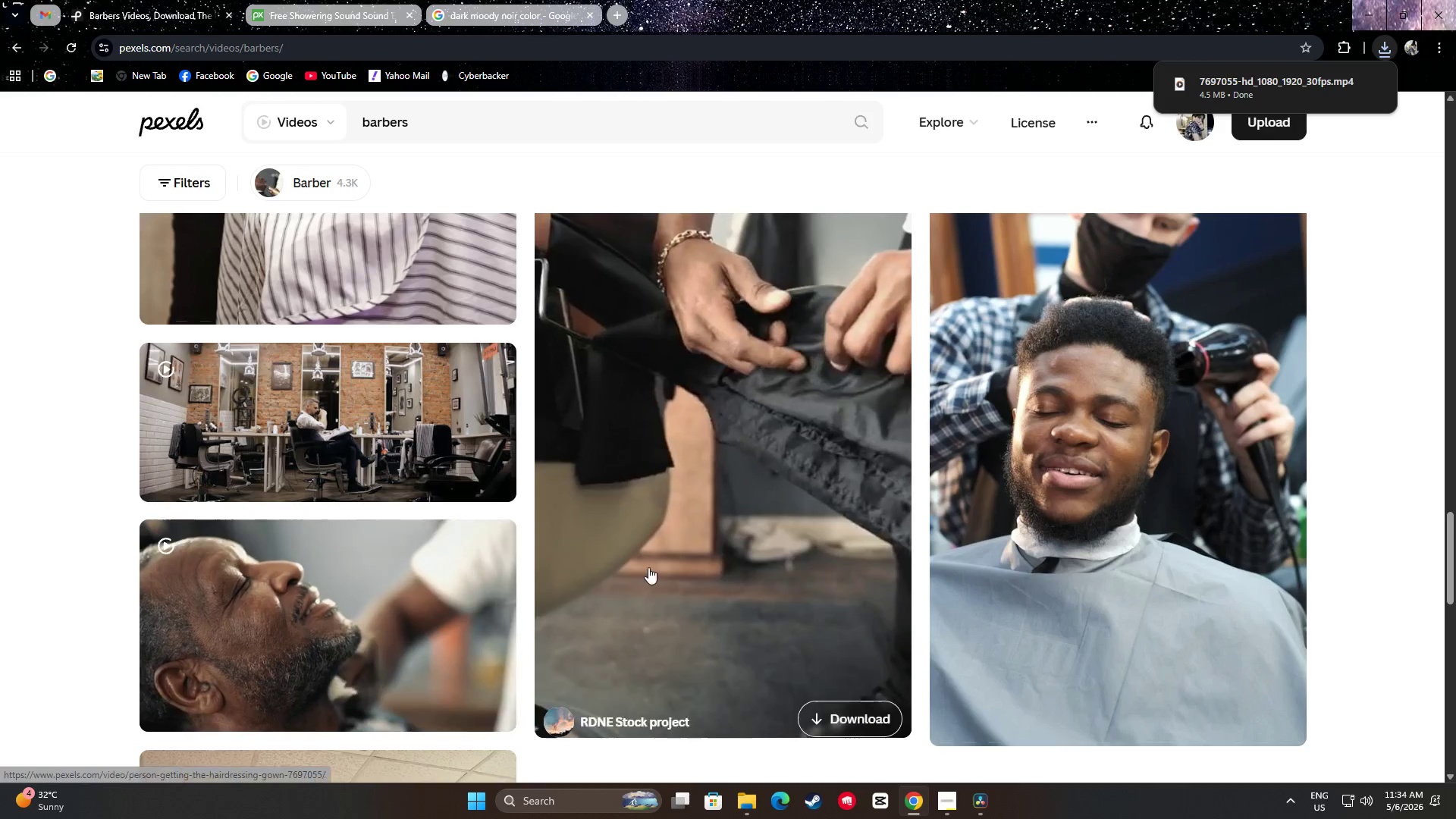 
scroll: coordinate [1398, 513], scroll_direction: up, amount: 12.0
 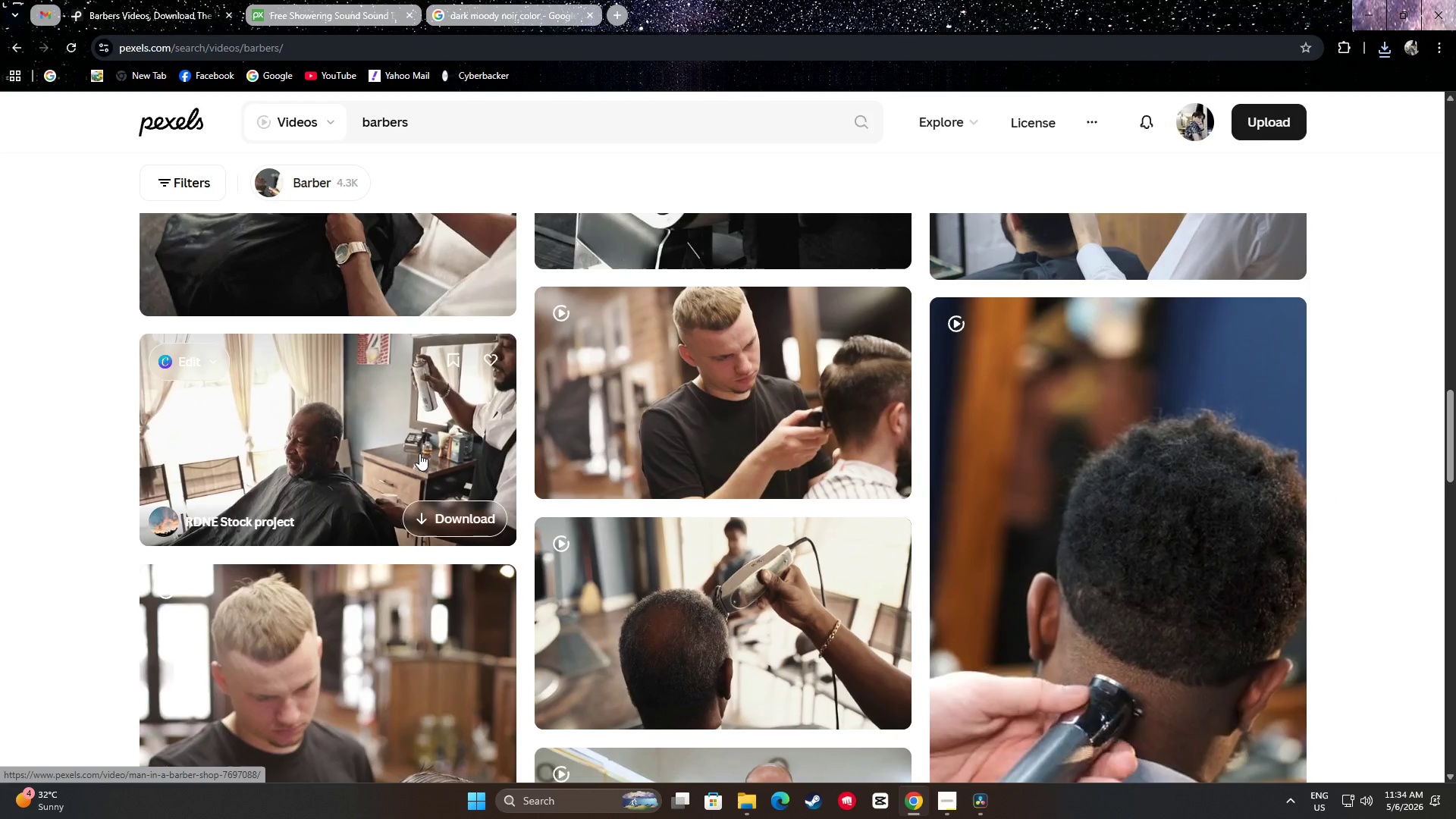 
wait(7.0)
 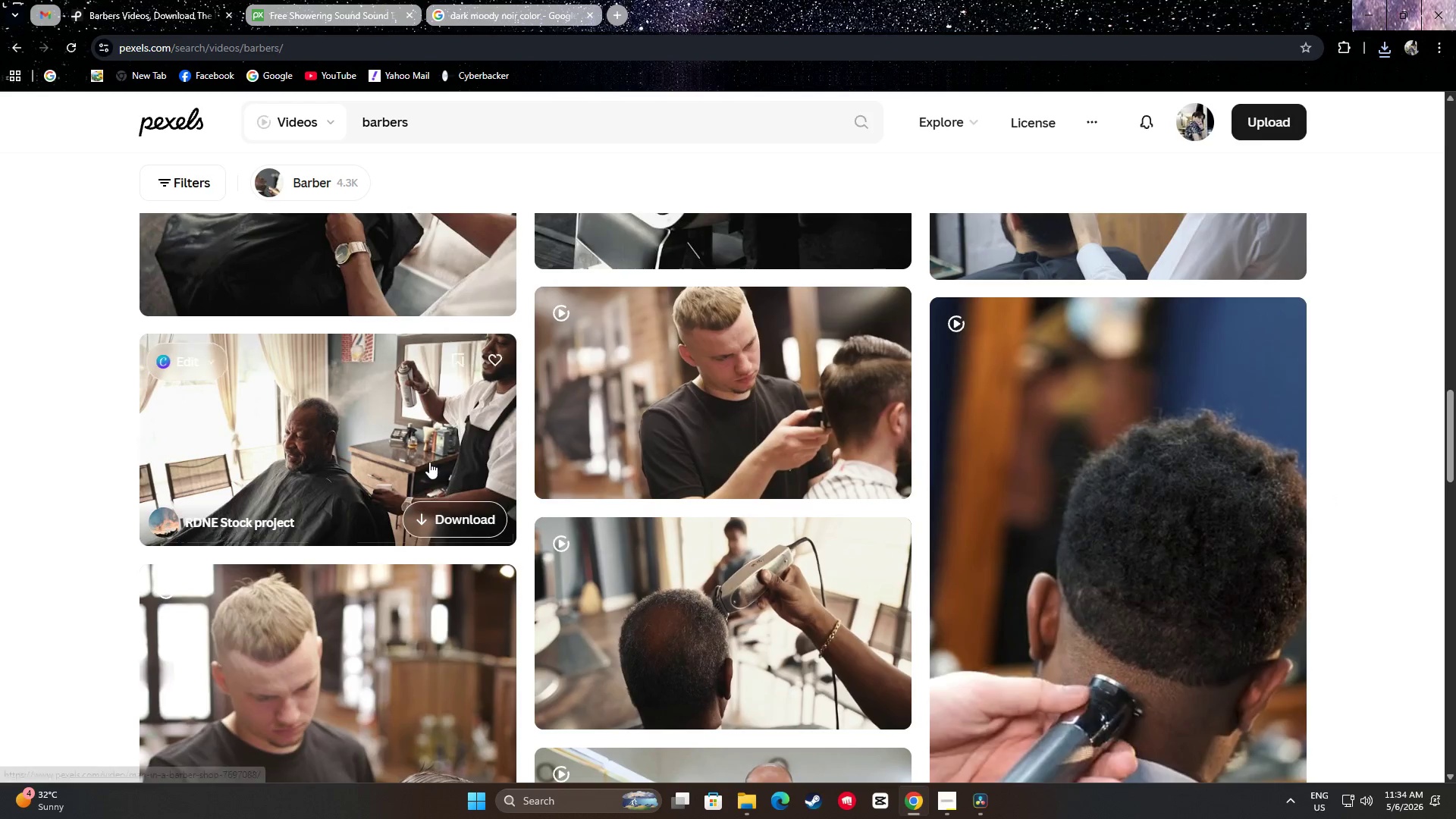 
scroll: coordinate [1408, 338], scroll_direction: down, amount: 31.0
 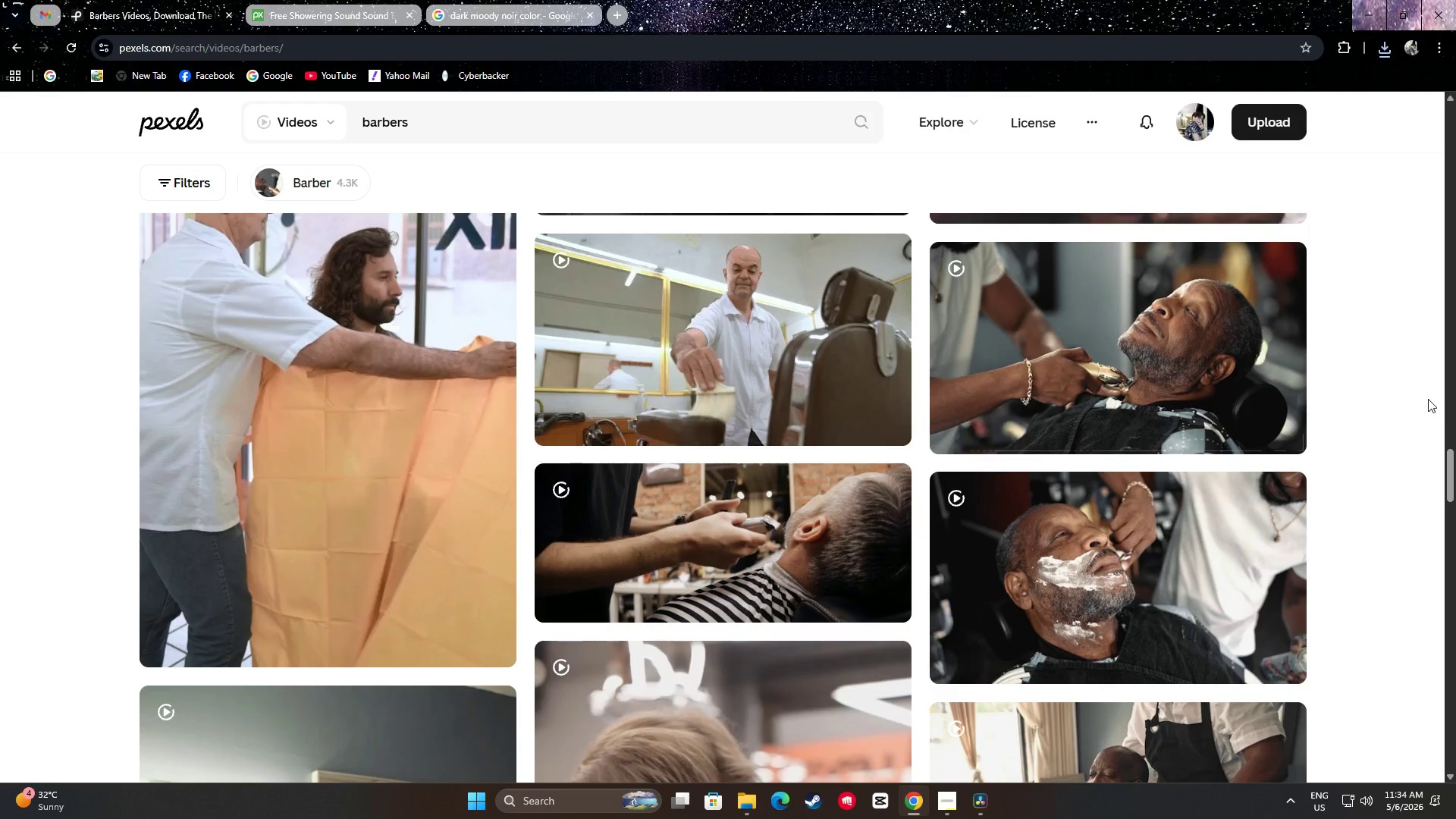 
scroll: coordinate [1428, 397], scroll_direction: up, amount: 1.0
 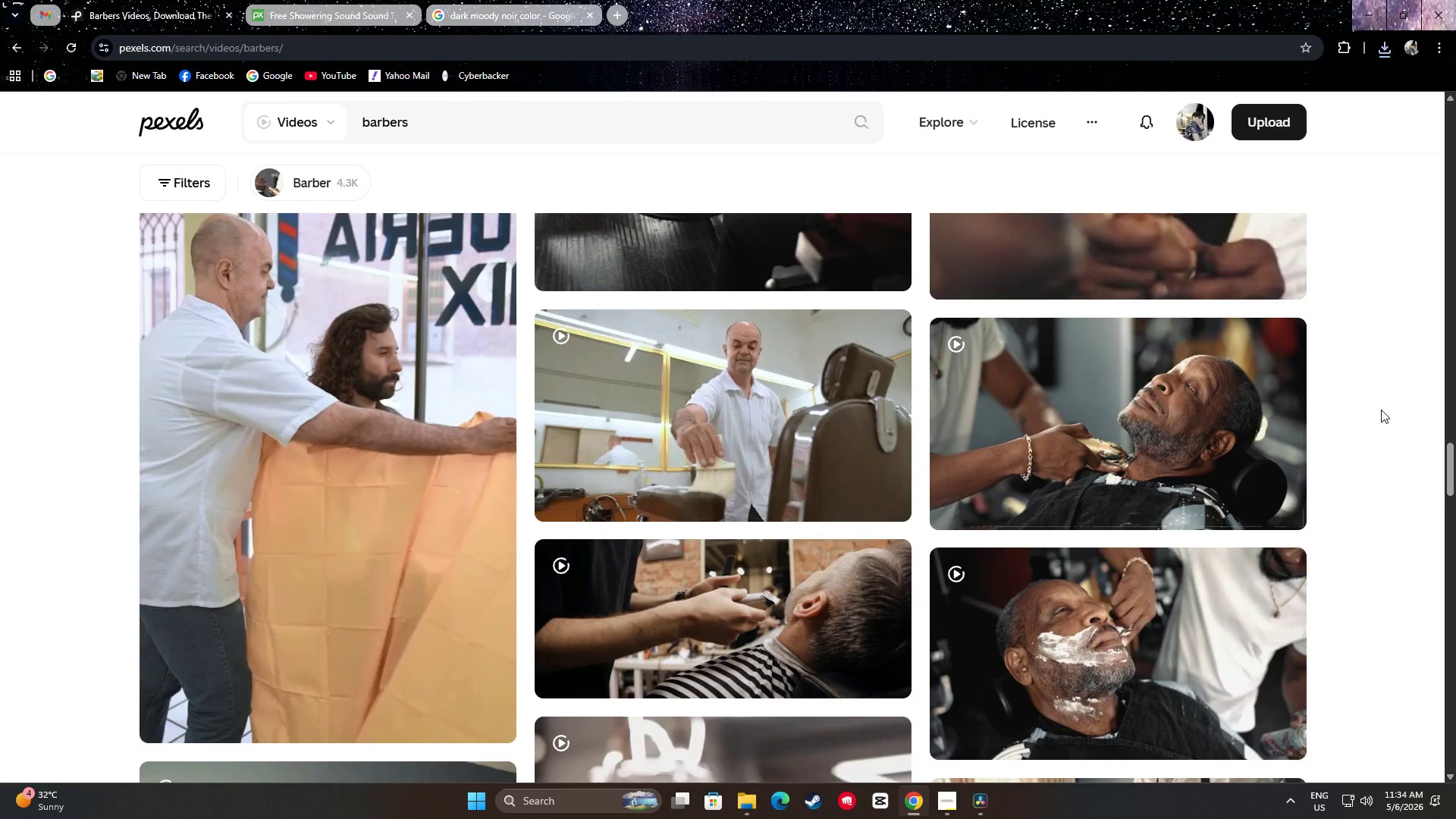 
mouse_move([1261, 415])
 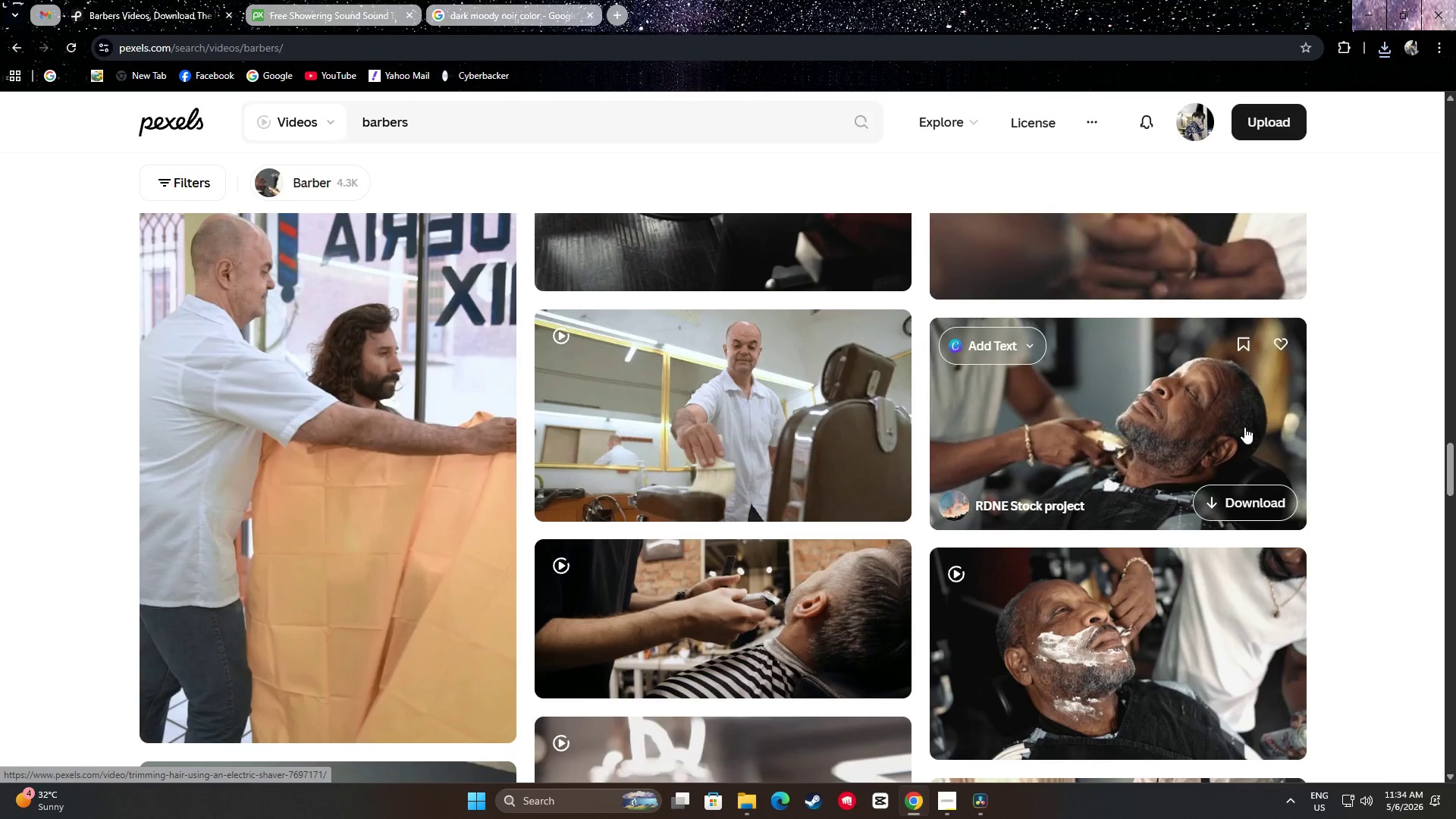 
wait(6.16)
 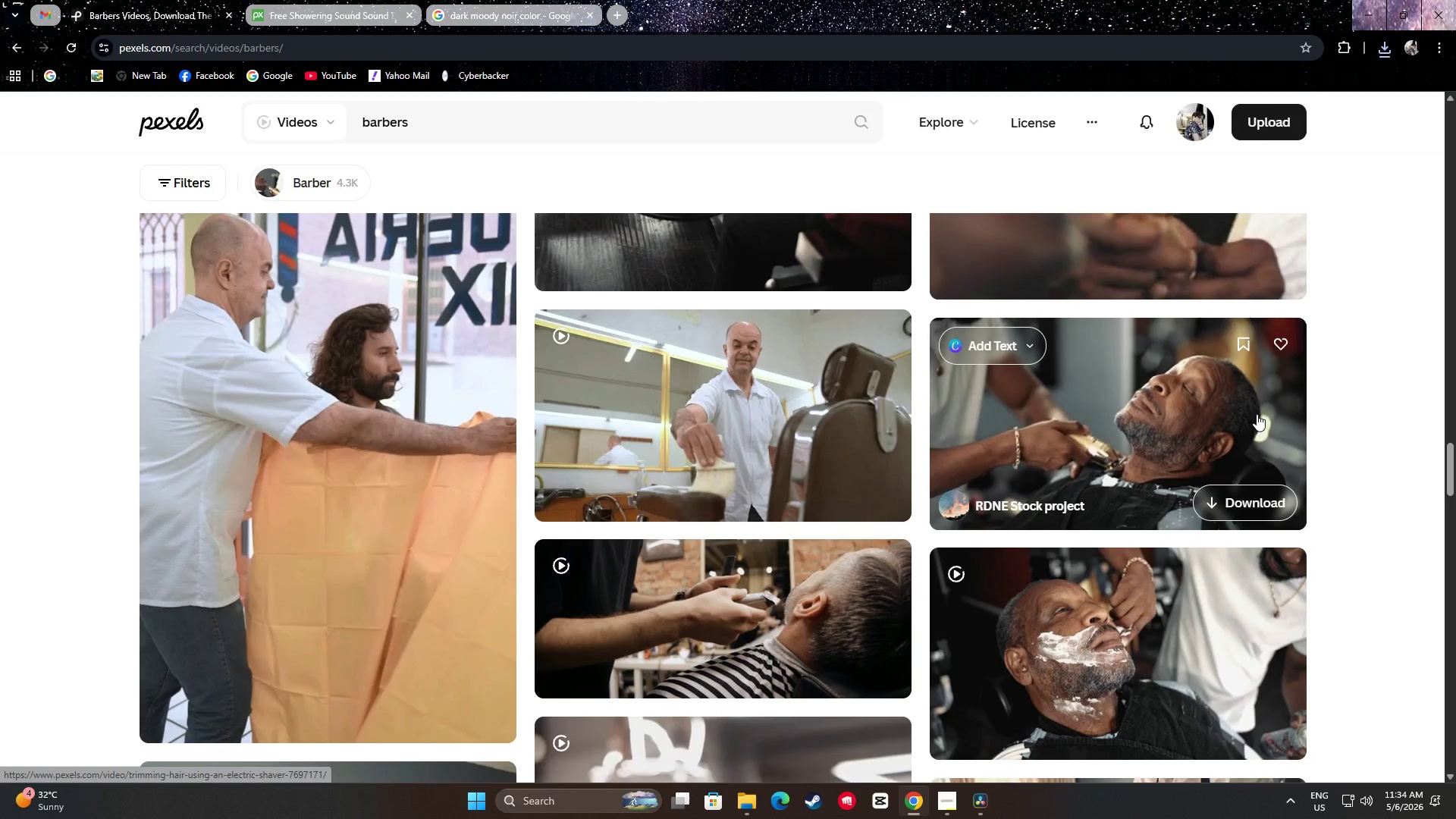 
scroll: coordinate [1385, 409], scroll_direction: down, amount: 5.0
 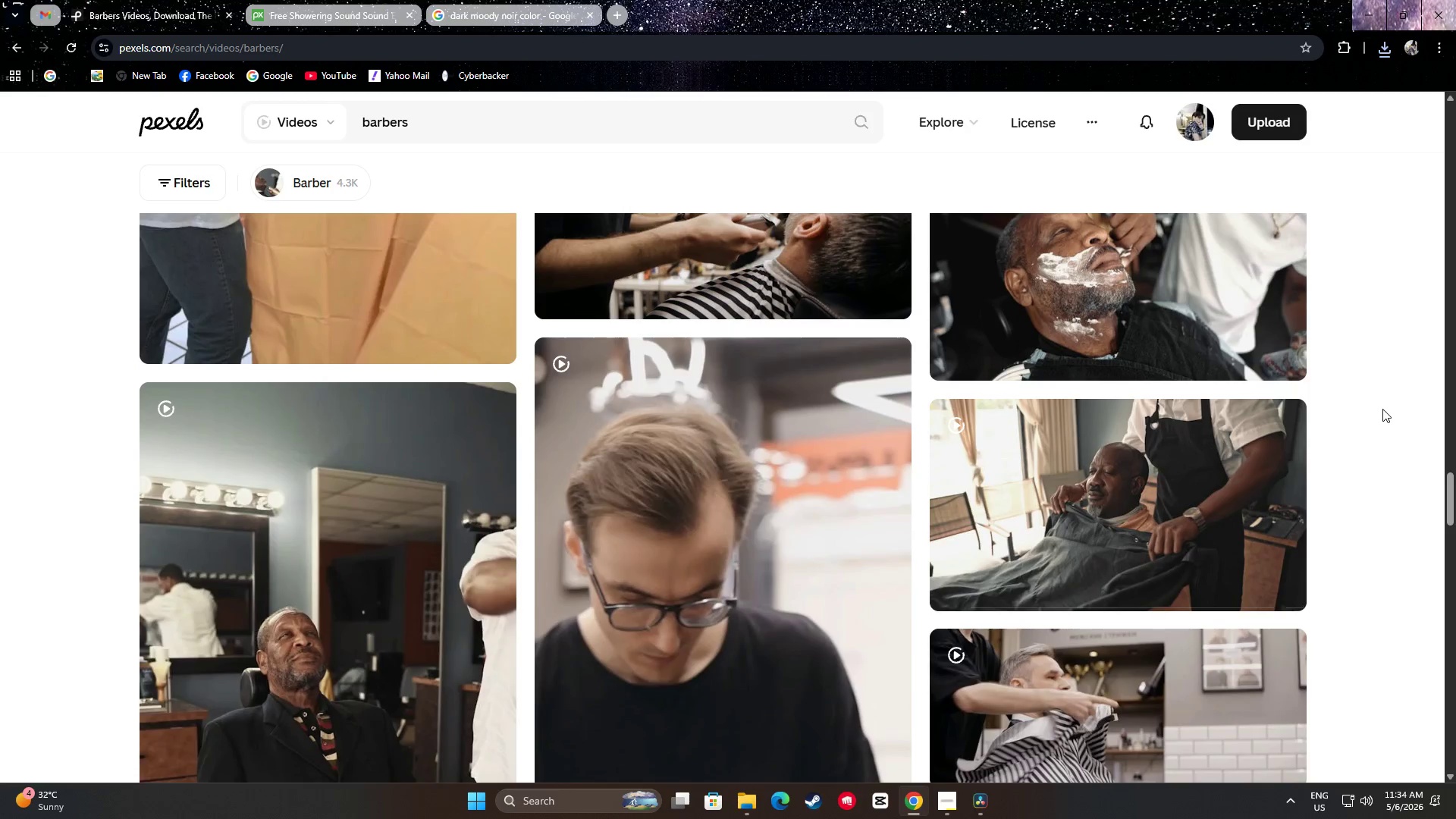 
mouse_move([1218, 482])
 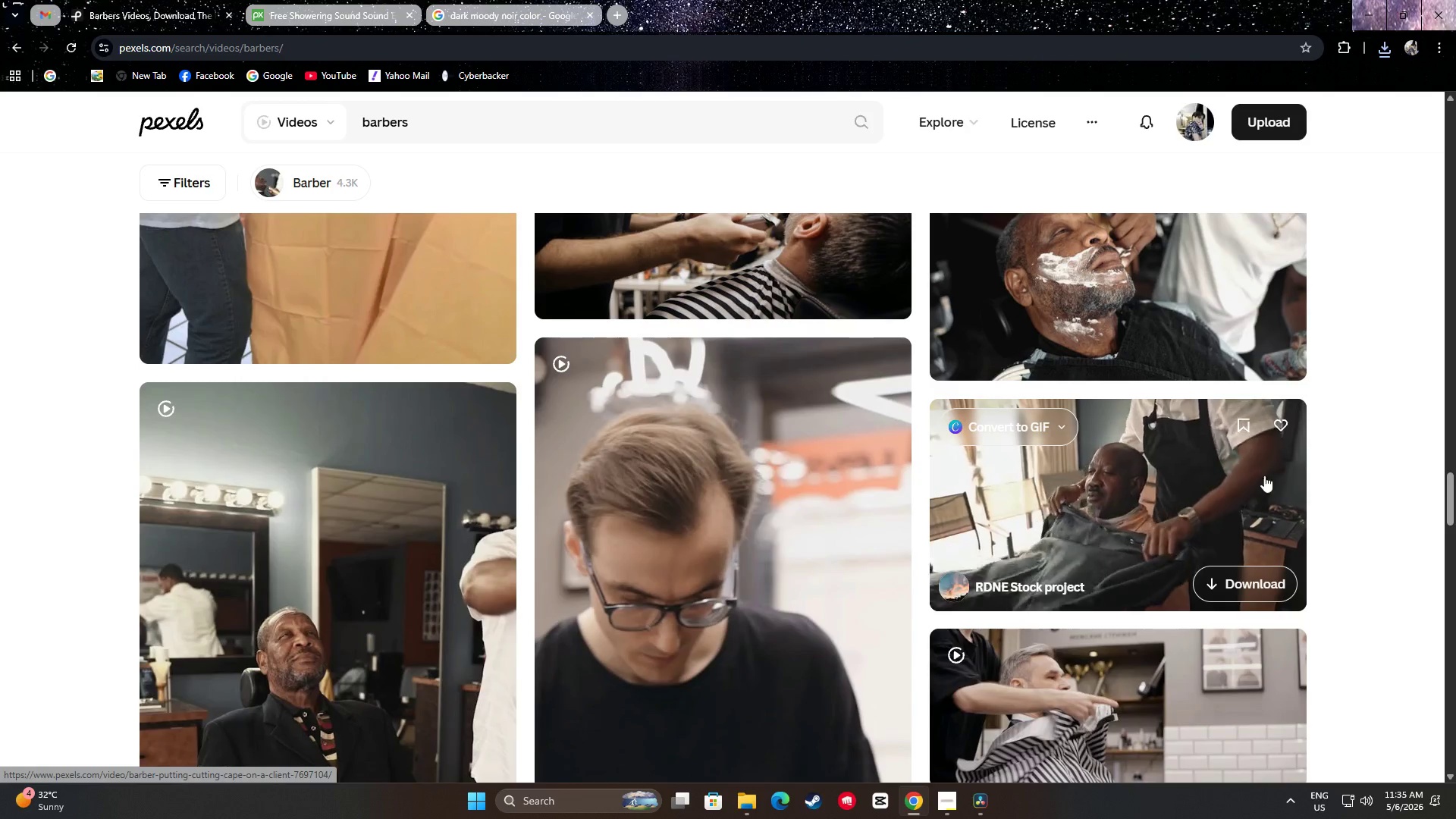 
scroll: coordinate [1356, 449], scroll_direction: down, amount: 13.0
 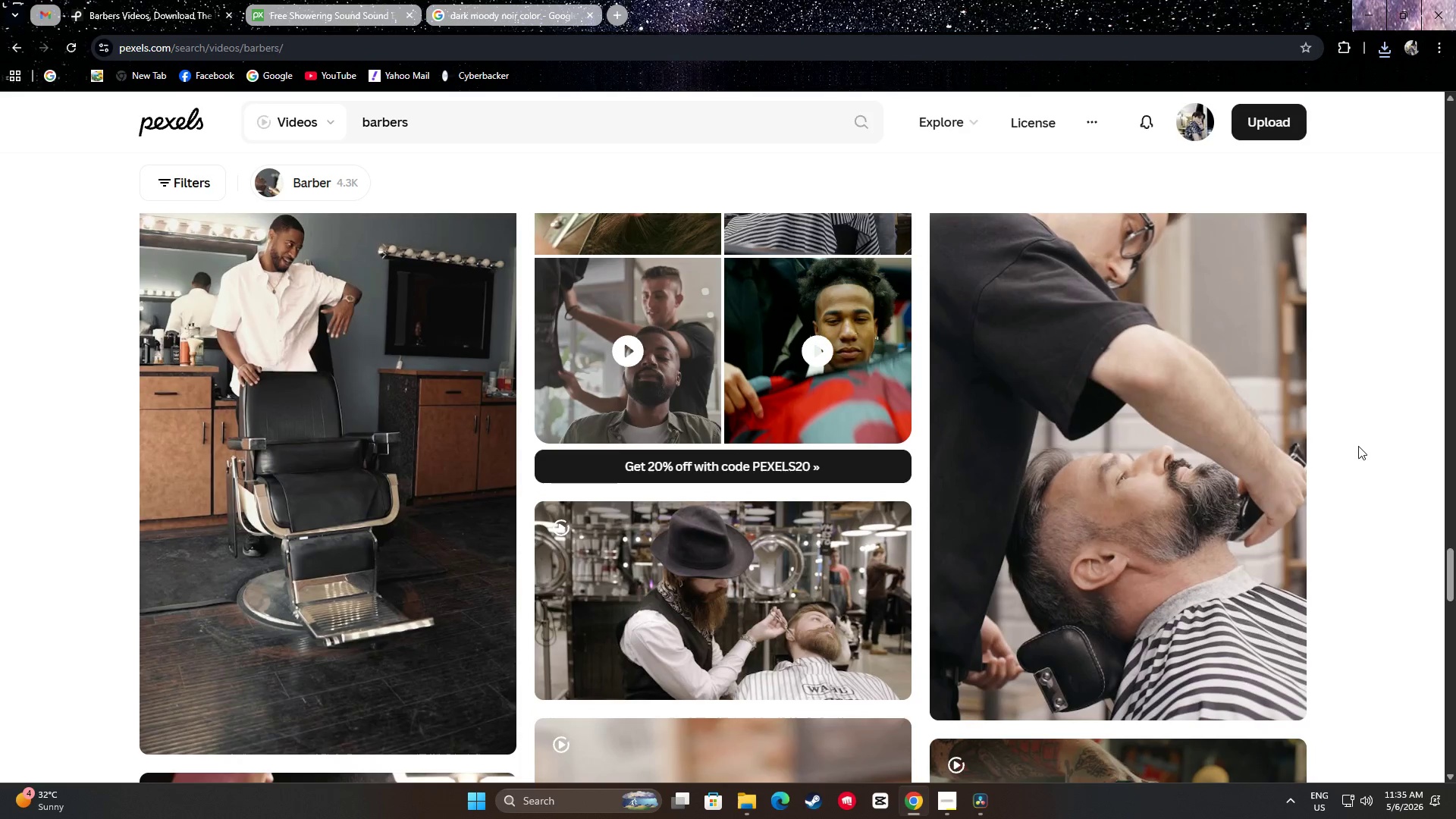 
scroll: coordinate [1370, 449], scroll_direction: up, amount: 8.0
 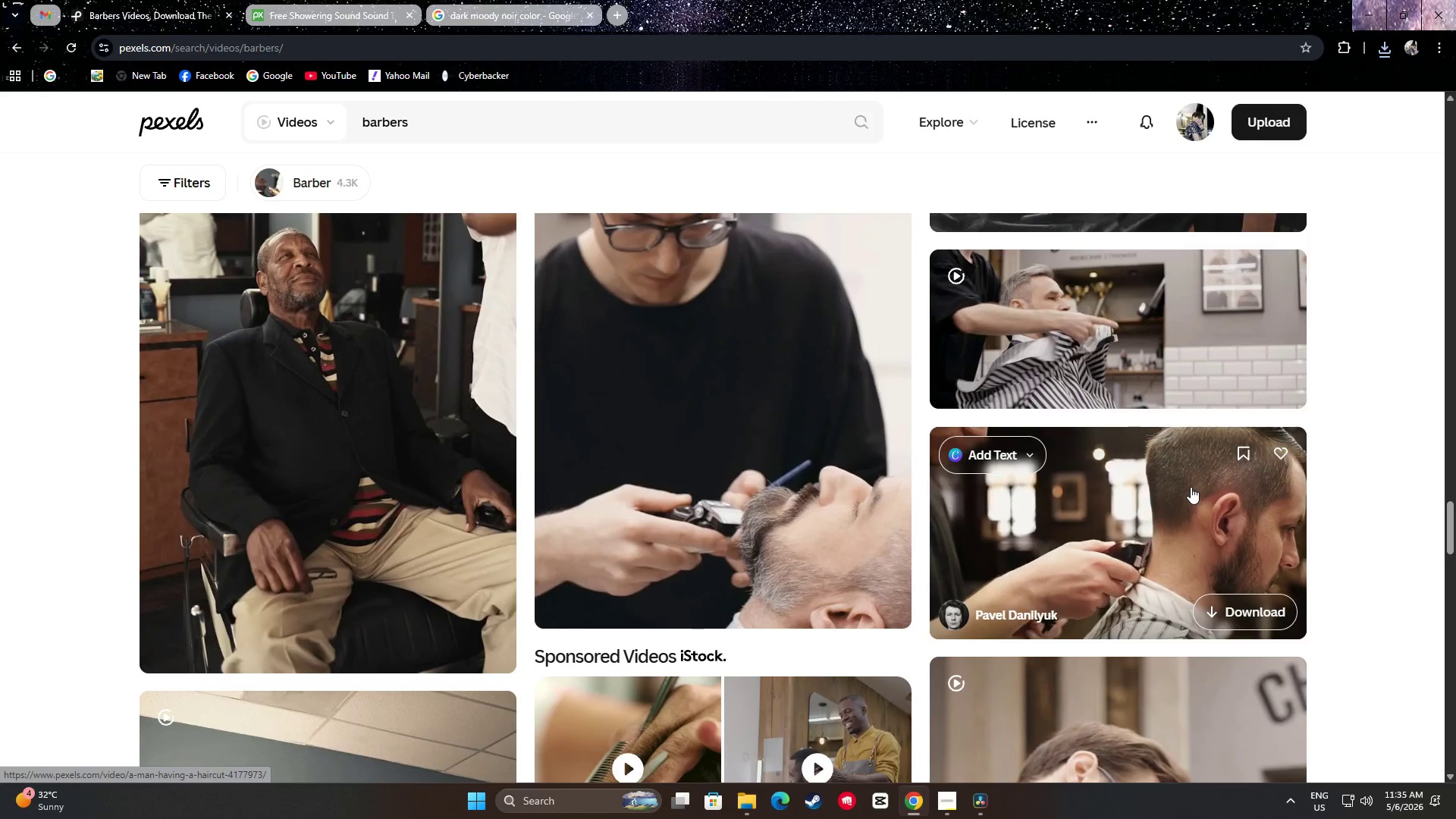 
wait(6.95)
 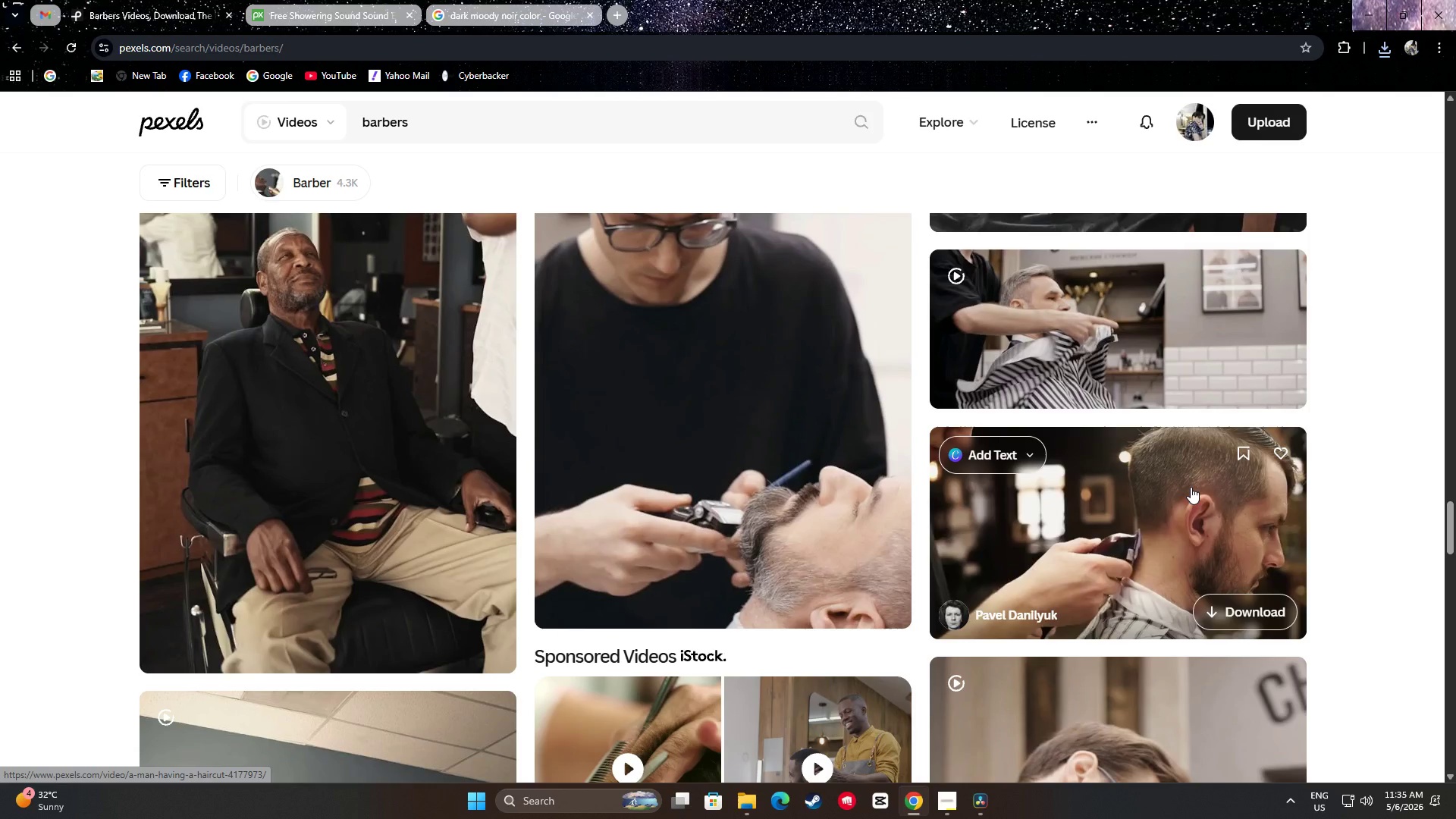 
scroll: coordinate [1384, 466], scroll_direction: down, amount: 30.0
 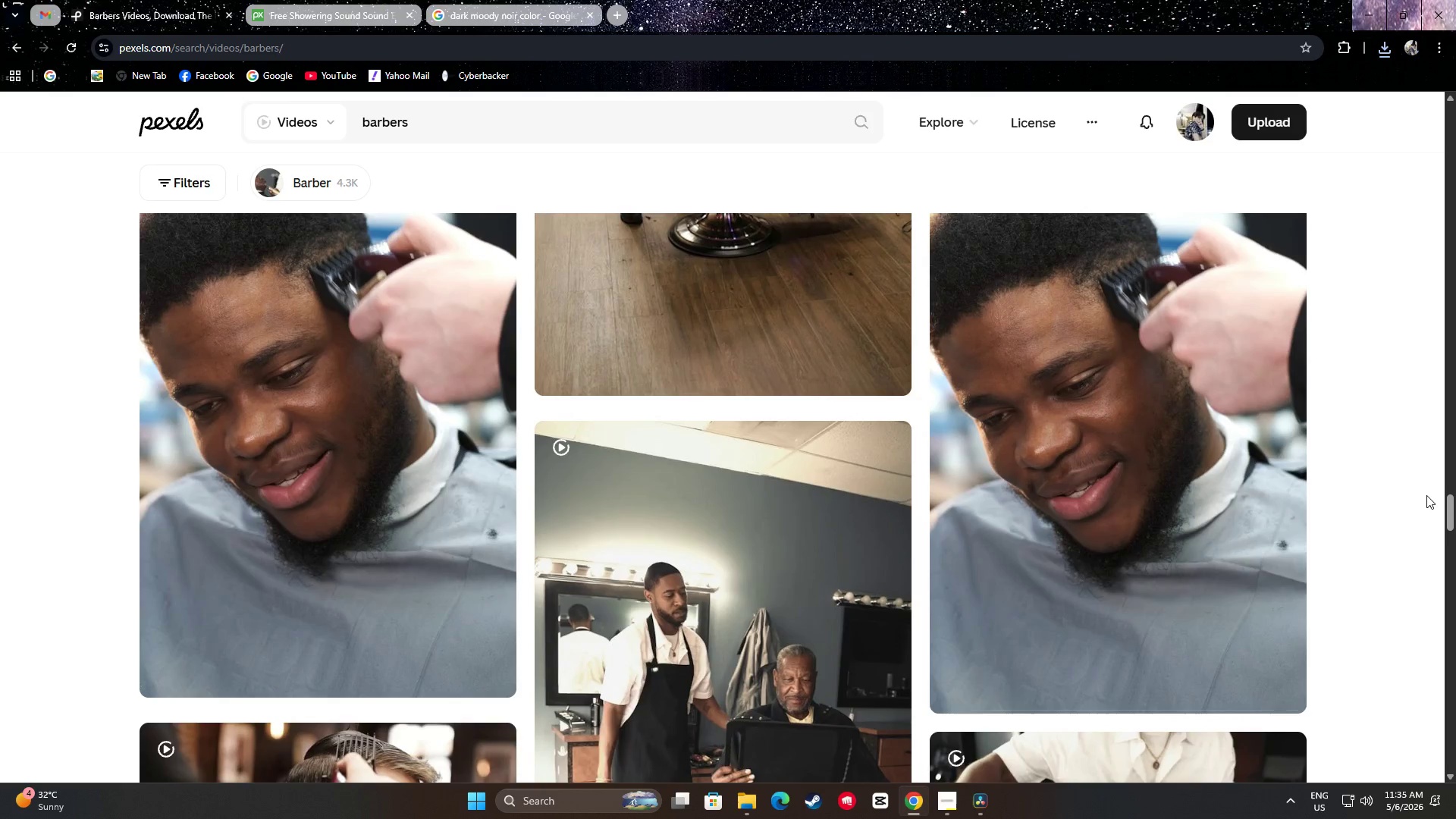 
scroll: coordinate [1419, 485], scroll_direction: down, amount: 5.0
 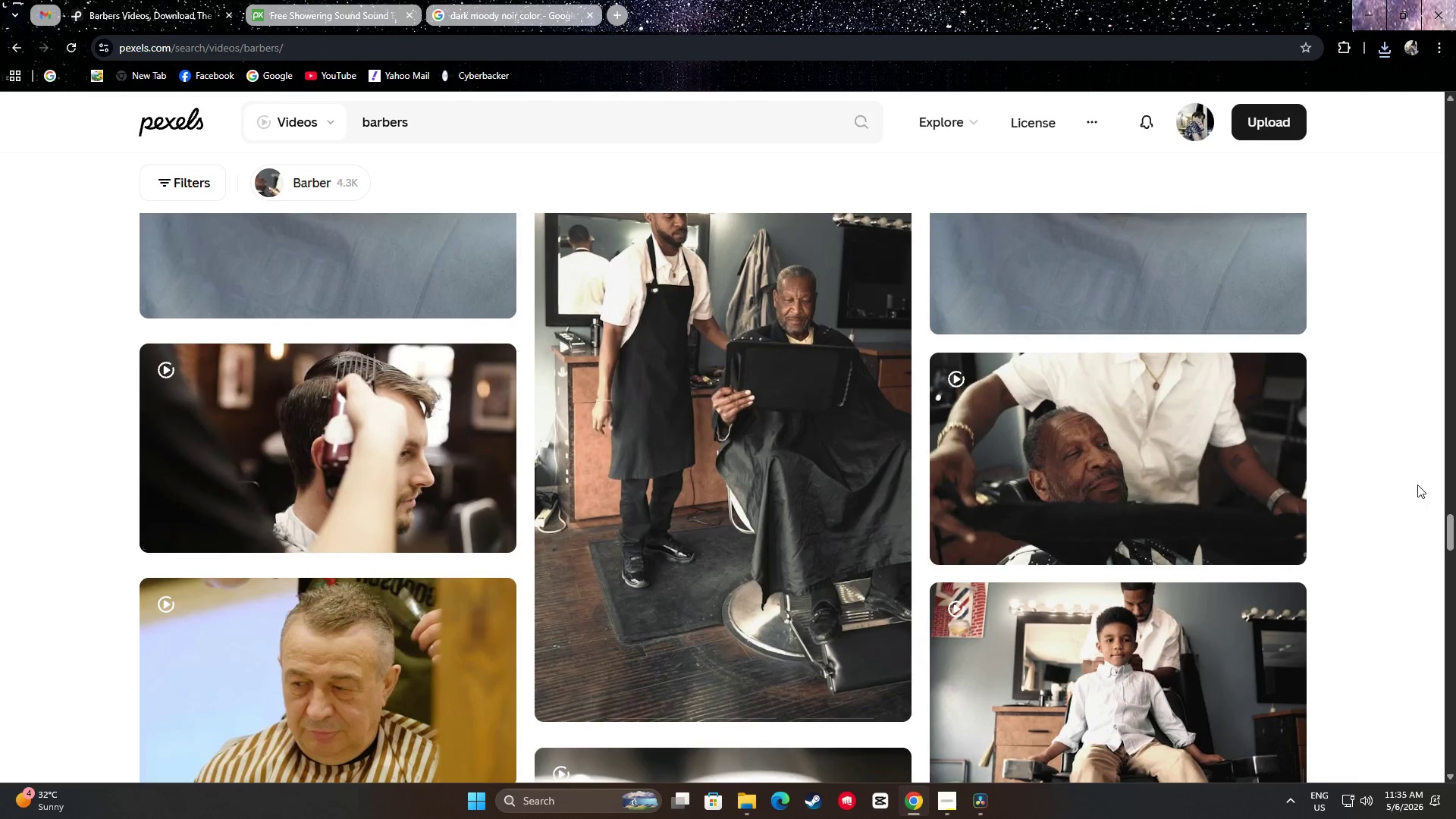 
mouse_move([1282, 471])
 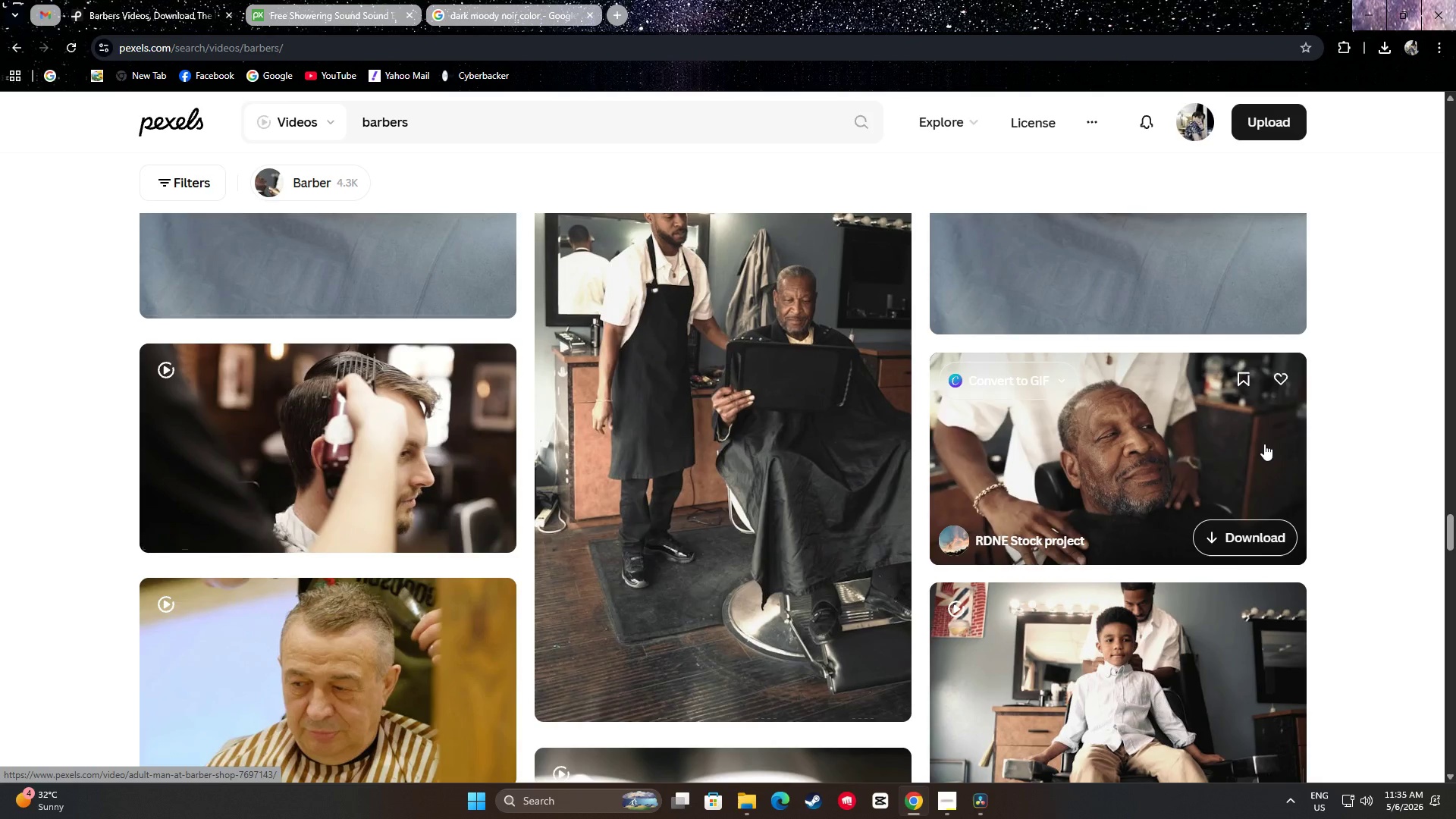 
wait(13.16)
 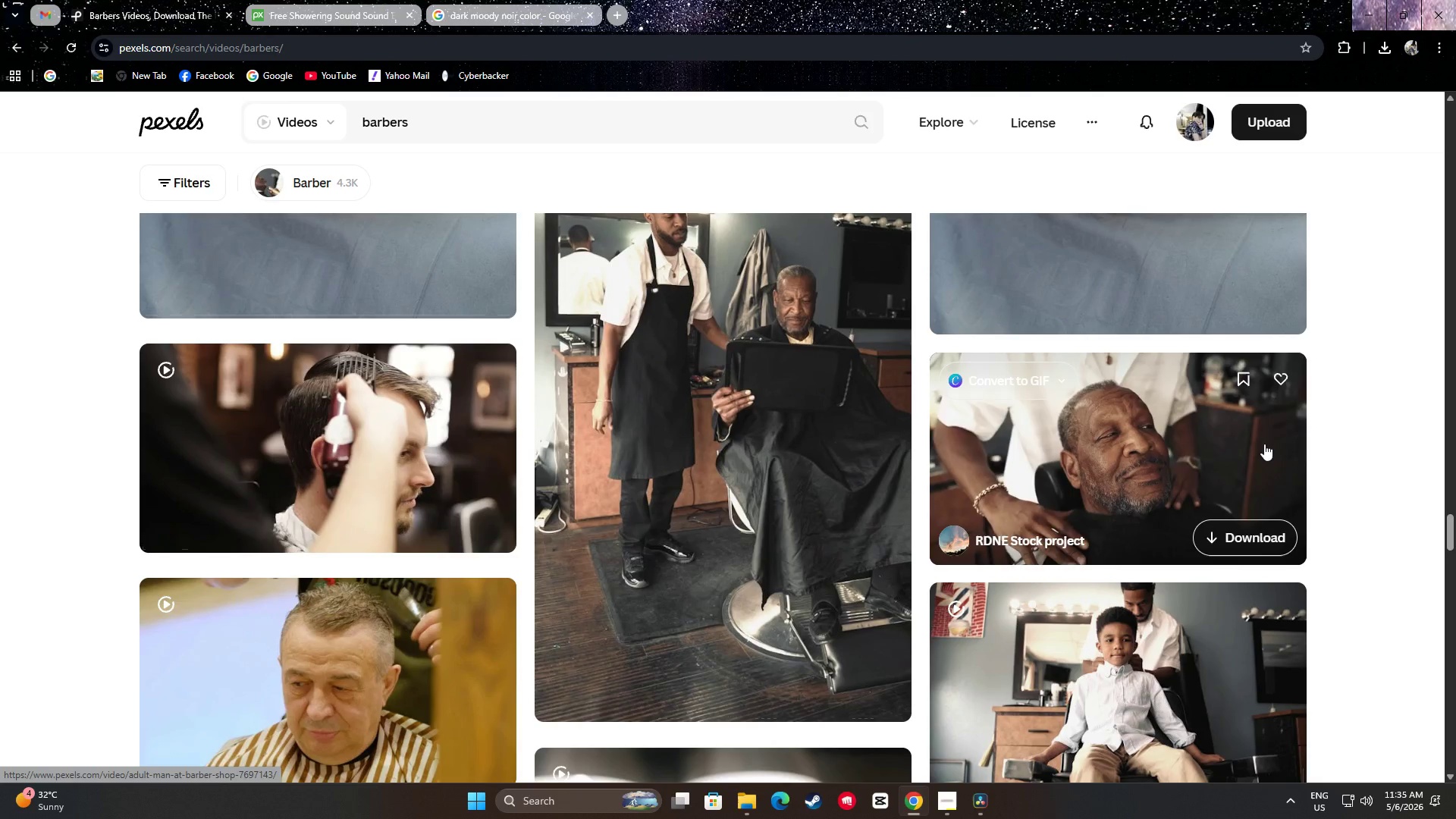 
mouse_move([1213, 444])
 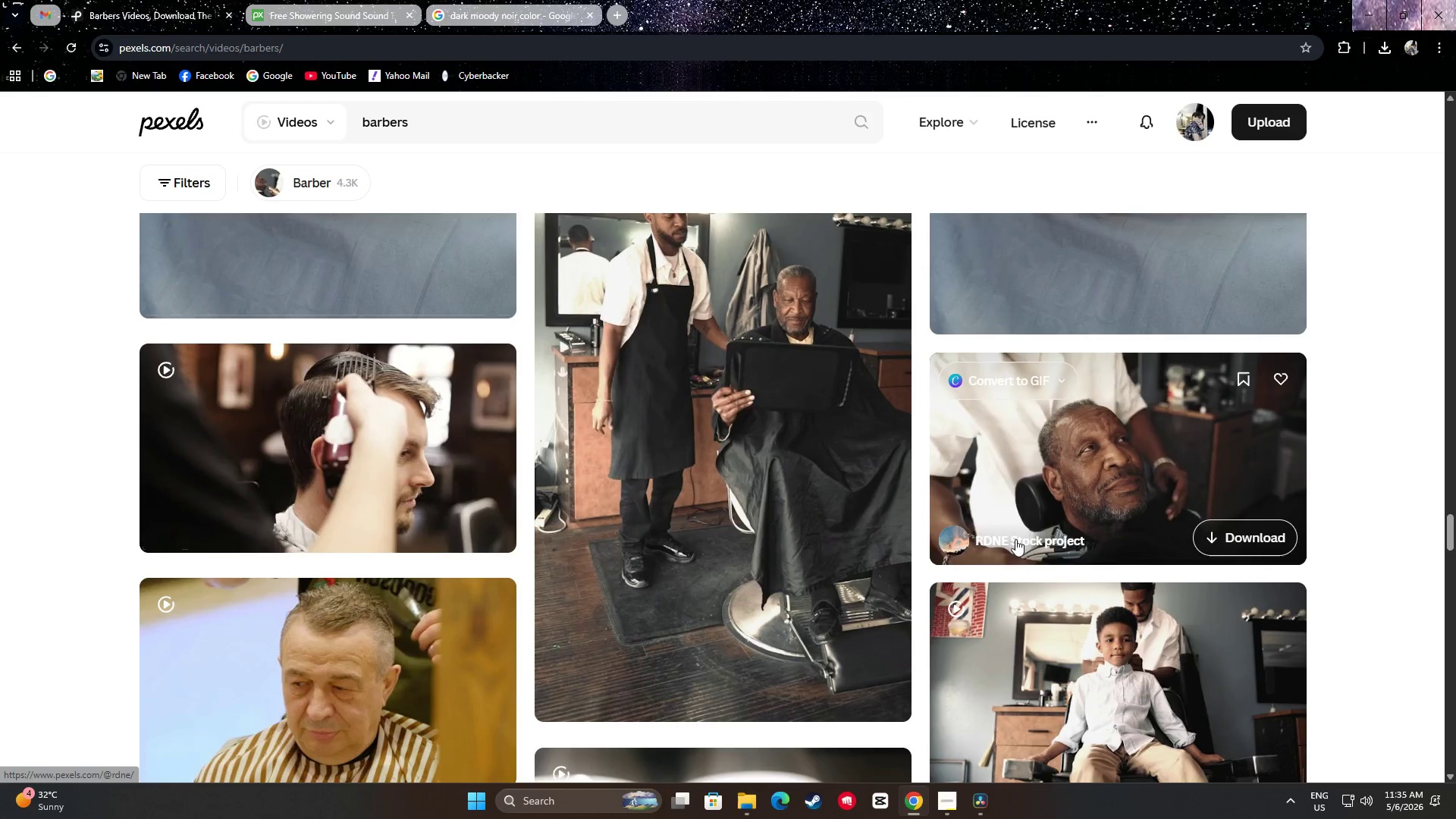 
right_click([1036, 539])
 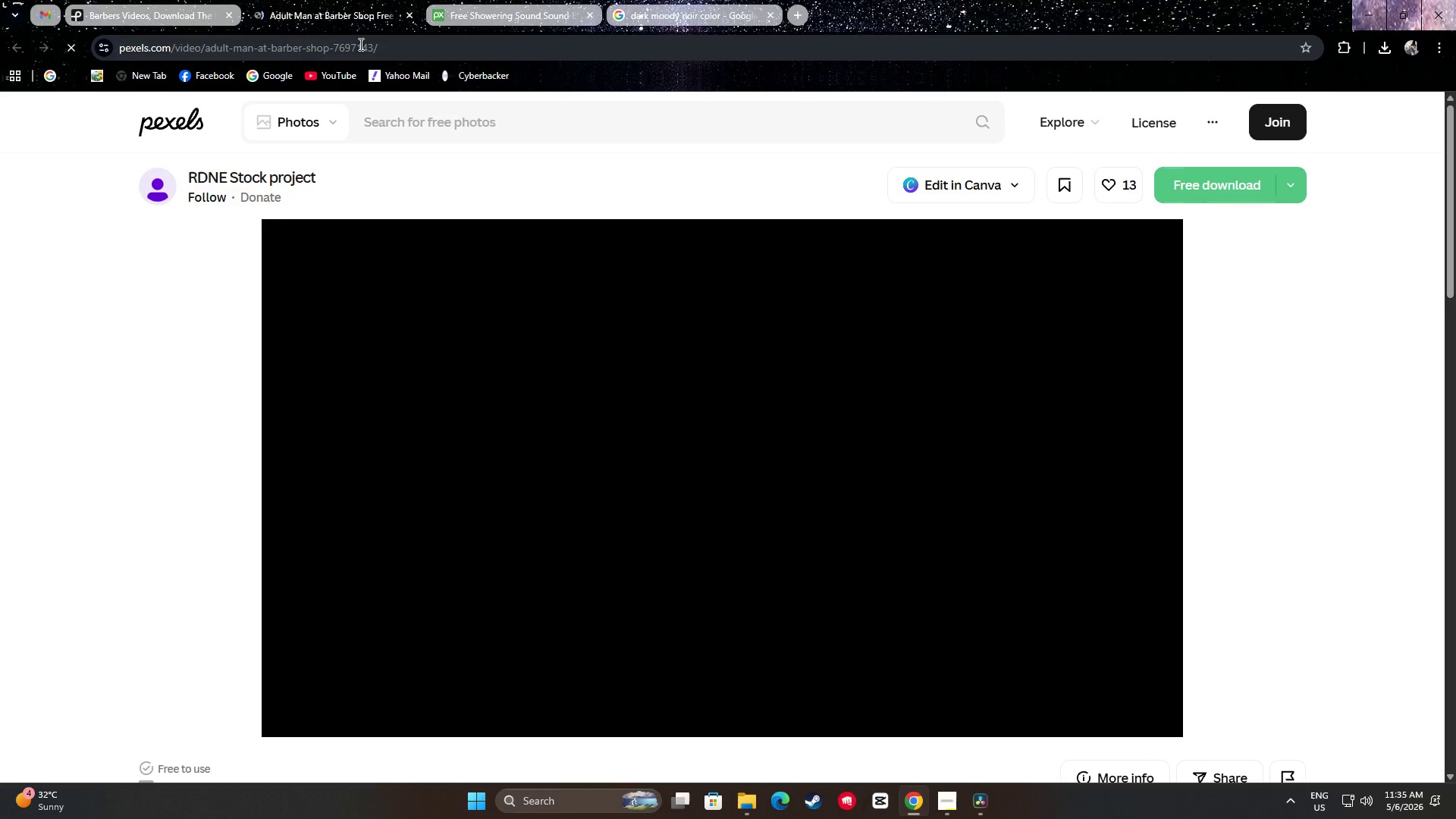 
scroll: coordinate [49, 426], scroll_direction: down, amount: 18.0
 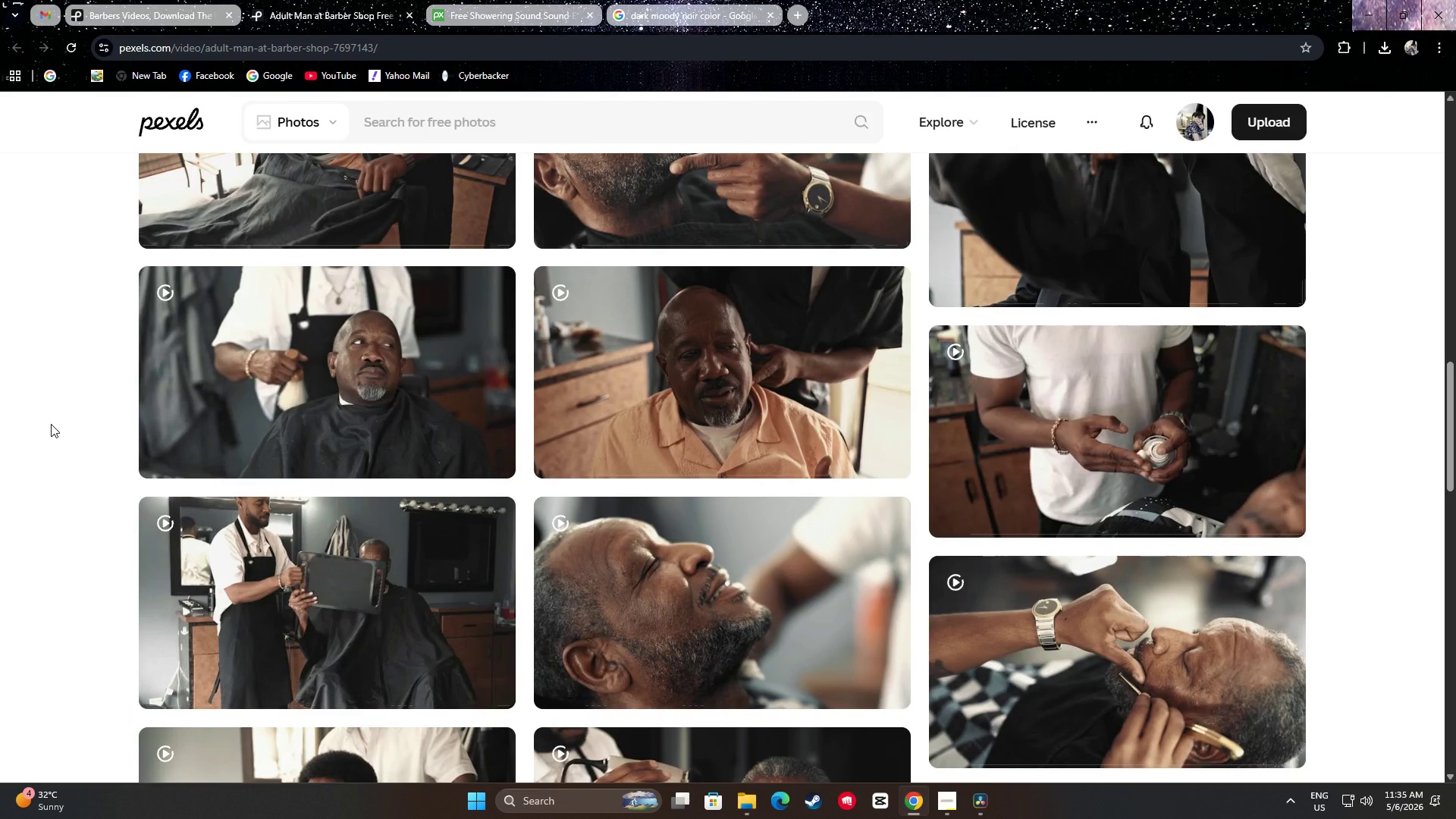 
scroll: coordinate [1356, 375], scroll_direction: down, amount: 14.0
 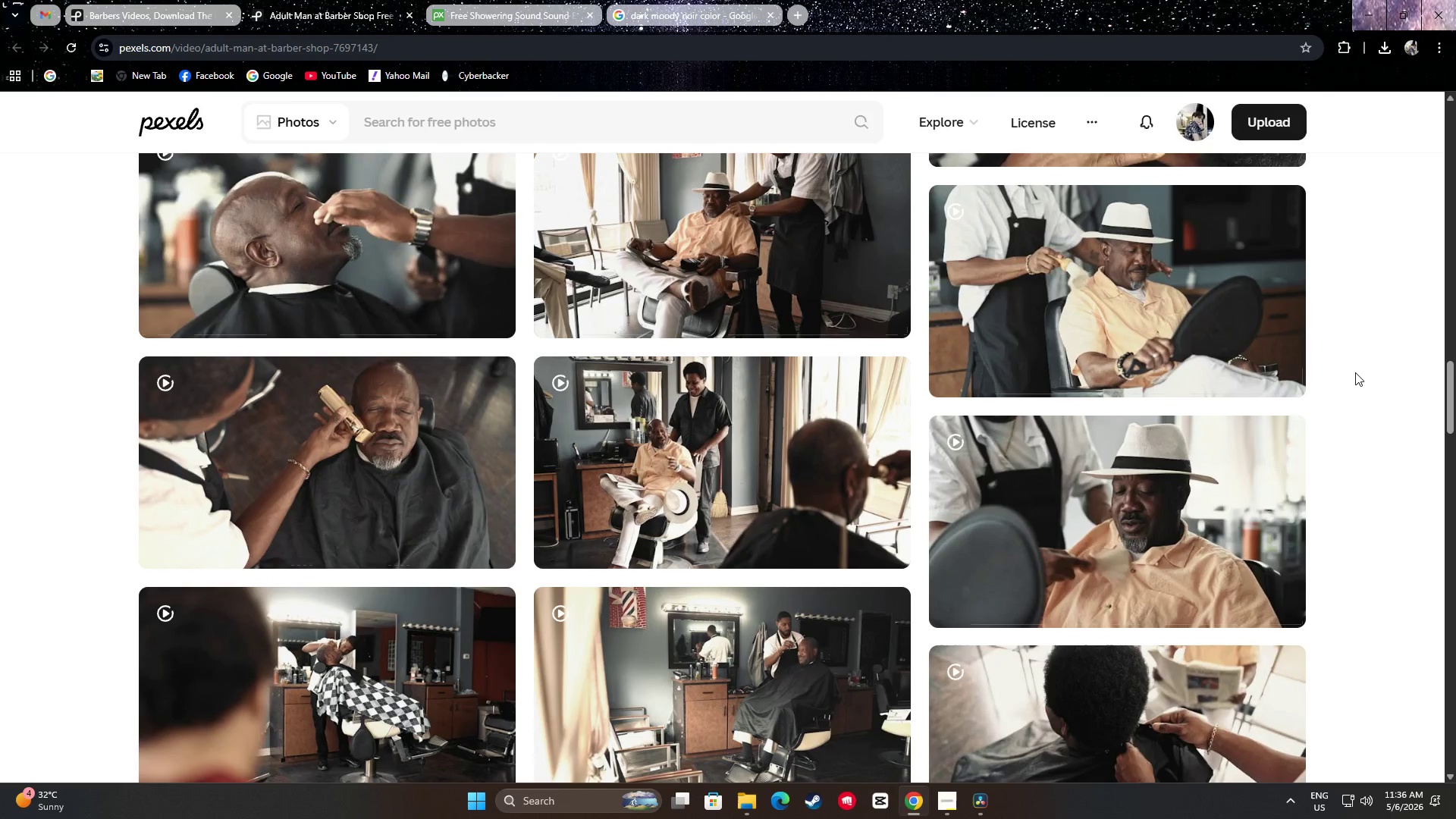 
scroll: coordinate [1348, 375], scroll_direction: down, amount: 11.0
 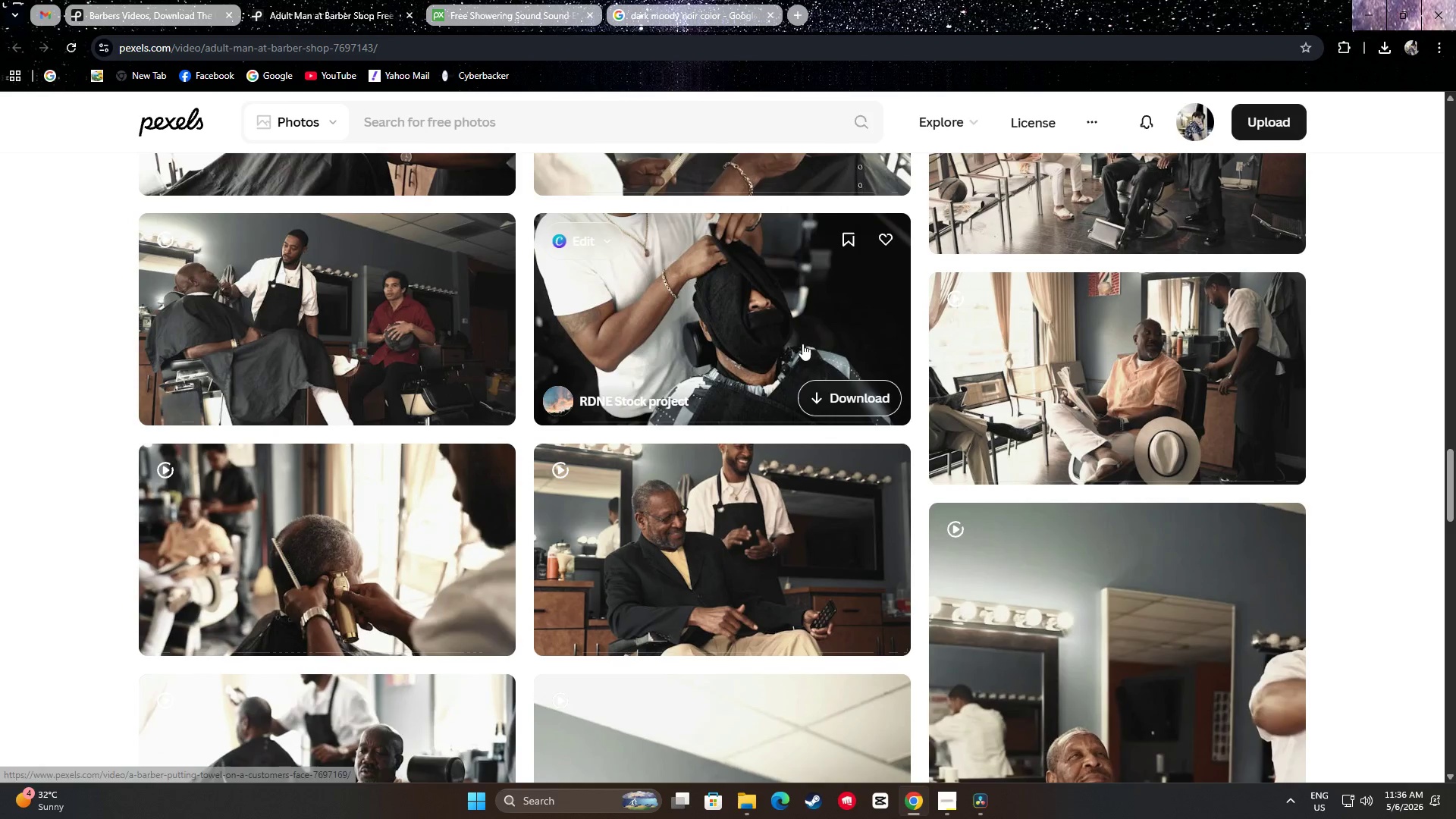 
scroll: coordinate [797, 347], scroll_direction: up, amount: 1.0
 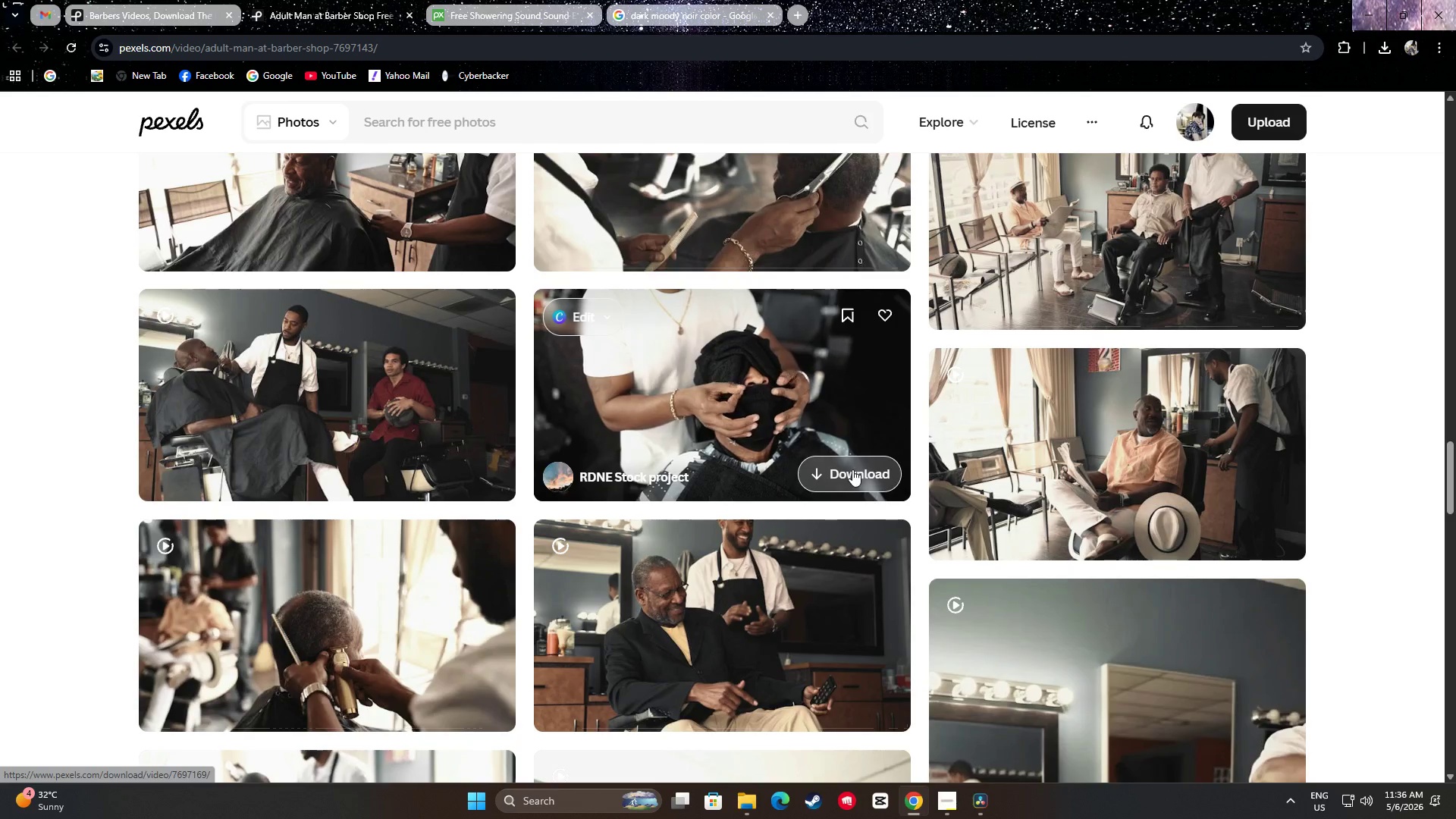 
wait(7.13)
 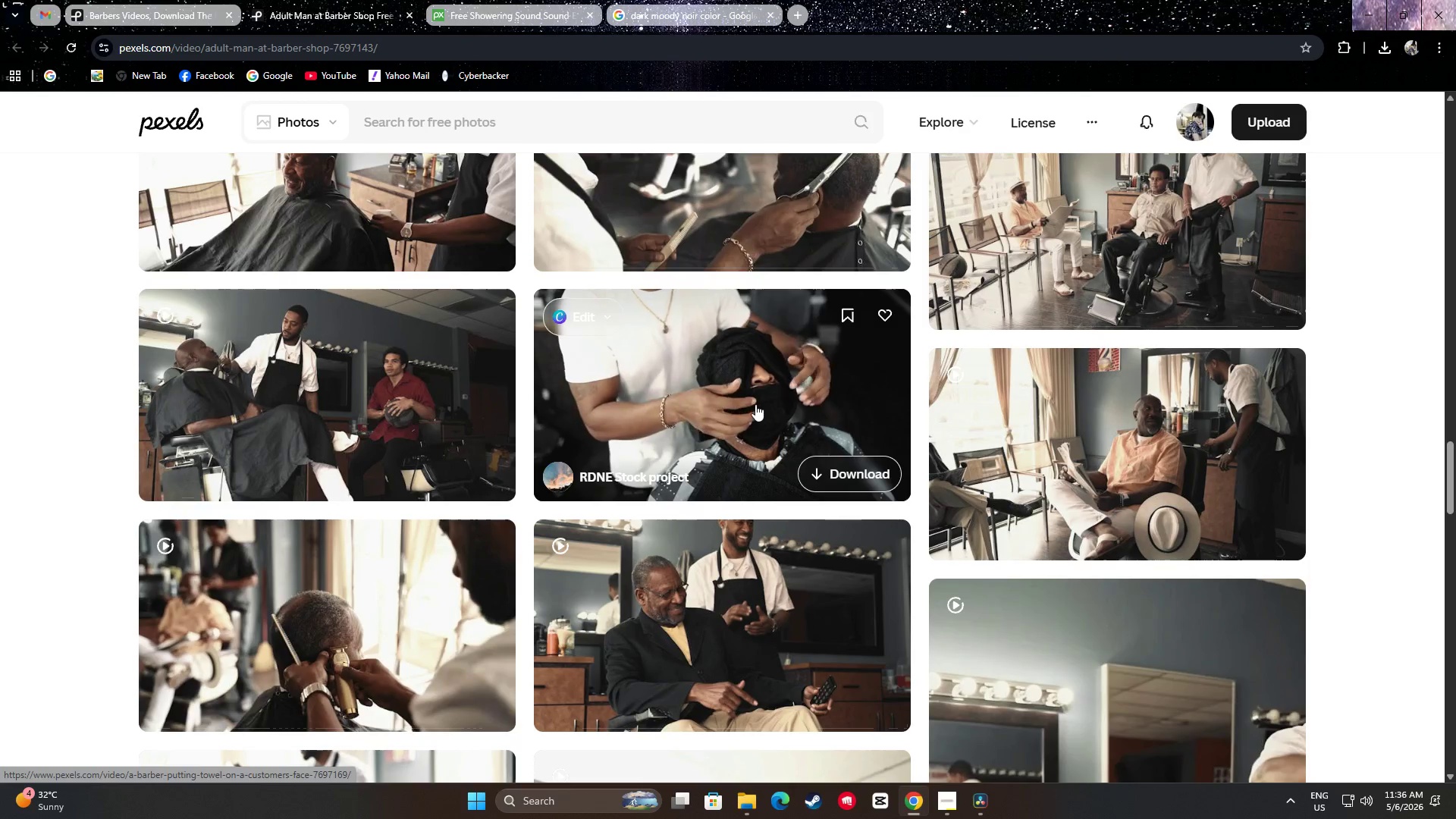 
left_click([1386, 427])
 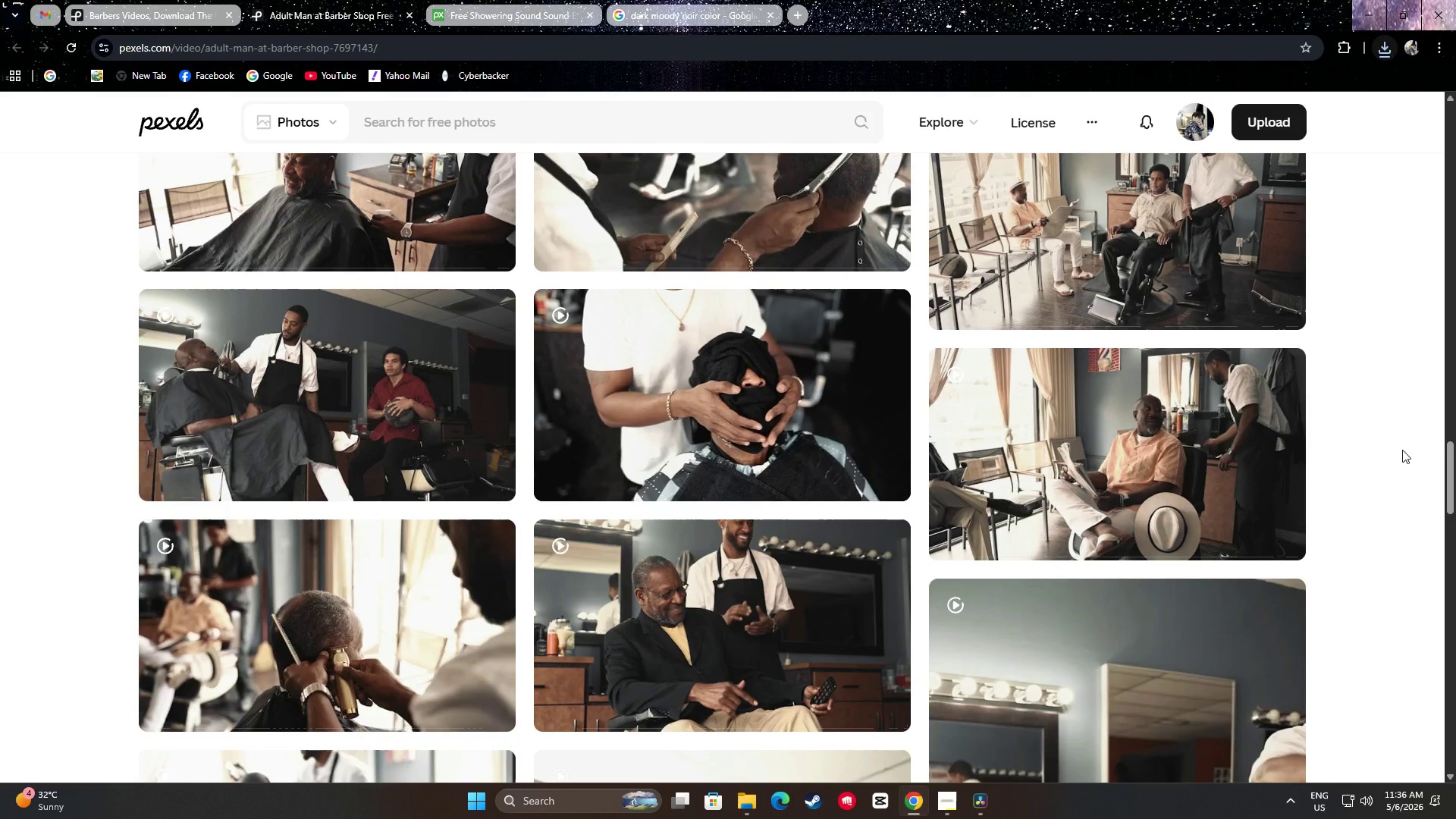 
scroll: coordinate [1352, 531], scroll_direction: up, amount: 20.0
 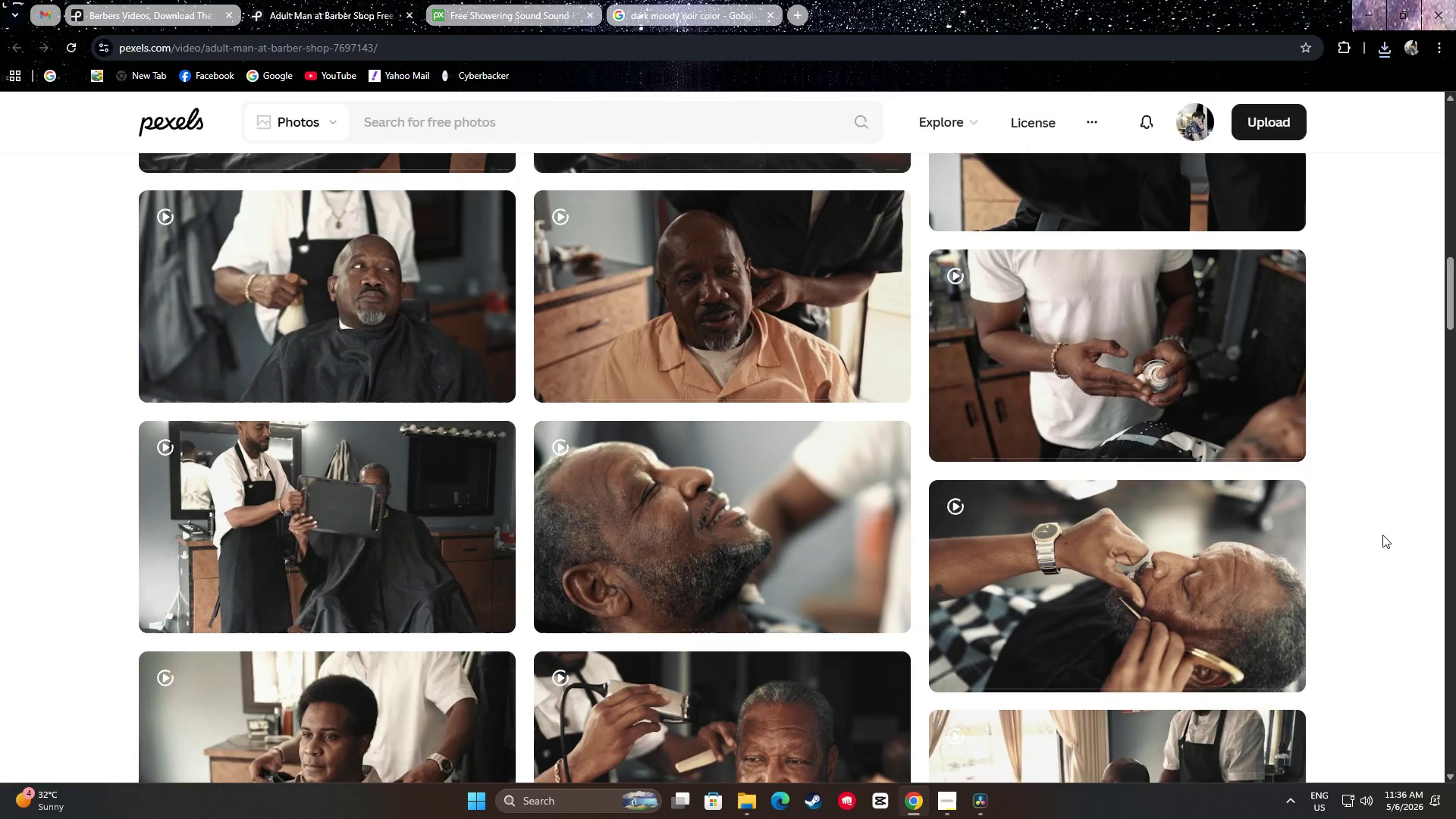 
scroll: coordinate [1383, 526], scroll_direction: up, amount: 10.0
 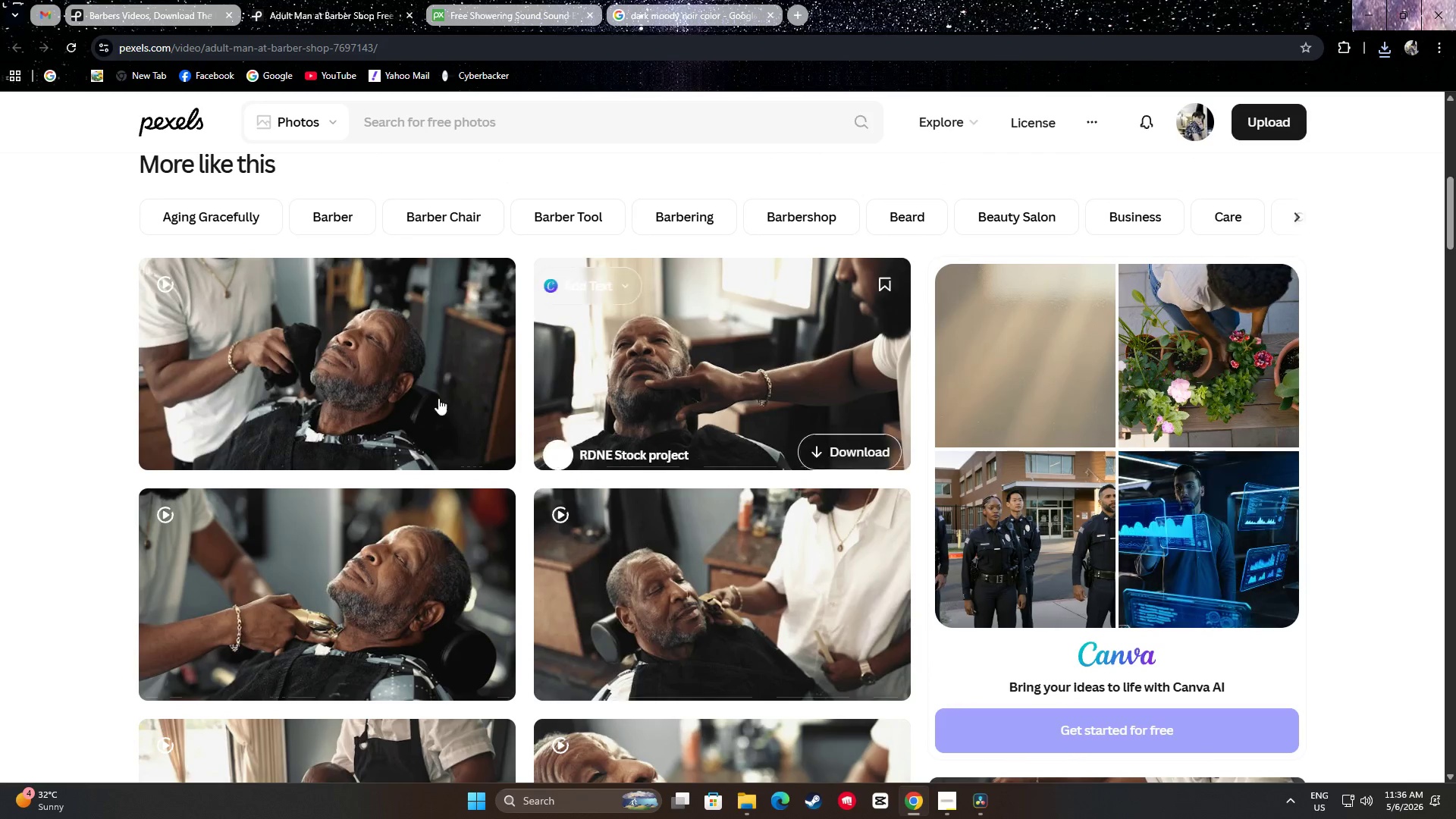 
mouse_move([667, 389])
 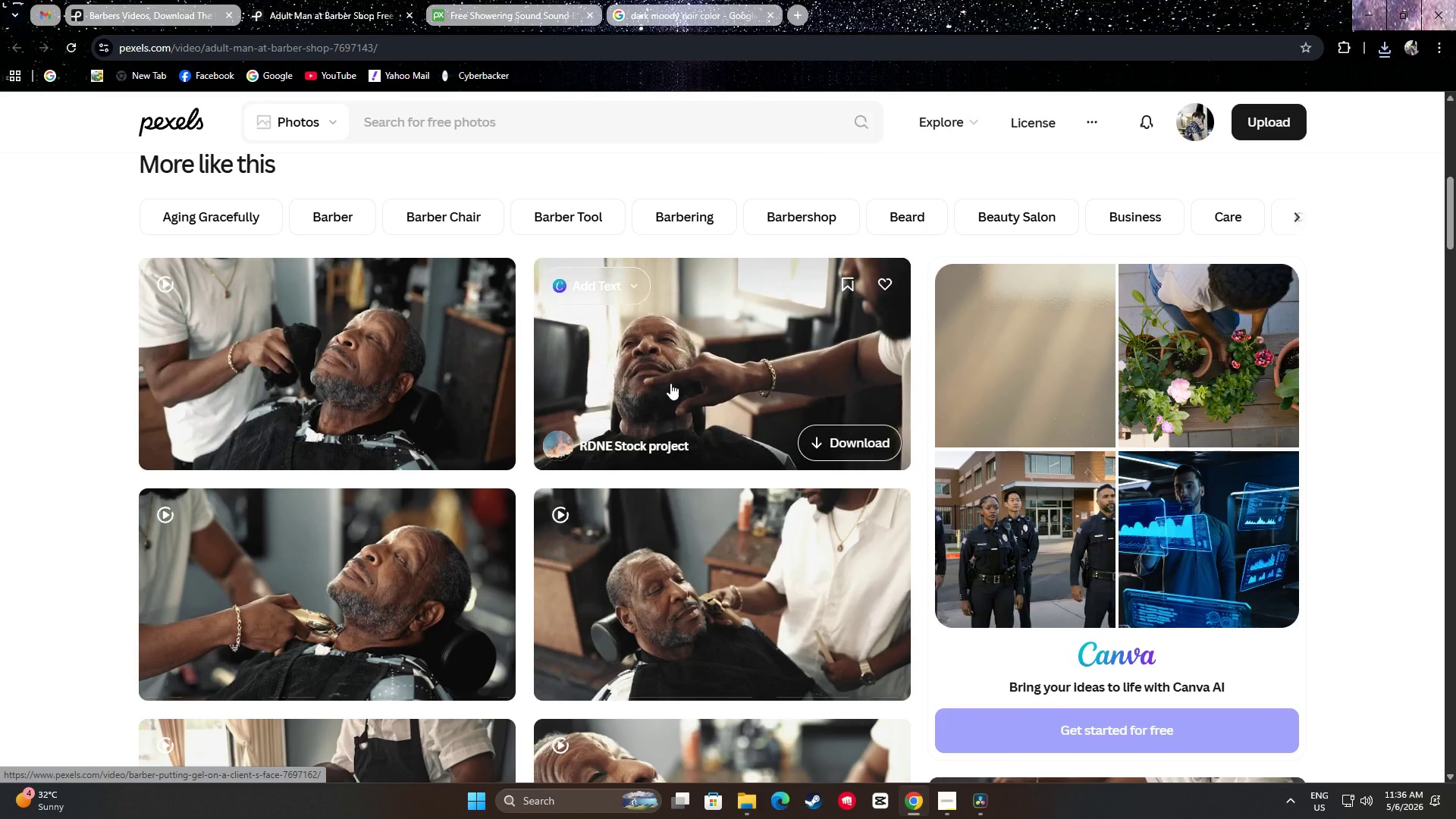 
scroll: coordinate [670, 383], scroll_direction: down, amount: 2.0
 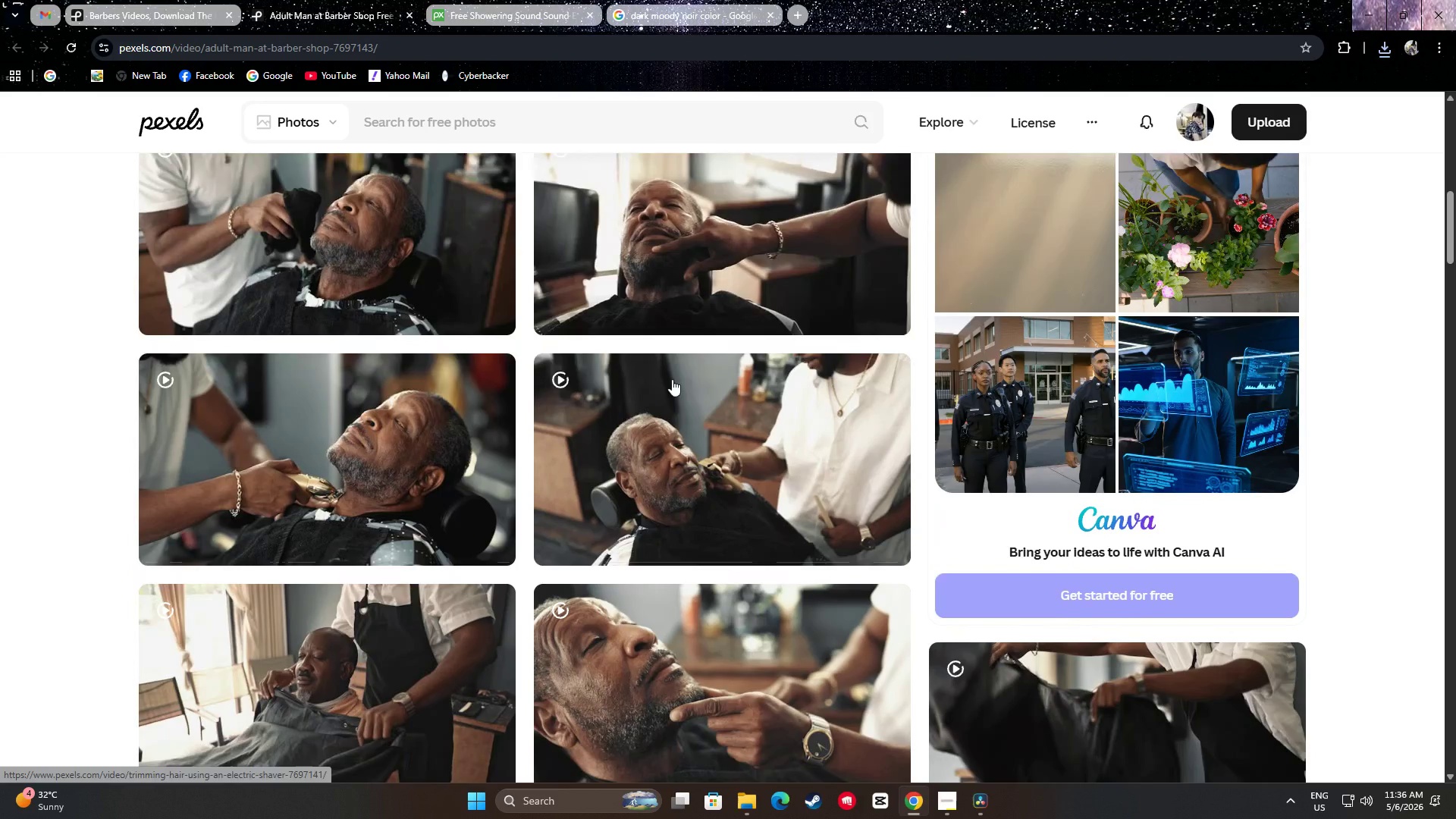 
mouse_move([685, 439])
 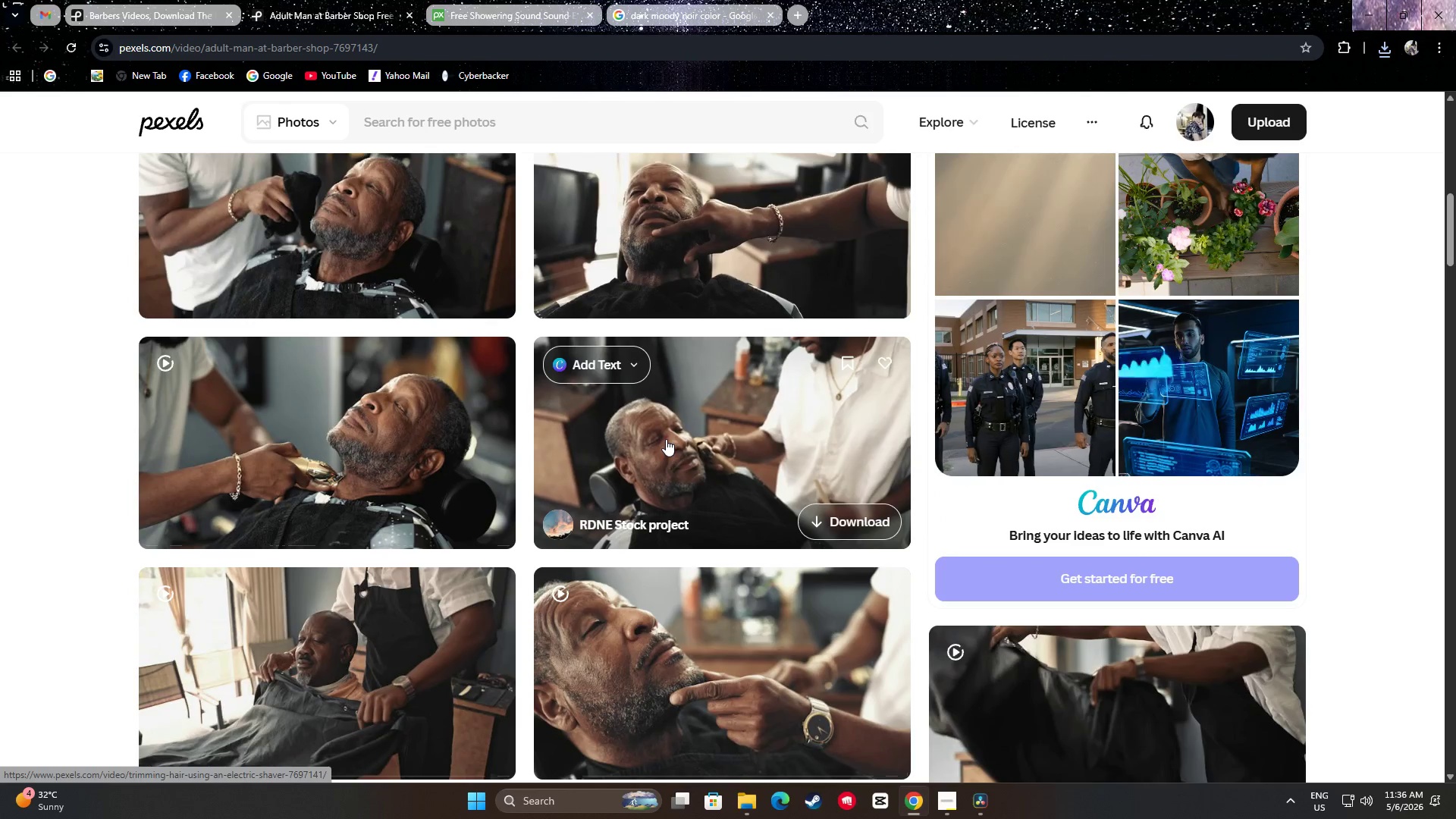 
mouse_move([403, 413])
 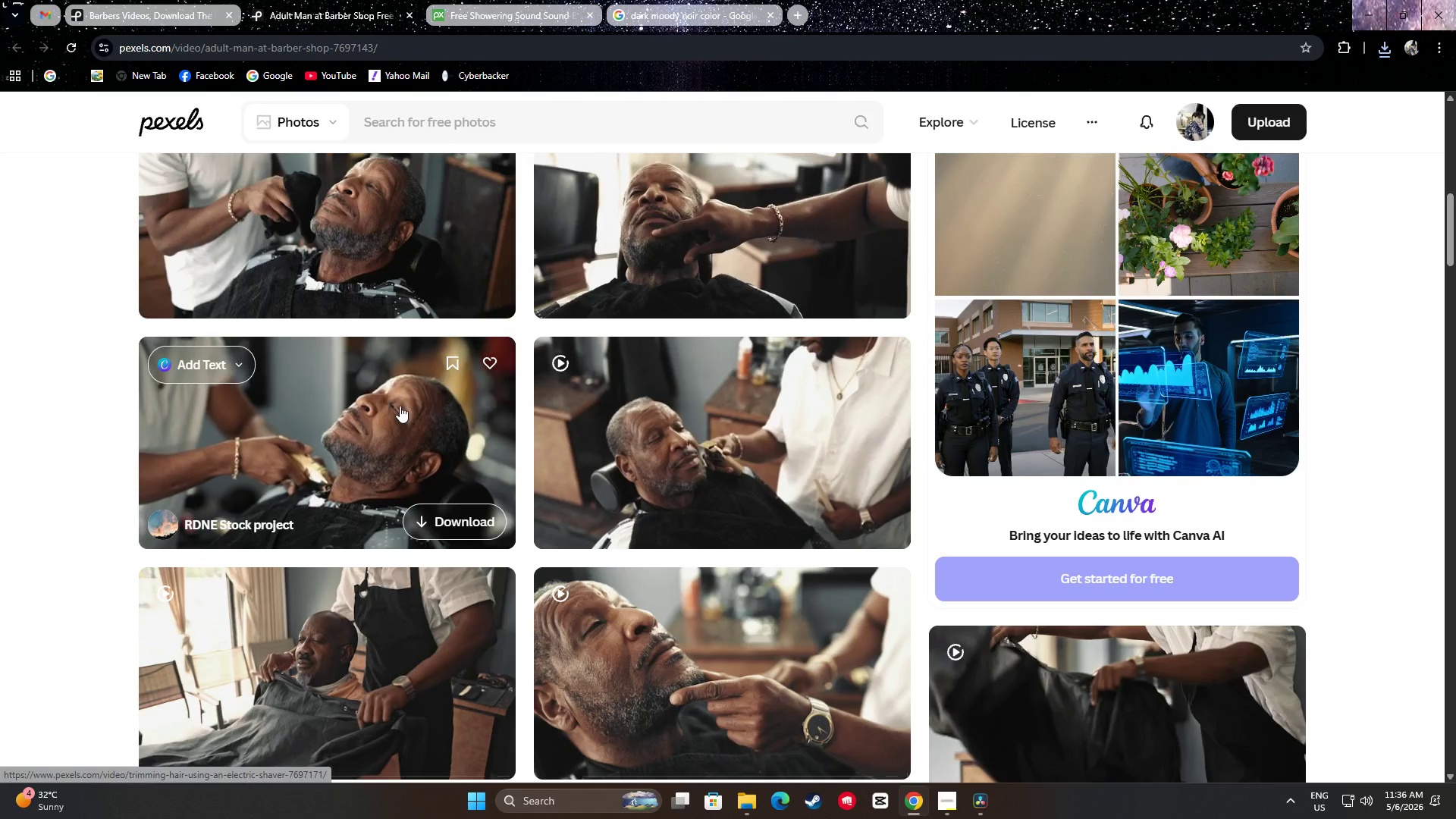 
scroll: coordinate [354, 322], scroll_direction: down, amount: 4.0
 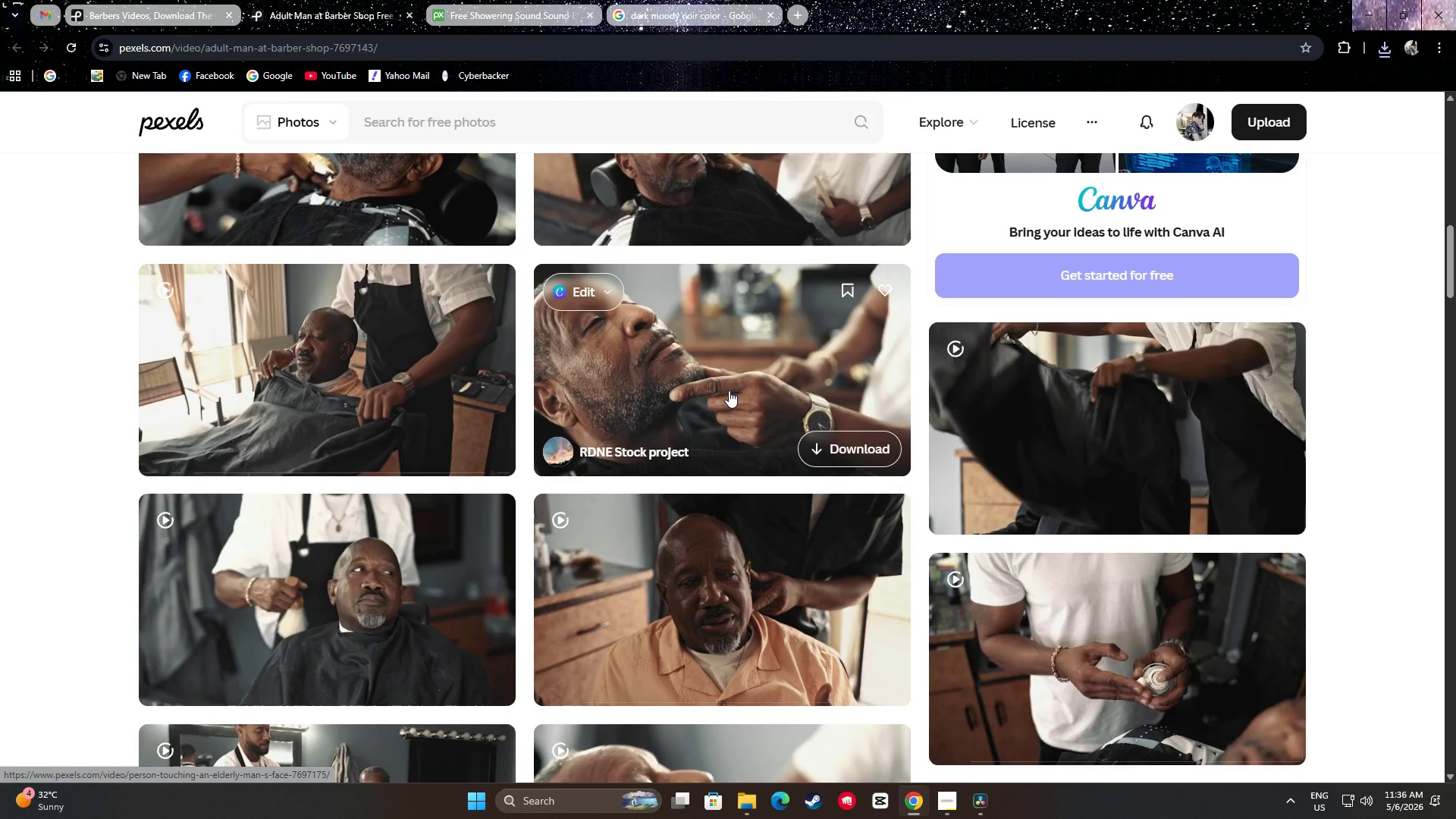 
scroll: coordinate [725, 381], scroll_direction: up, amount: 1.0
 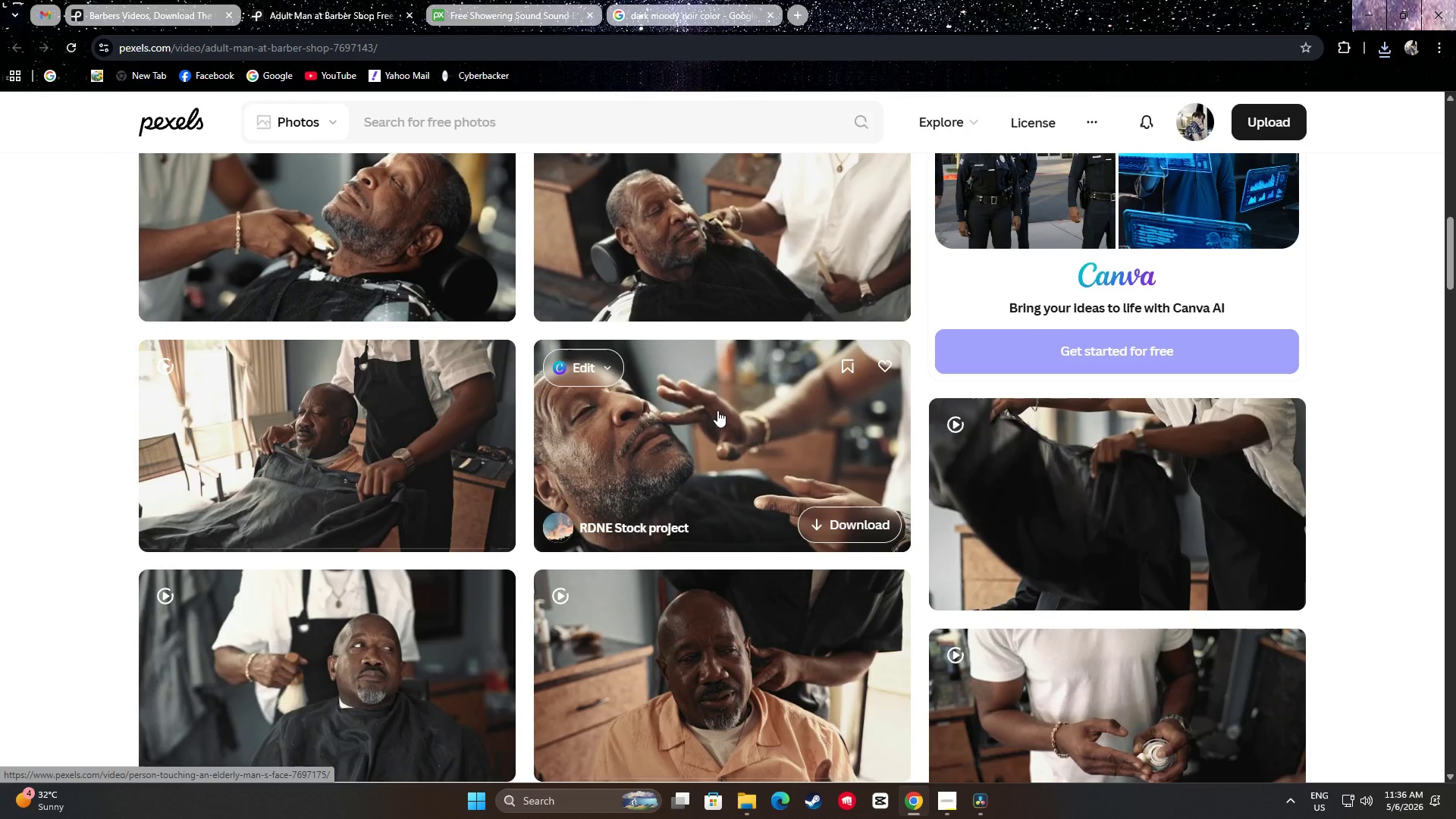 
mouse_move([391, 403])
 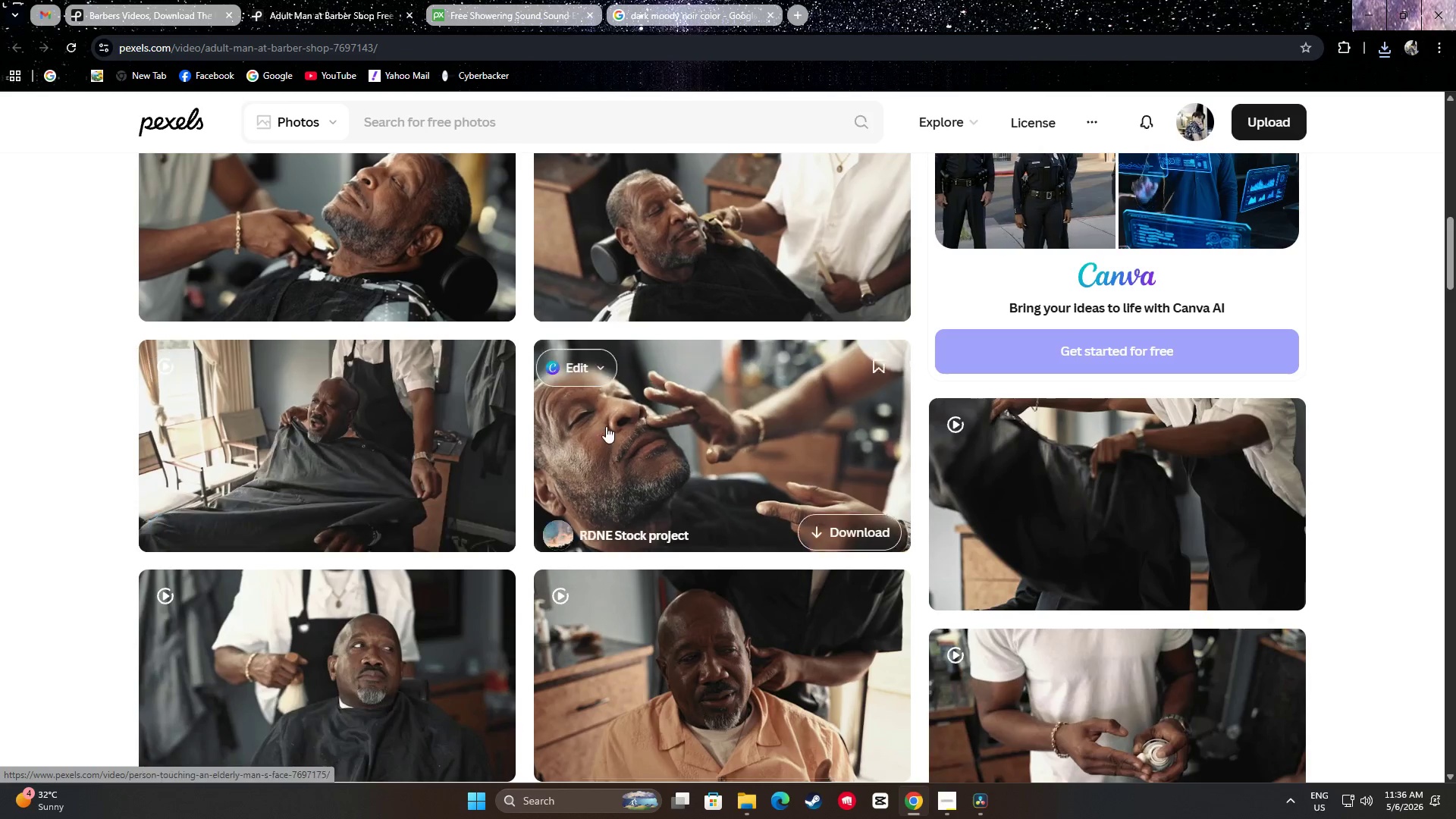 
scroll: coordinate [728, 396], scroll_direction: up, amount: 4.0
 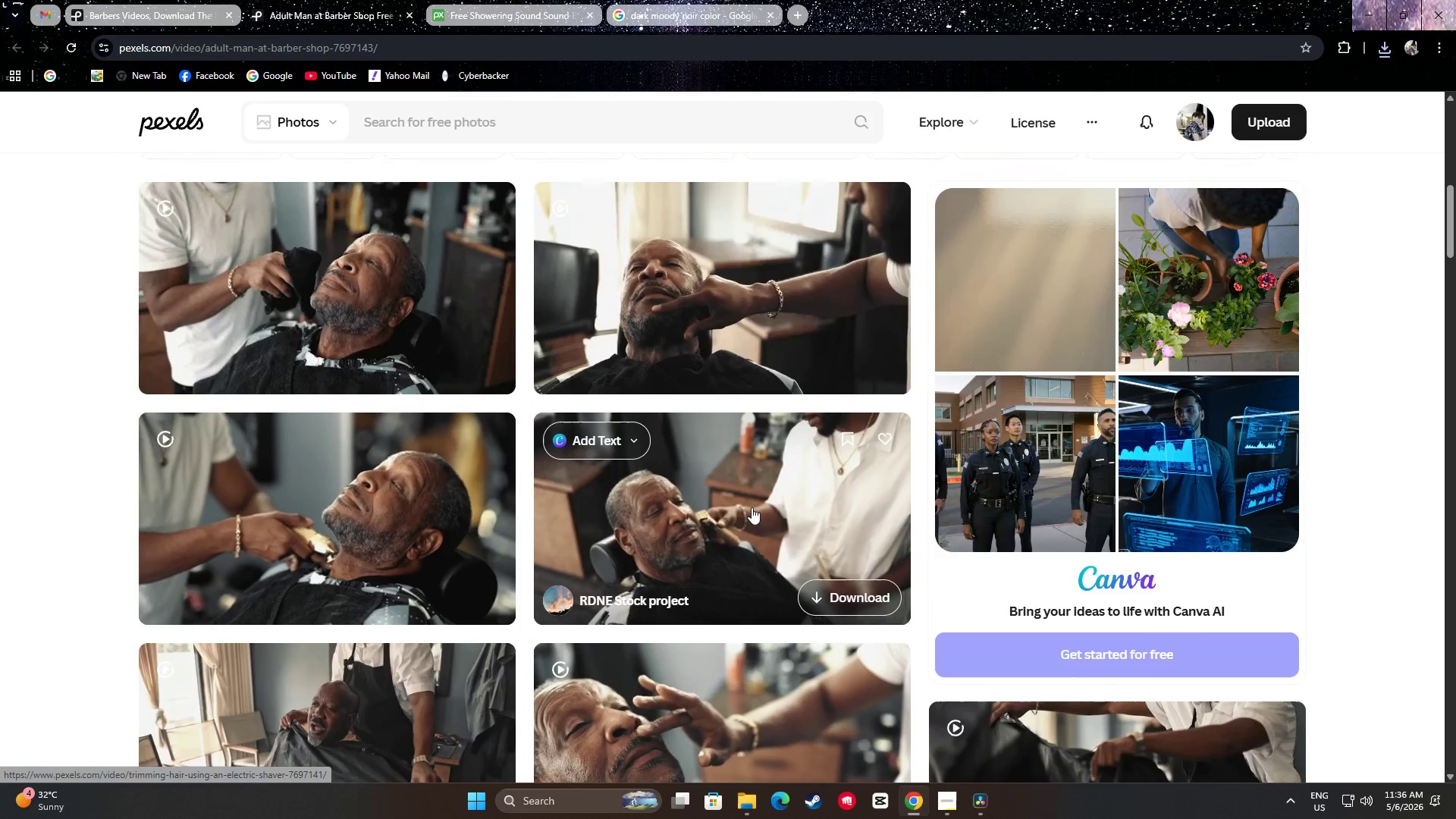 
scroll: coordinate [769, 454], scroll_direction: down, amount: 5.0
 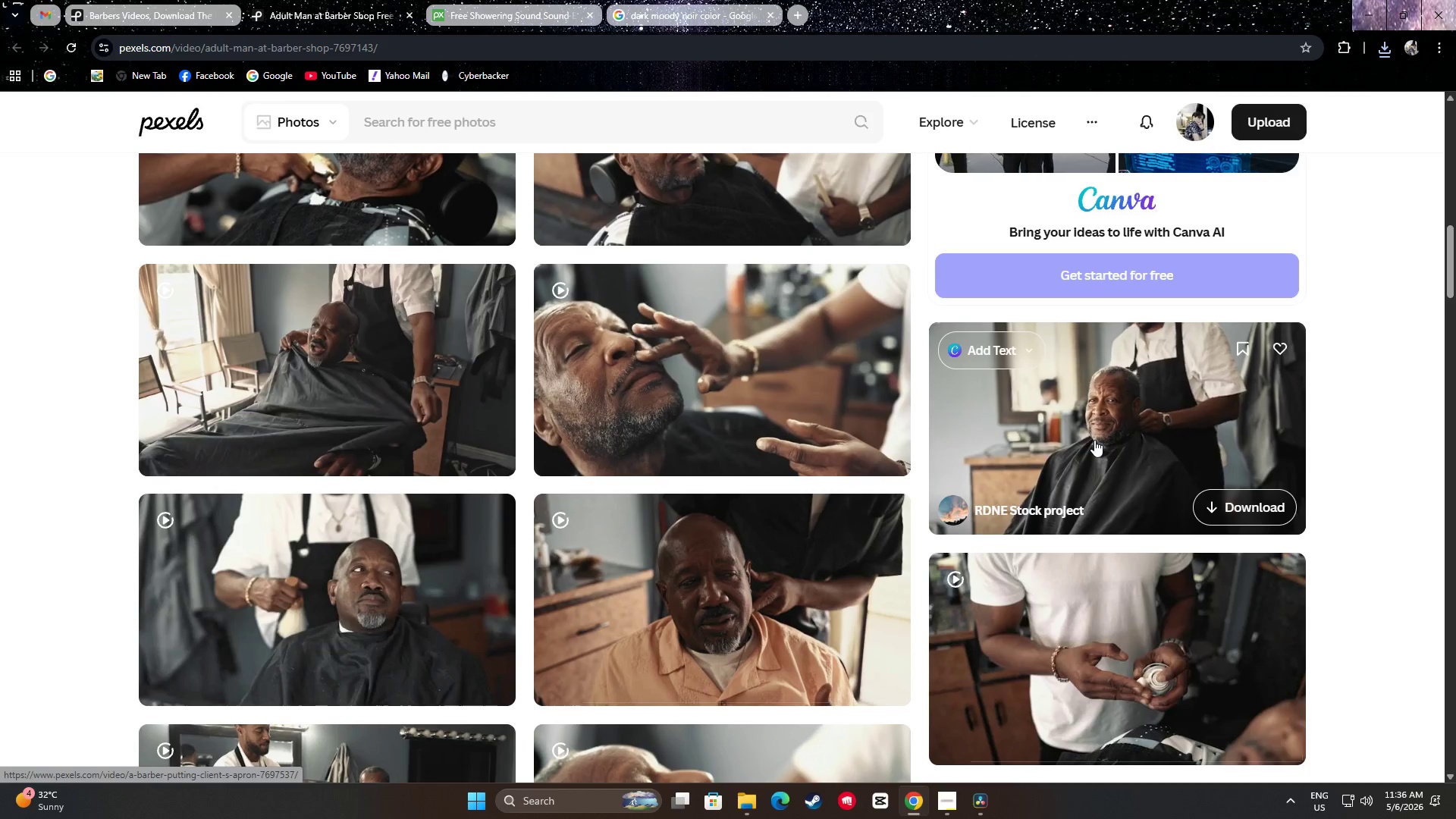 
wait(12.46)
 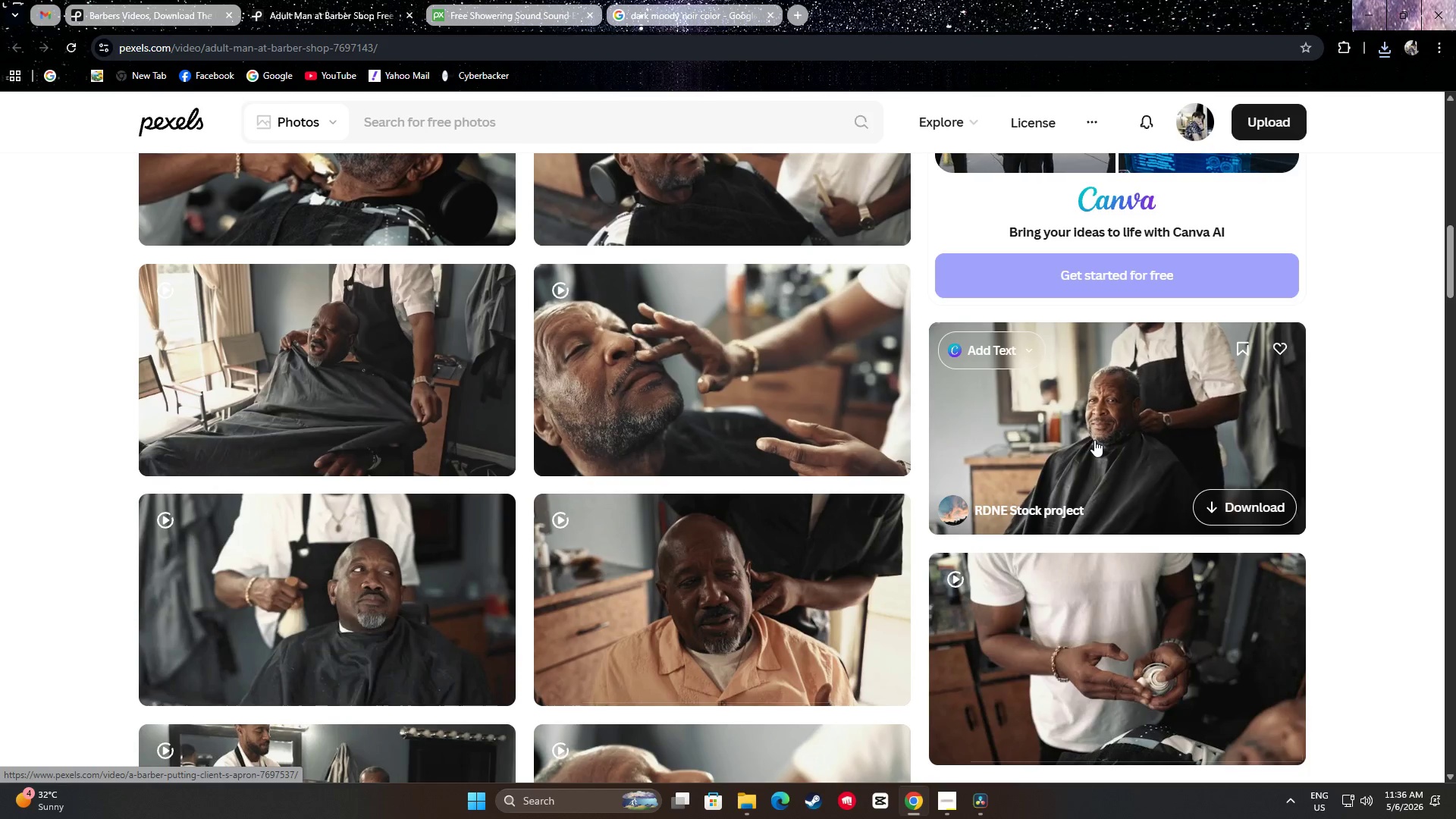 
left_click([1254, 516])
 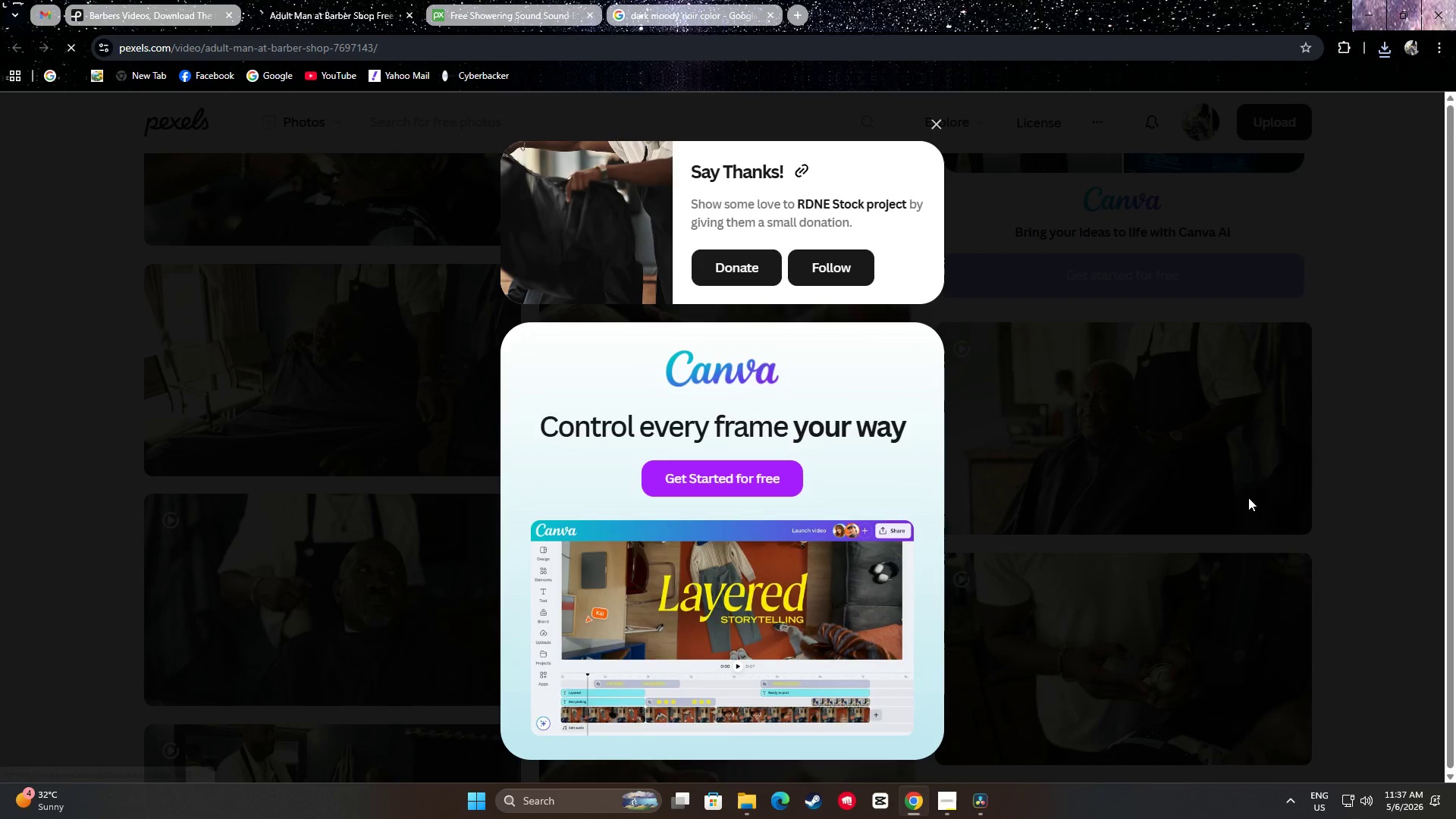 
left_click([1340, 458])
 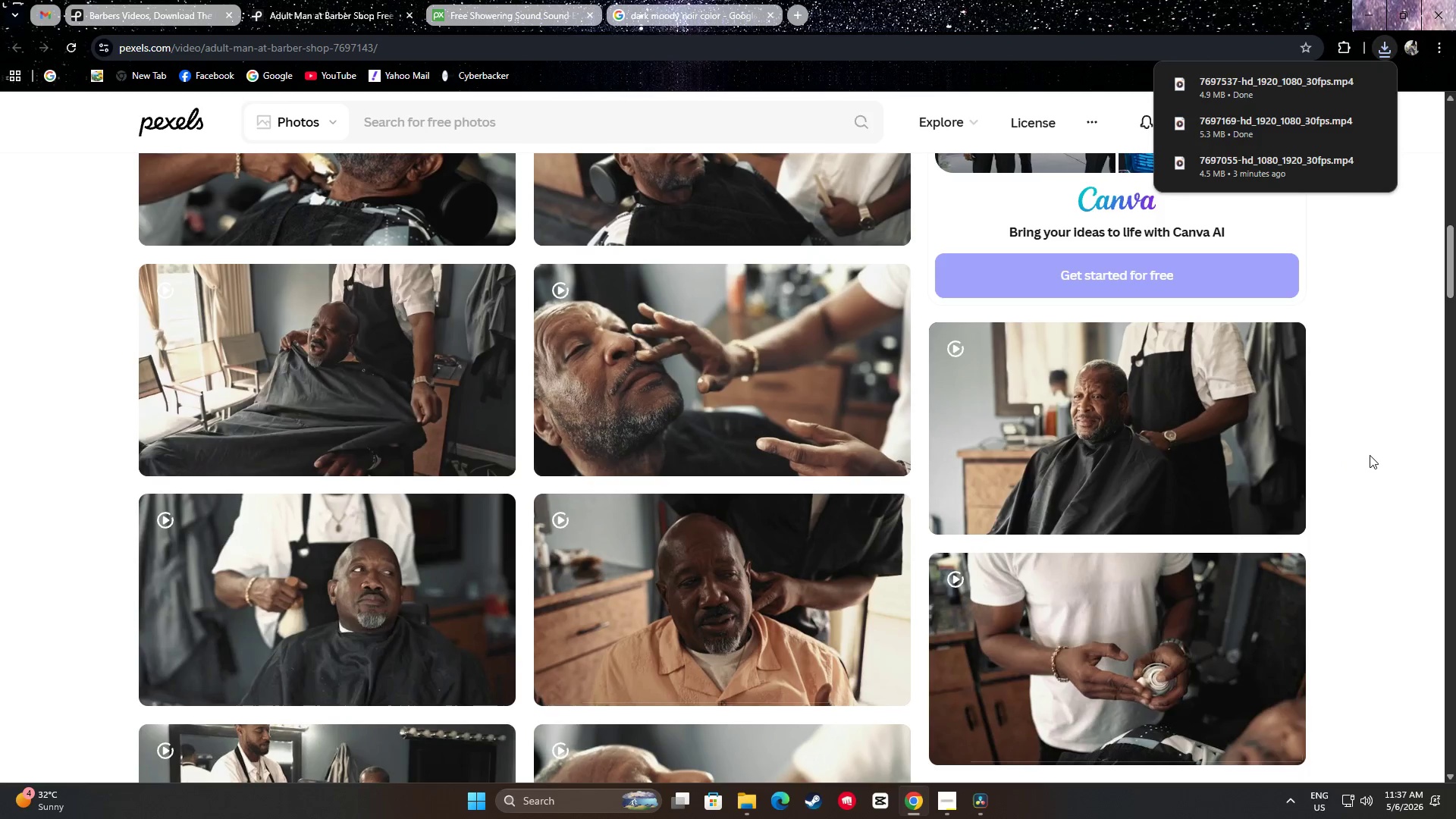 
scroll: coordinate [1351, 431], scroll_direction: down, amount: 5.0
 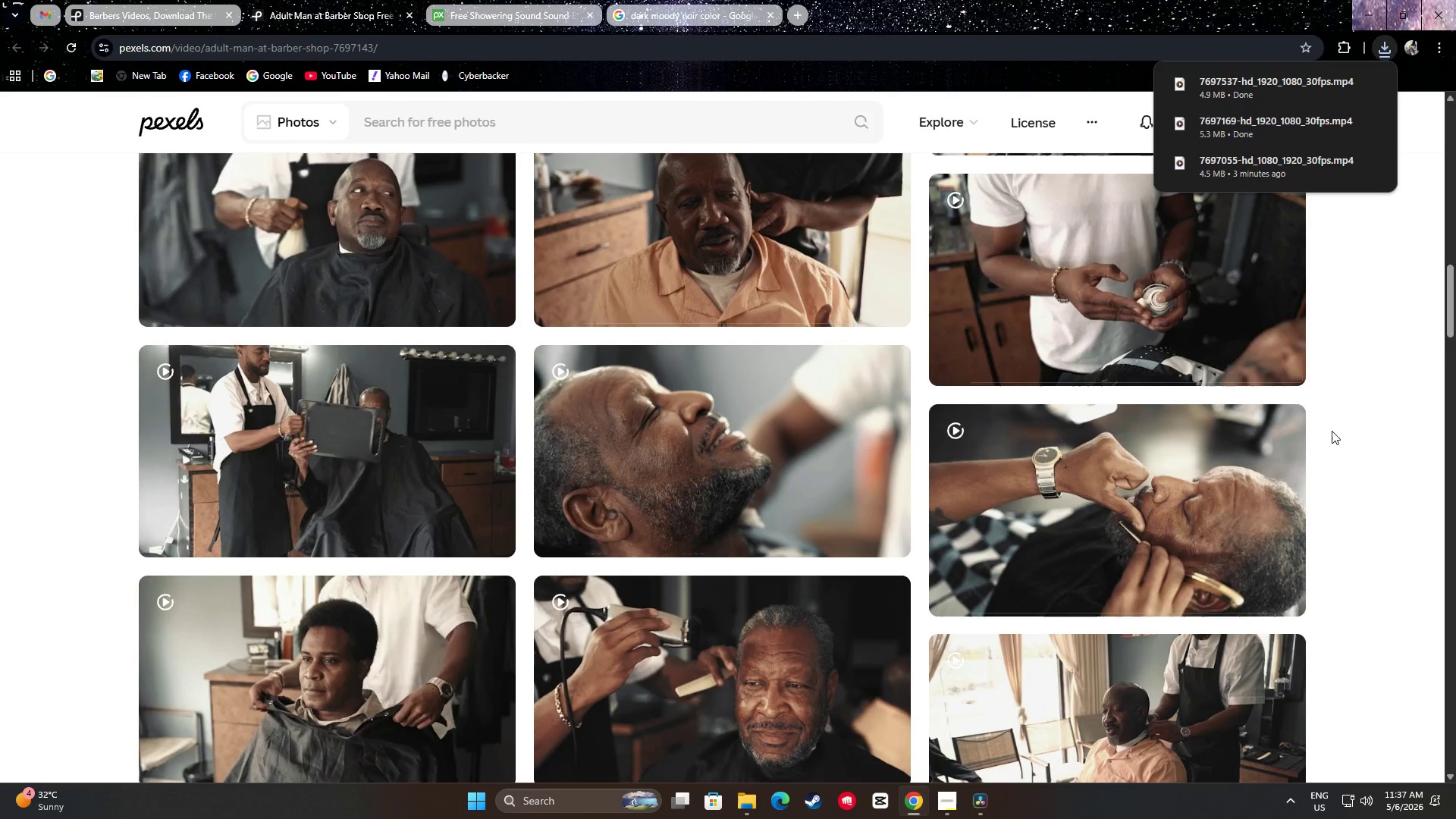 
mouse_move([754, 425])
 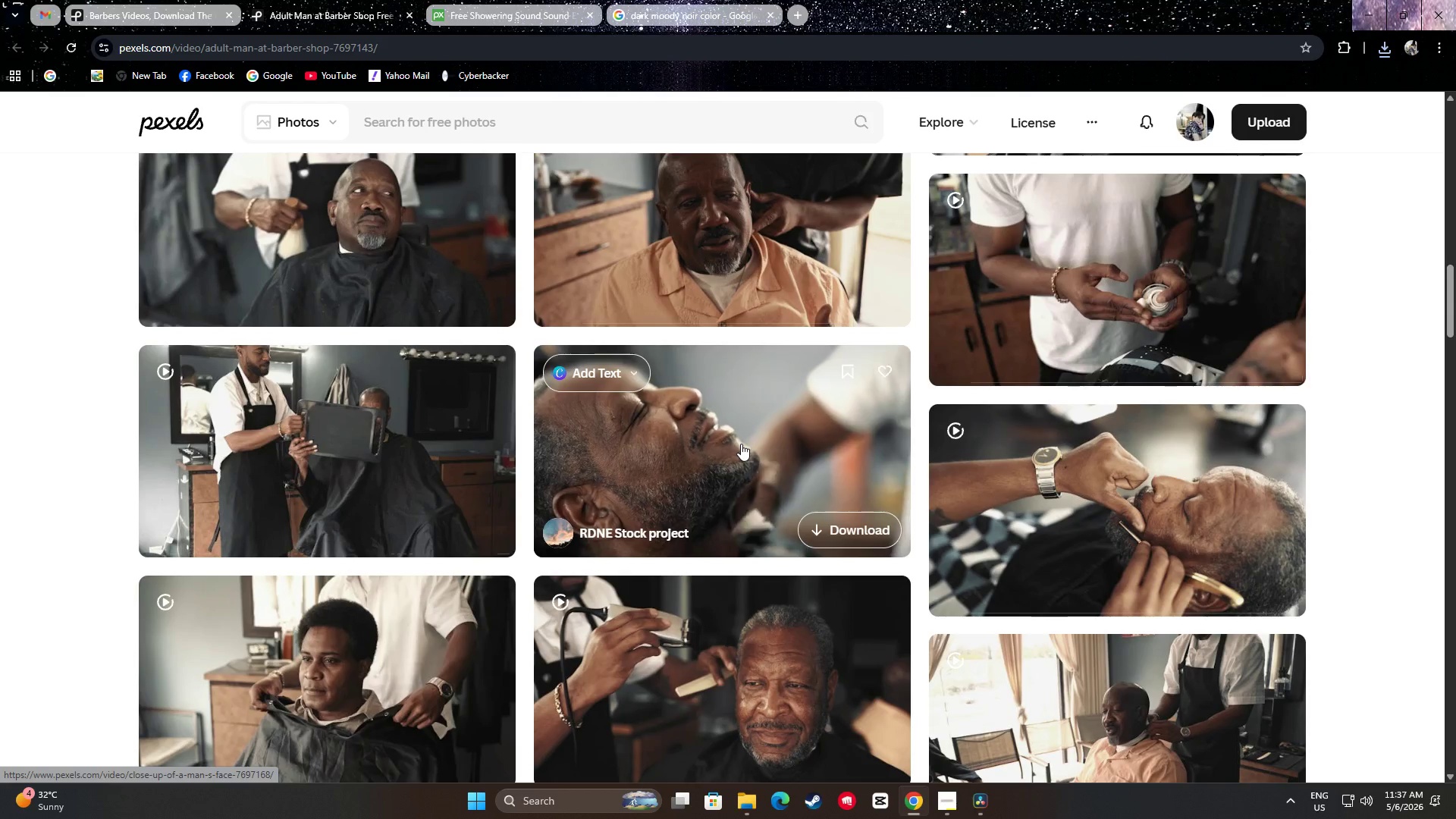 
scroll: coordinate [728, 313], scroll_direction: down, amount: 3.0
 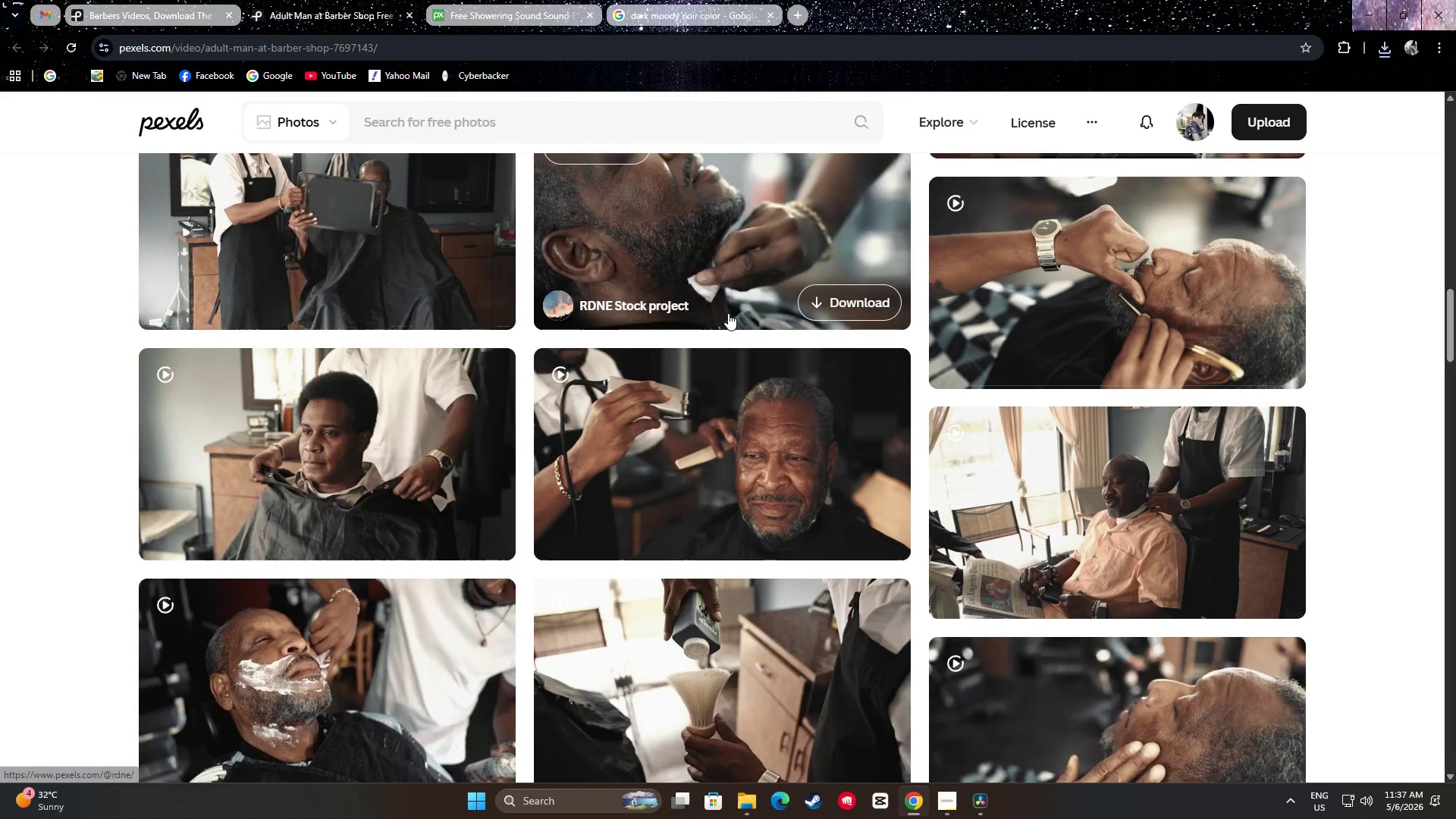 
mouse_move([730, 425])
 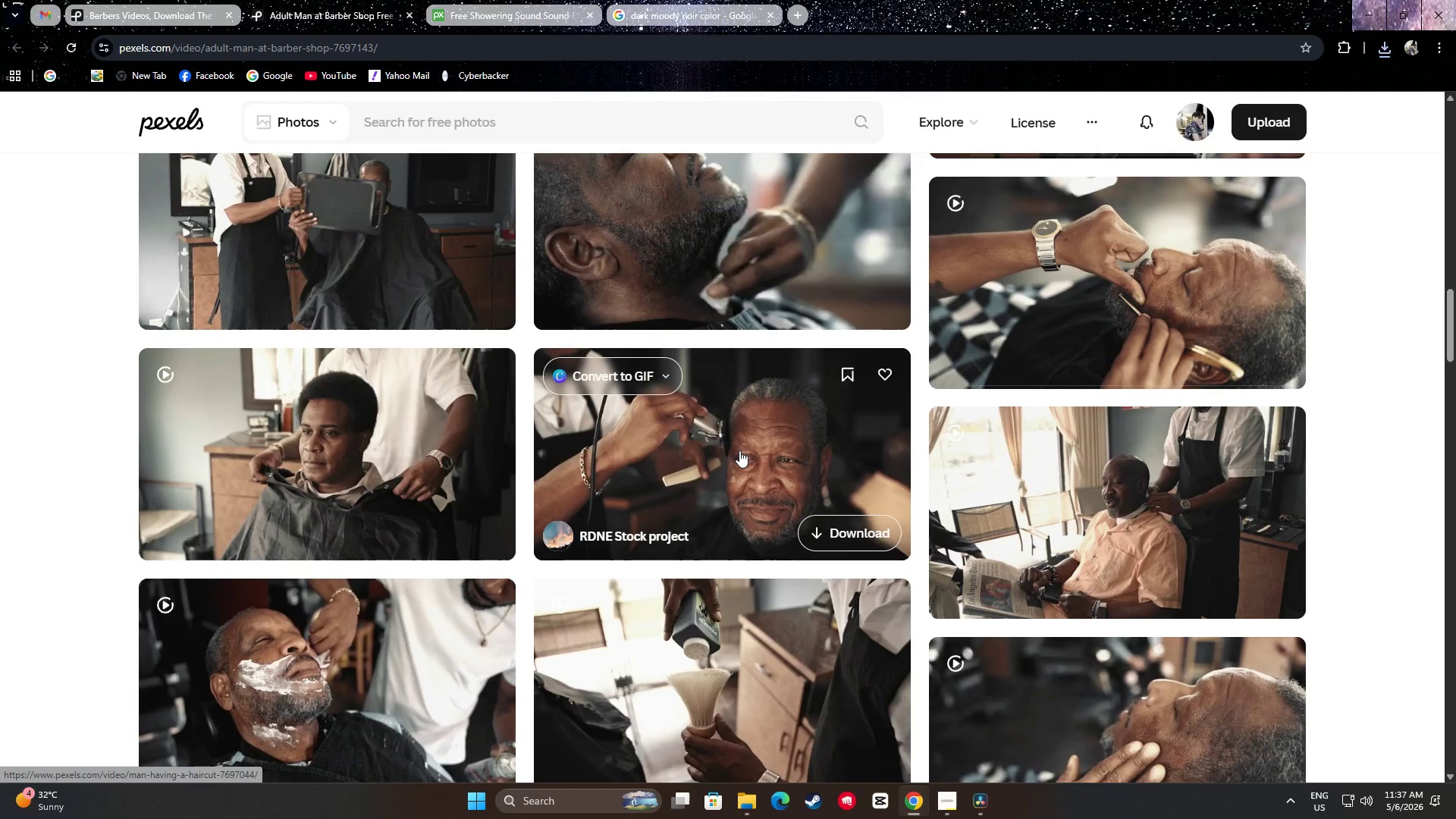 
wait(9.2)
 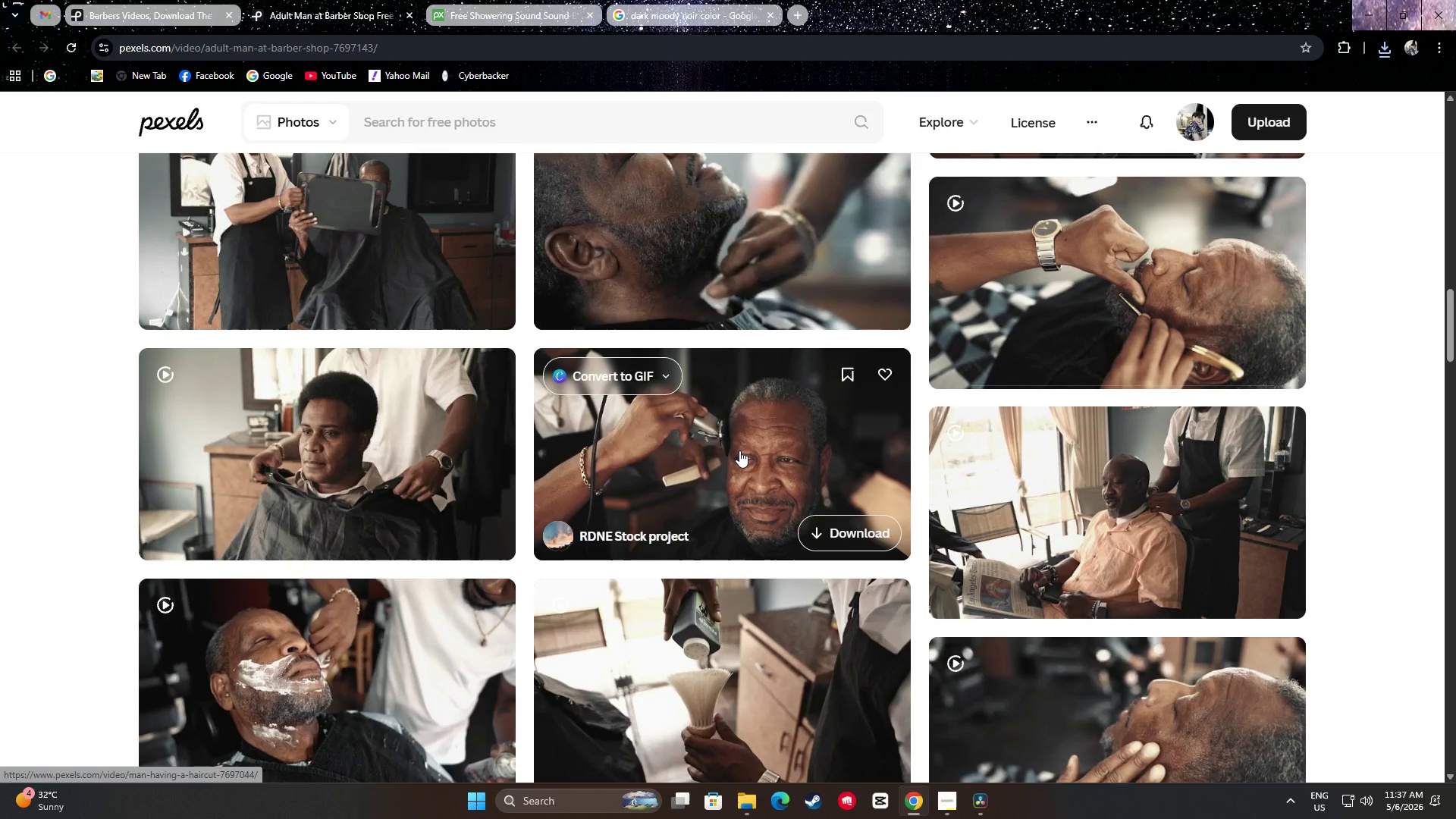 
left_click([1376, 460])
 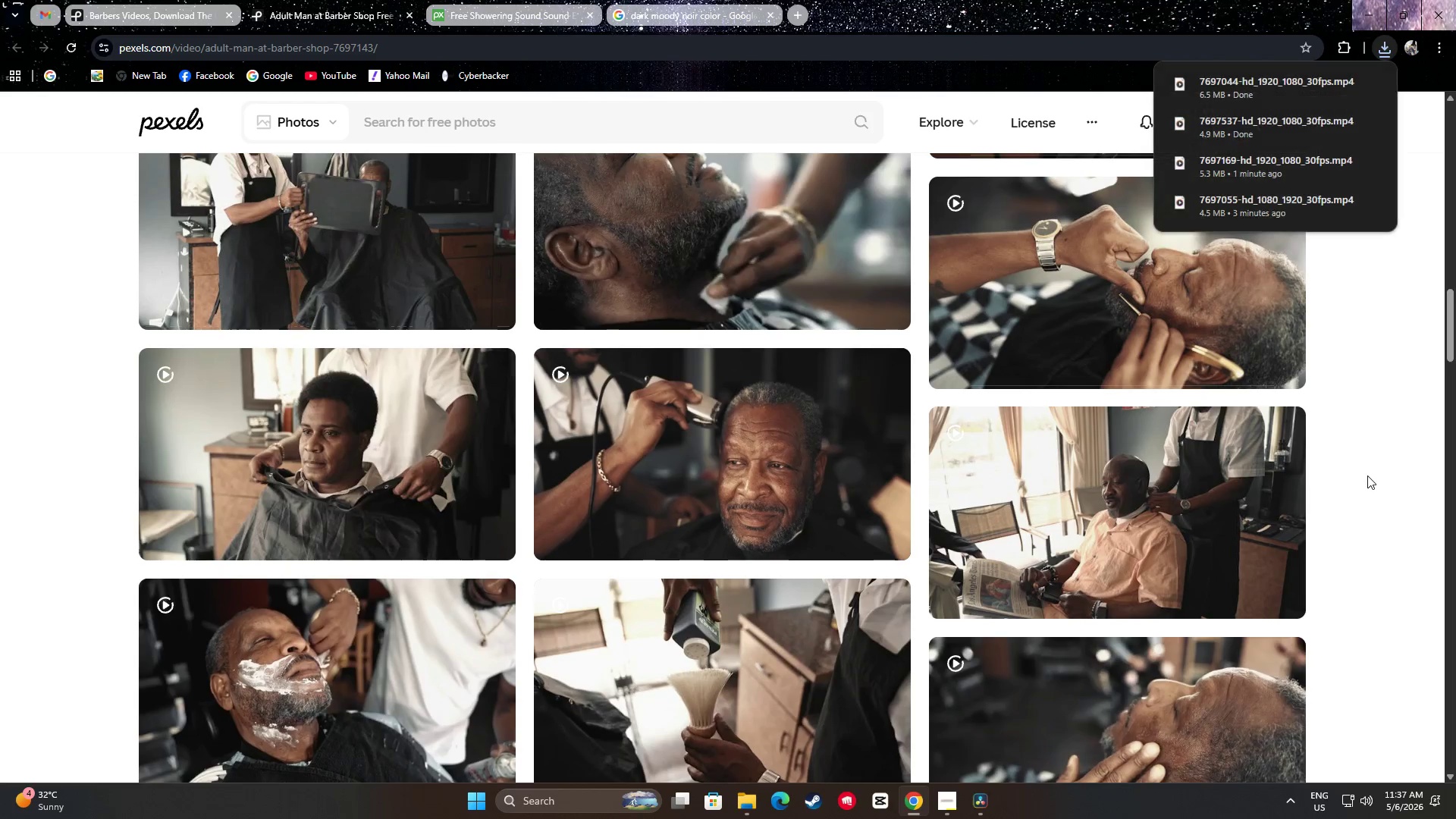 
left_click([1372, 481])
 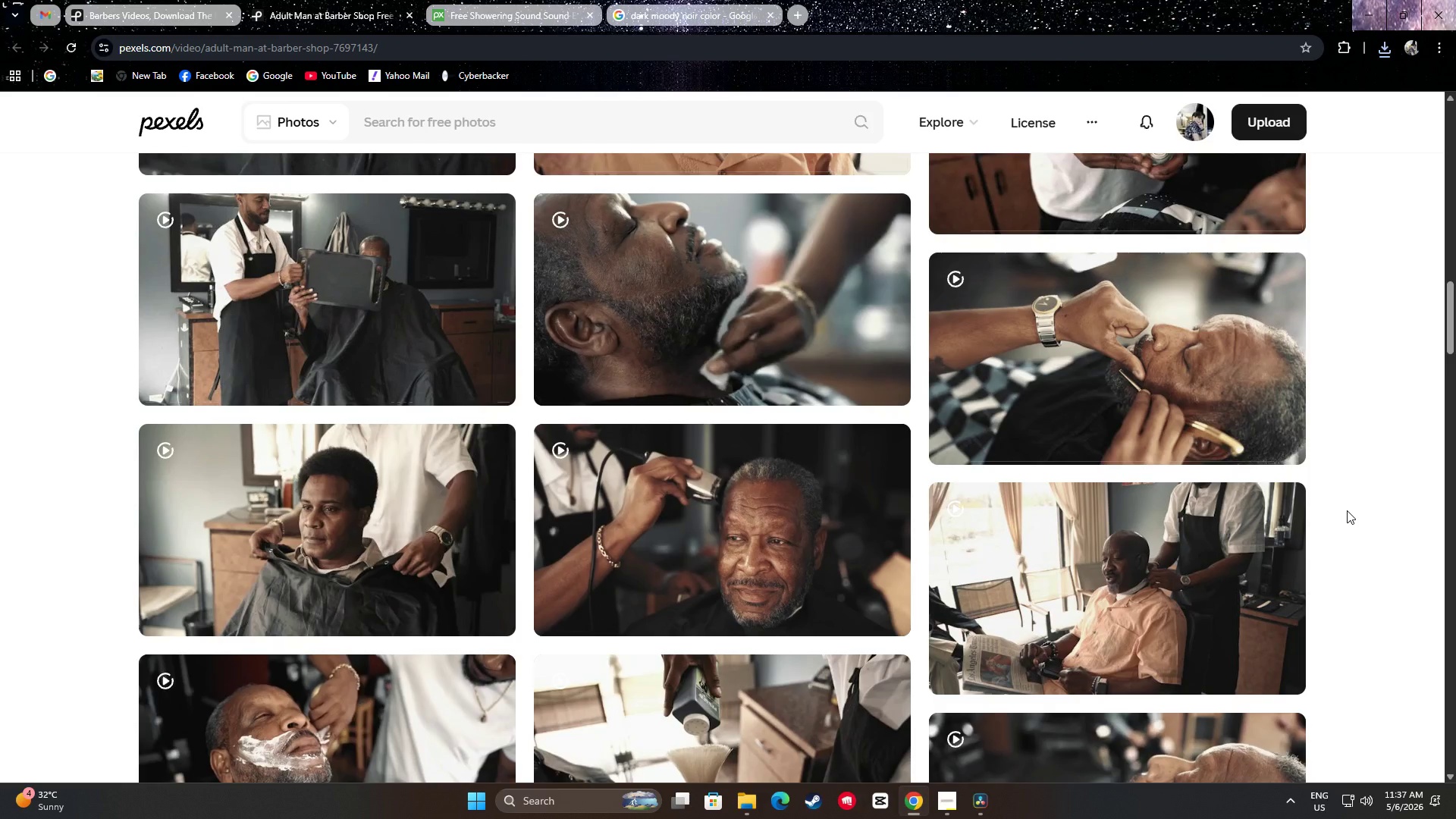 
scroll: coordinate [1368, 472], scroll_direction: up, amount: 1.0
 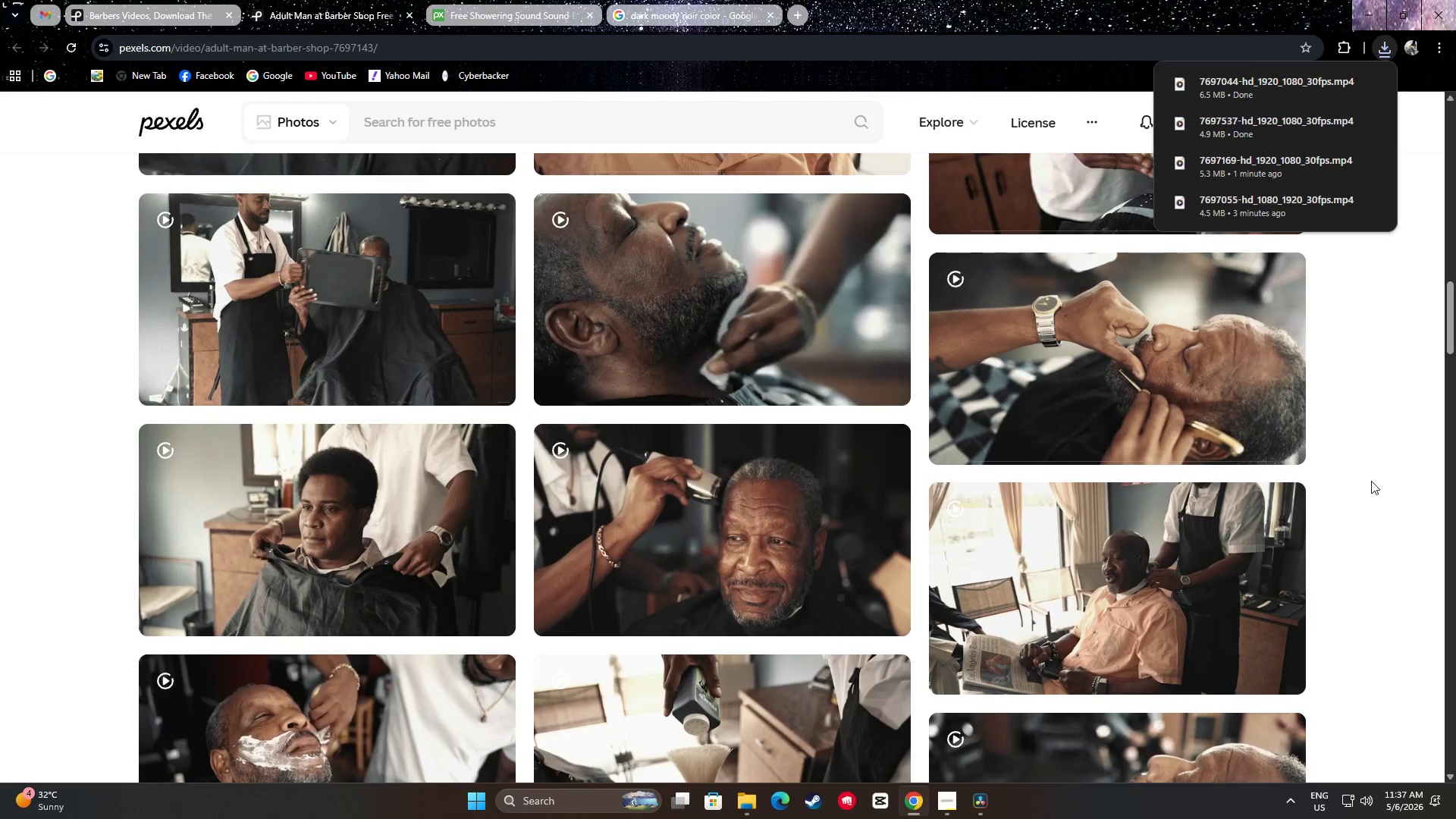 
scroll: coordinate [1346, 504], scroll_direction: down, amount: 1.0
 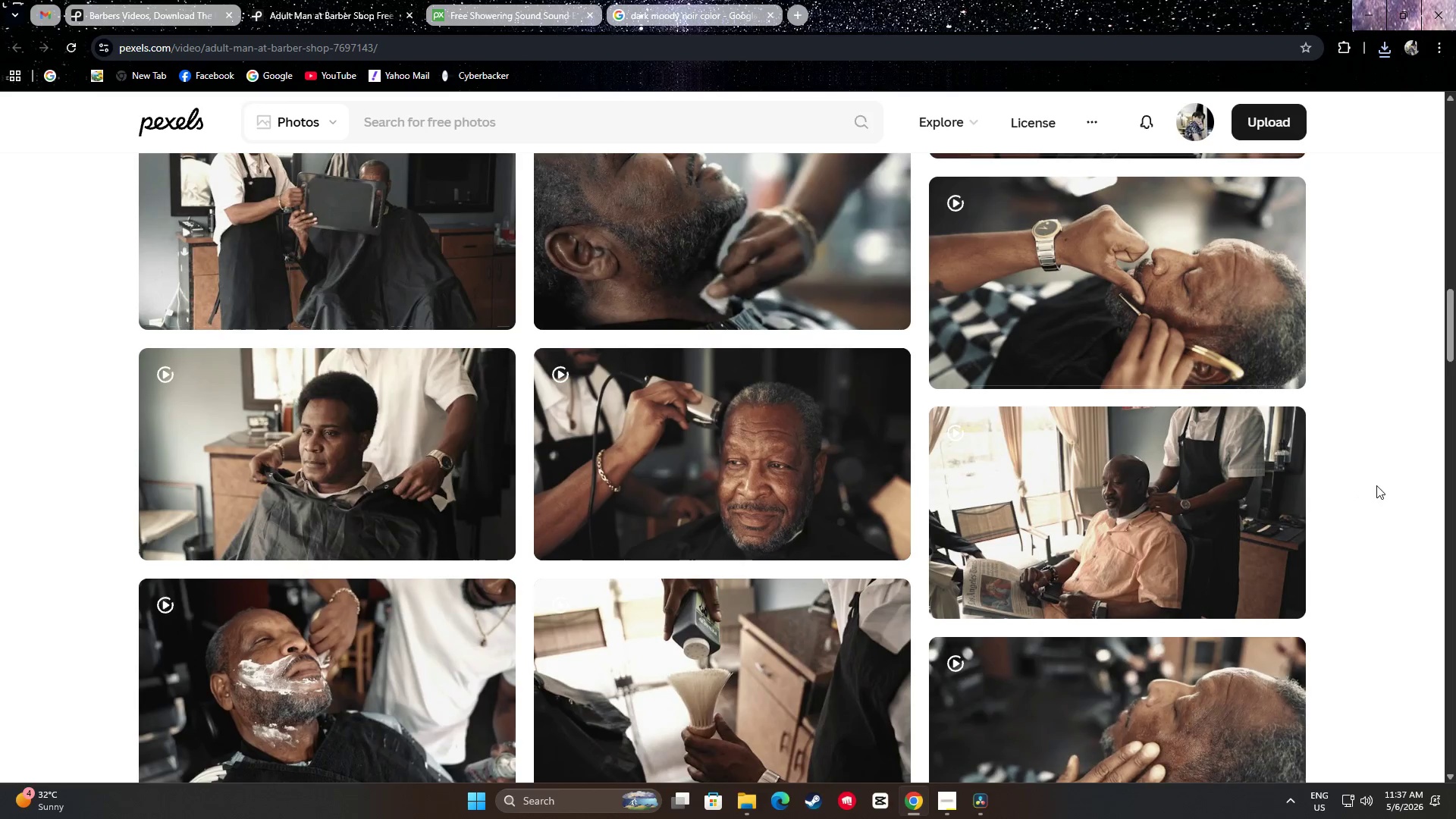 
scroll: coordinate [1377, 481], scroll_direction: up, amount: 1.0
 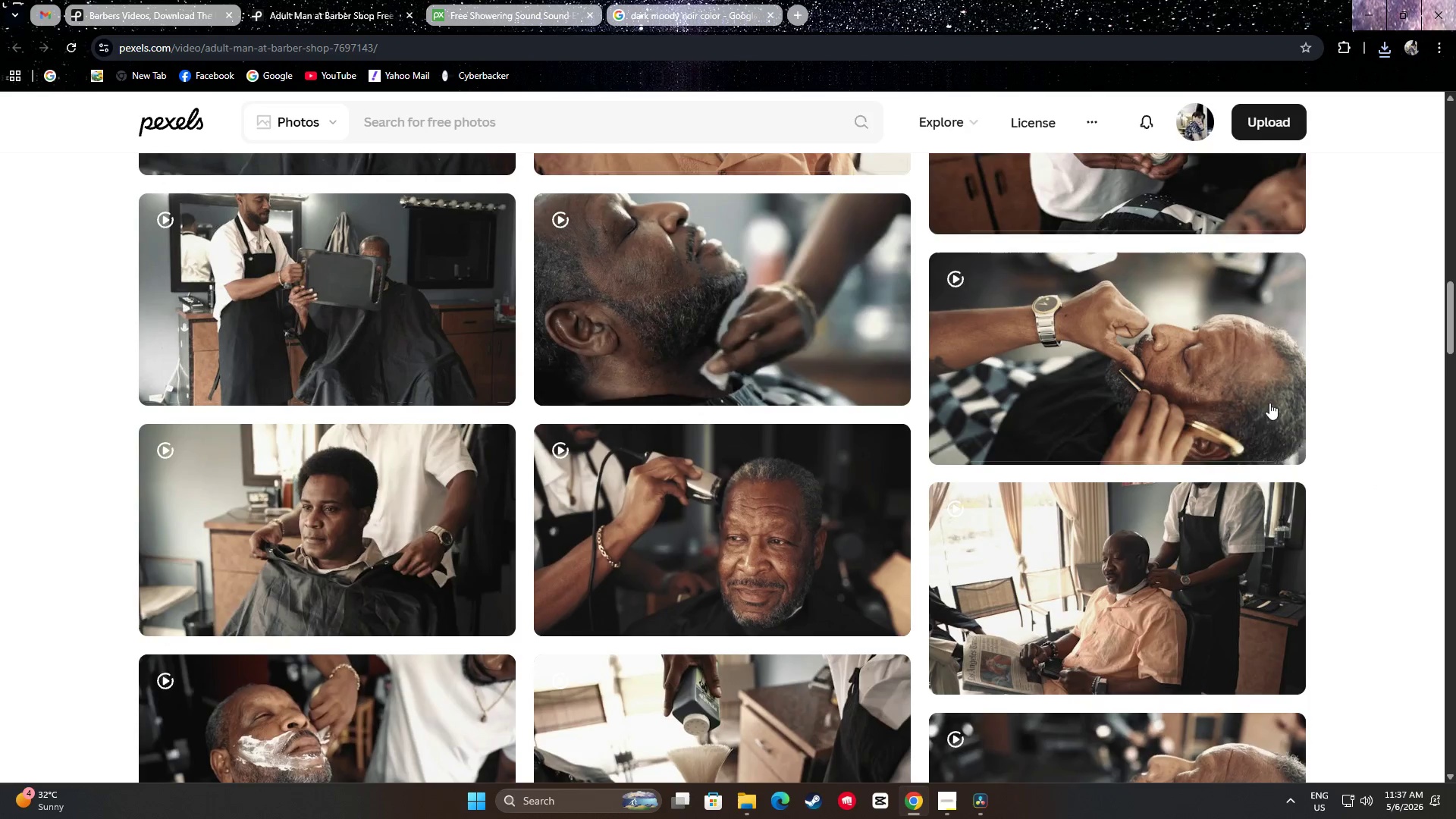 
mouse_move([1184, 375])
 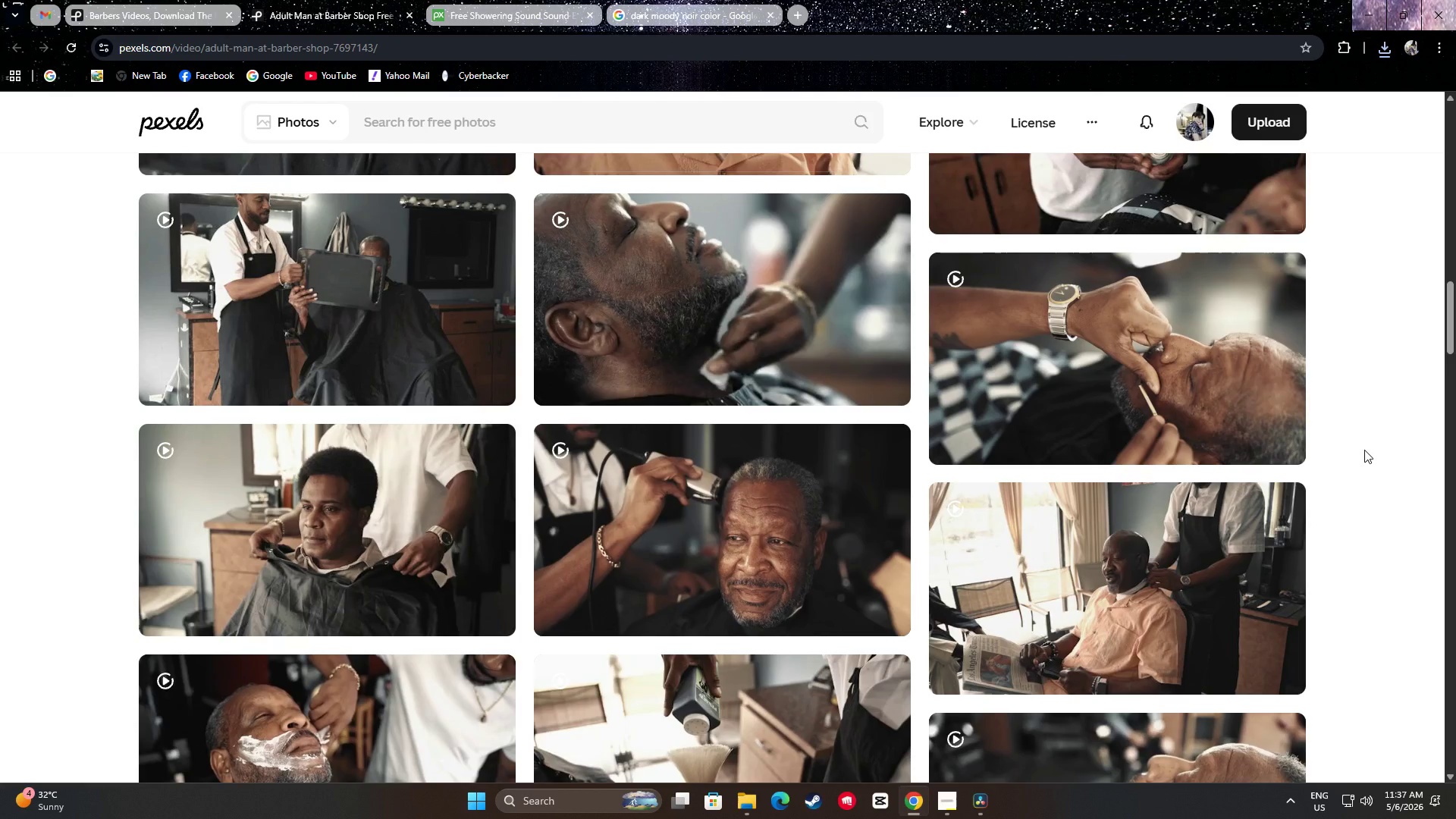 
wait(5.38)
 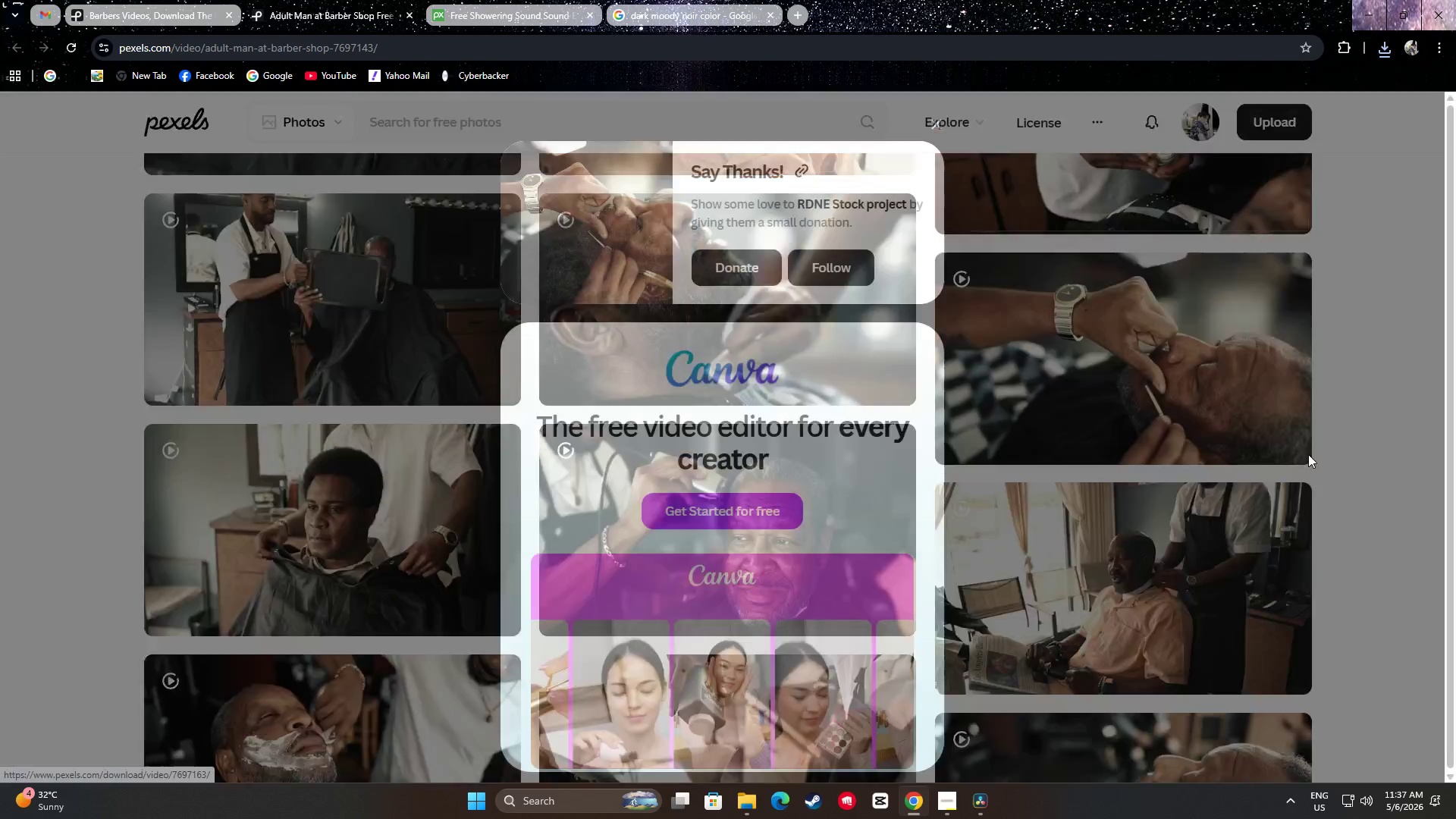 
scroll: coordinate [1372, 431], scroll_direction: down, amount: 3.0
 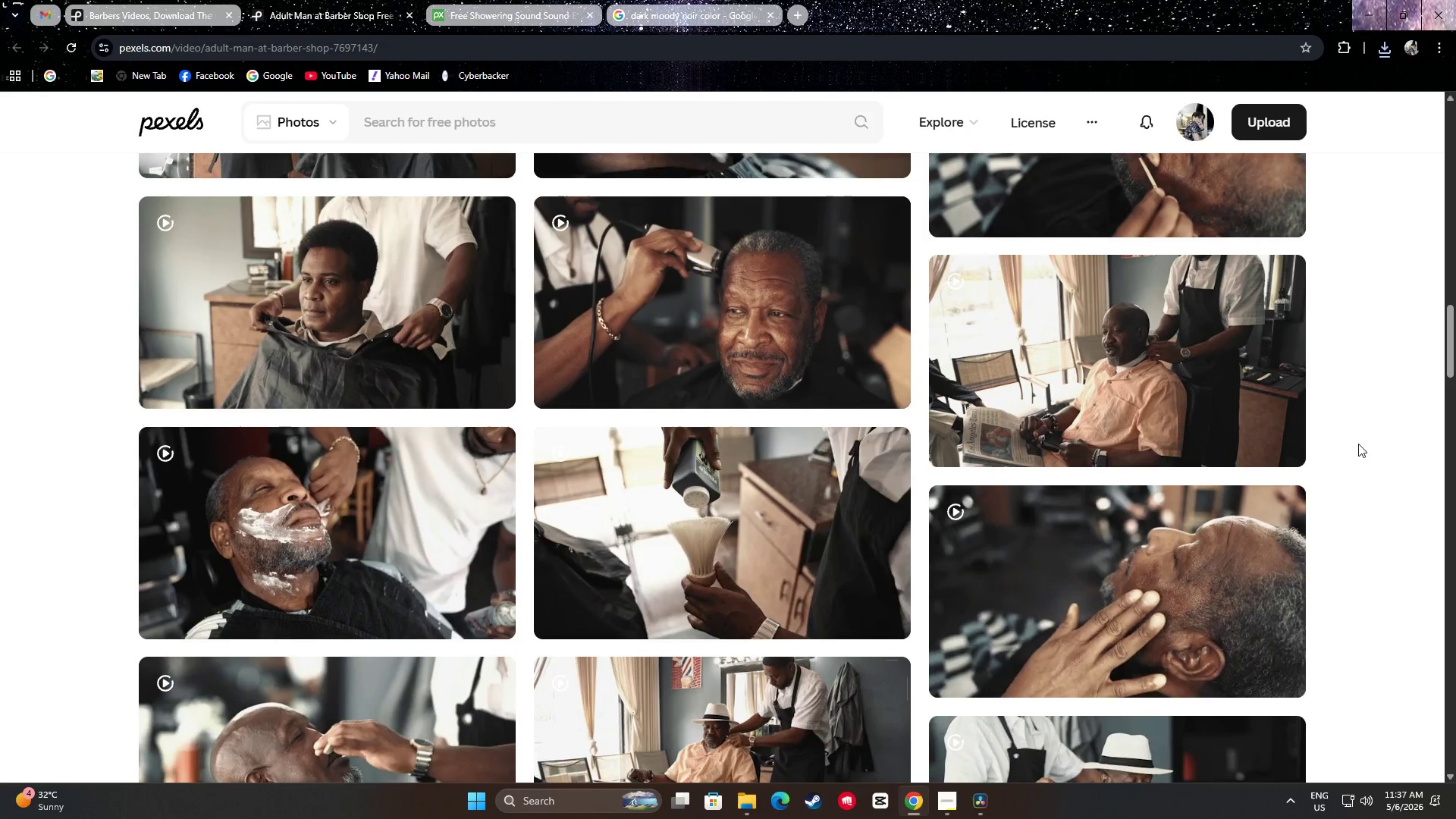 
scroll: coordinate [1341, 437], scroll_direction: up, amount: 16.0
 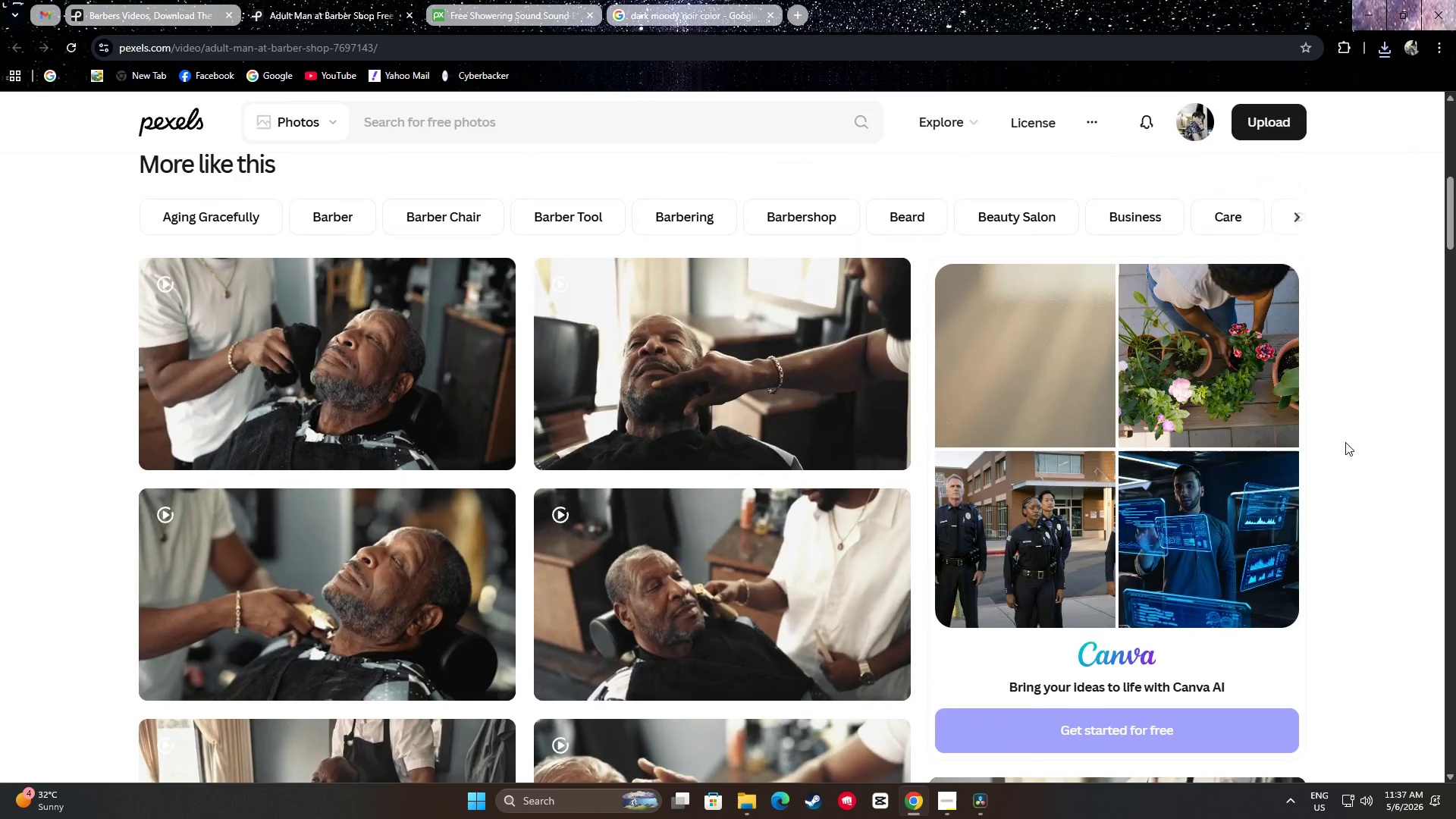 
scroll: coordinate [1343, 437], scroll_direction: down, amount: 9.0
 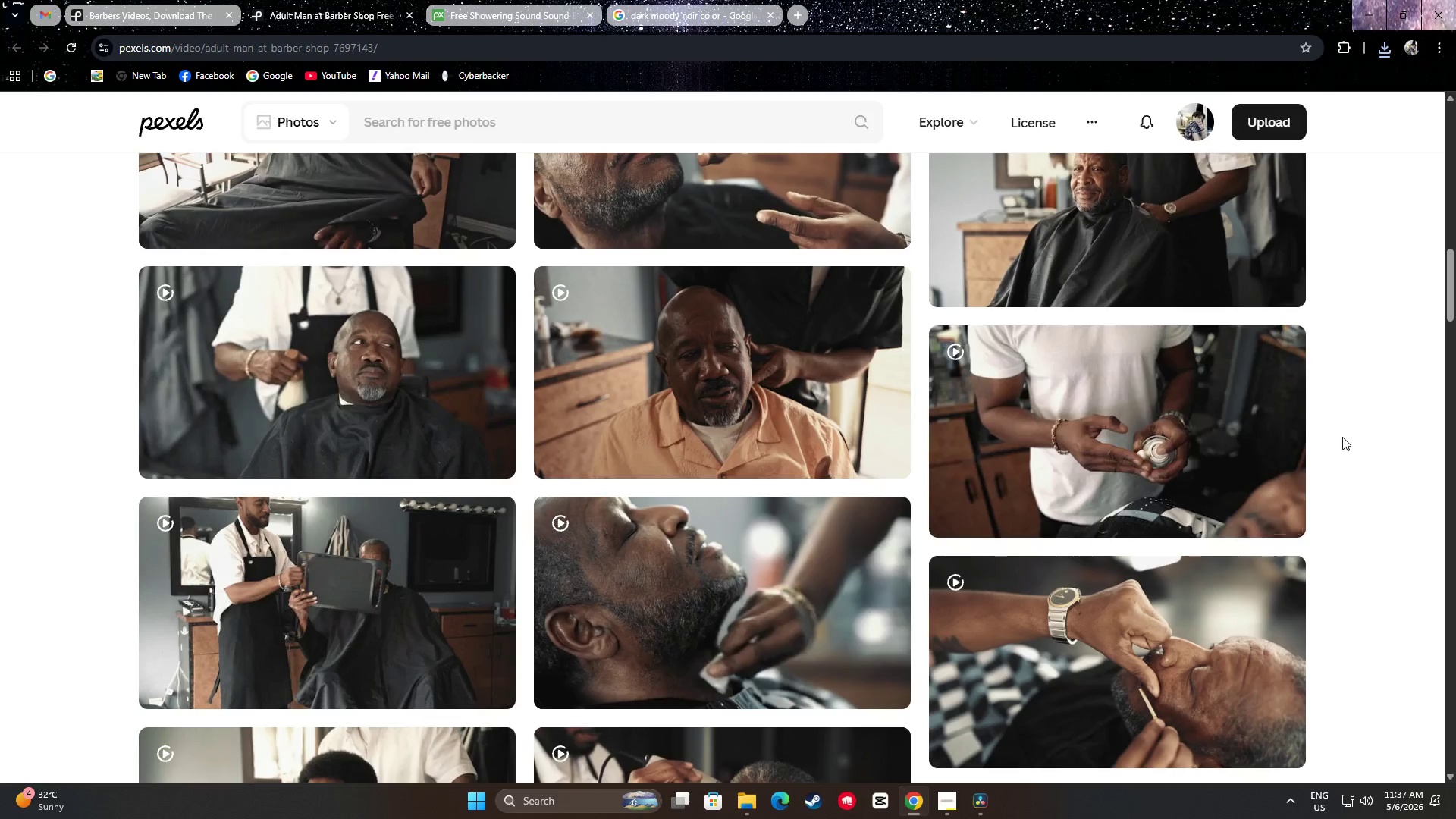 
scroll: coordinate [1341, 436], scroll_direction: up, amount: 2.0
 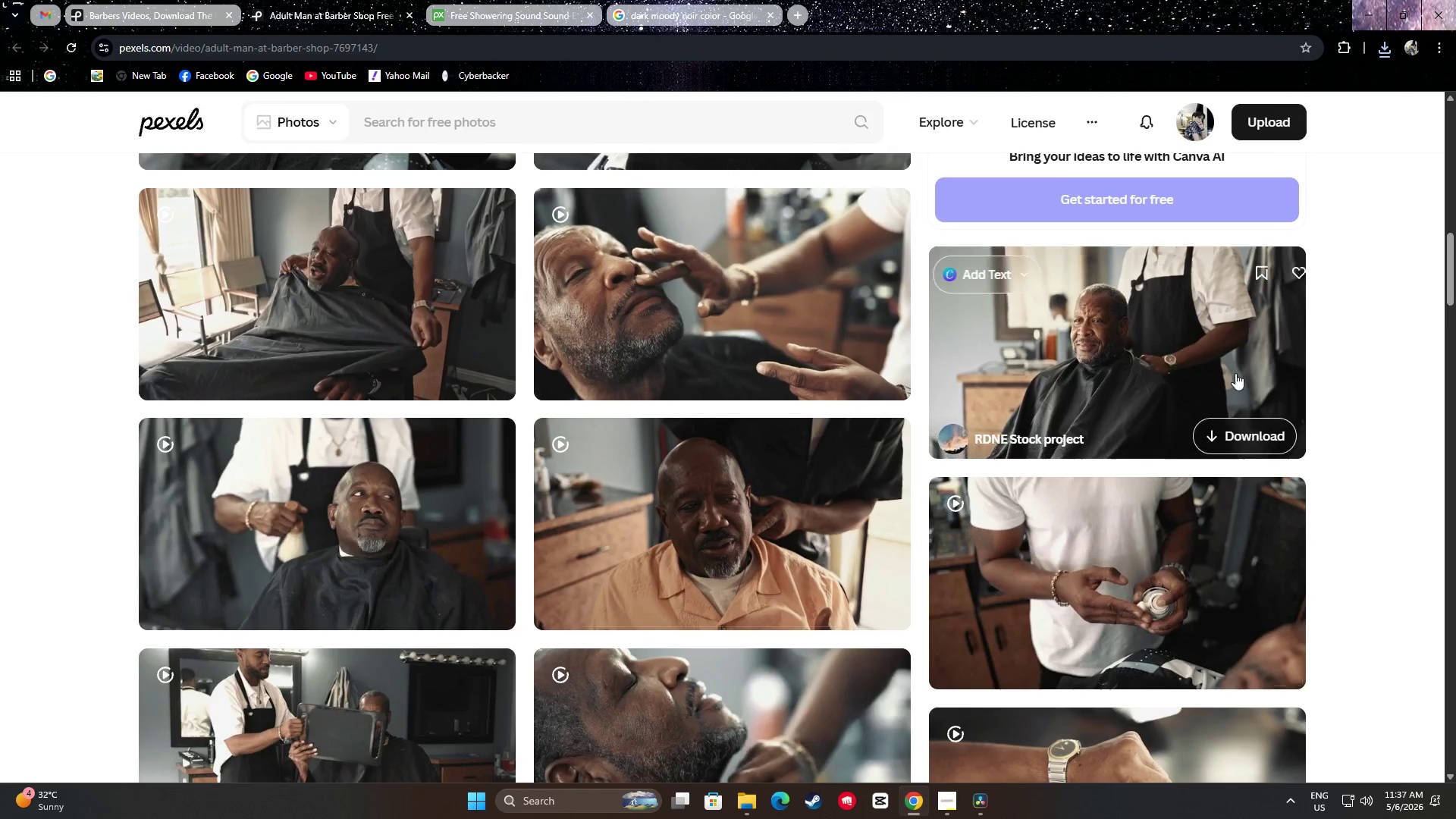 
scroll: coordinate [1329, 407], scroll_direction: down, amount: 14.0
 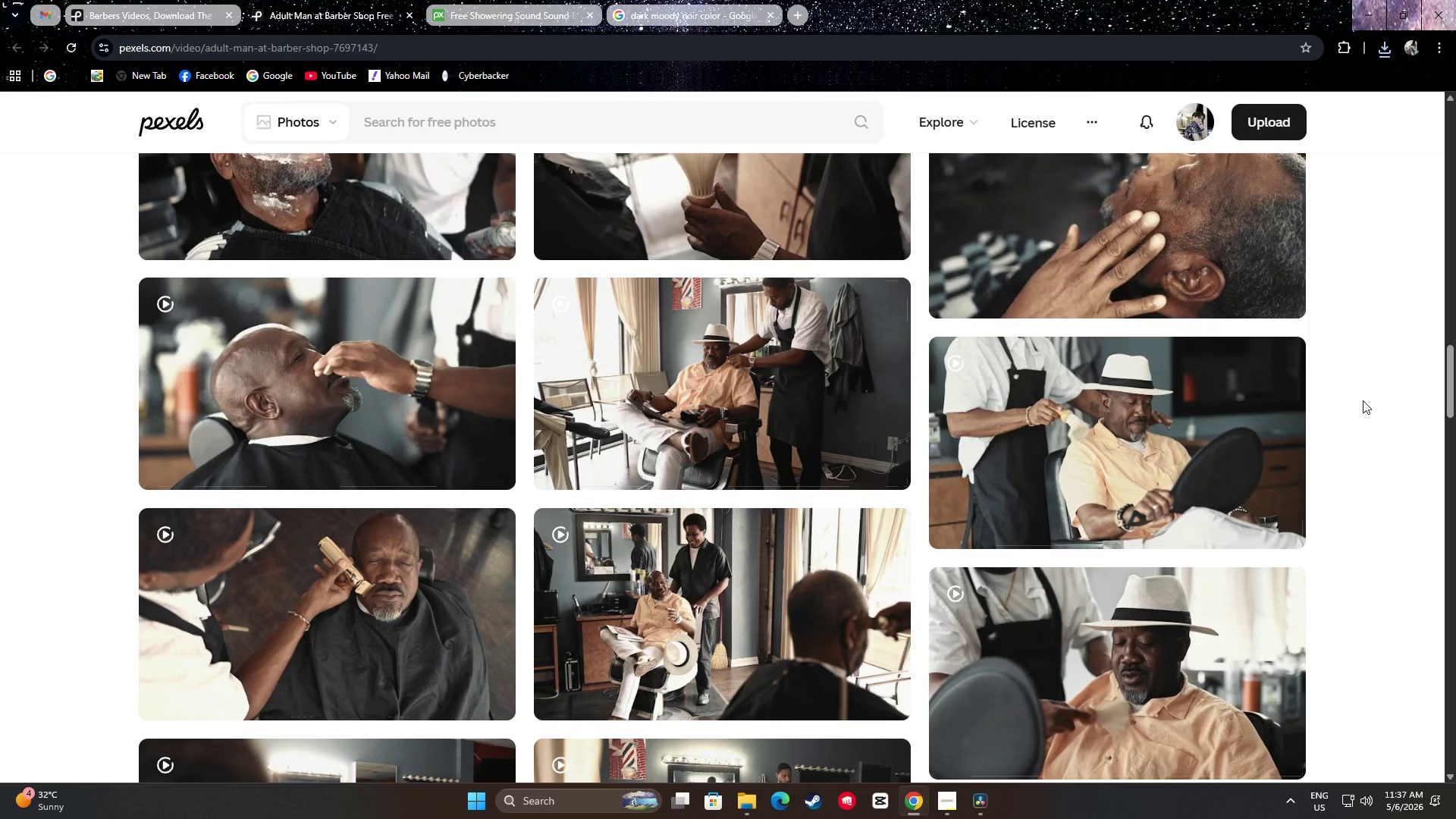 
mouse_move([364, 592])
 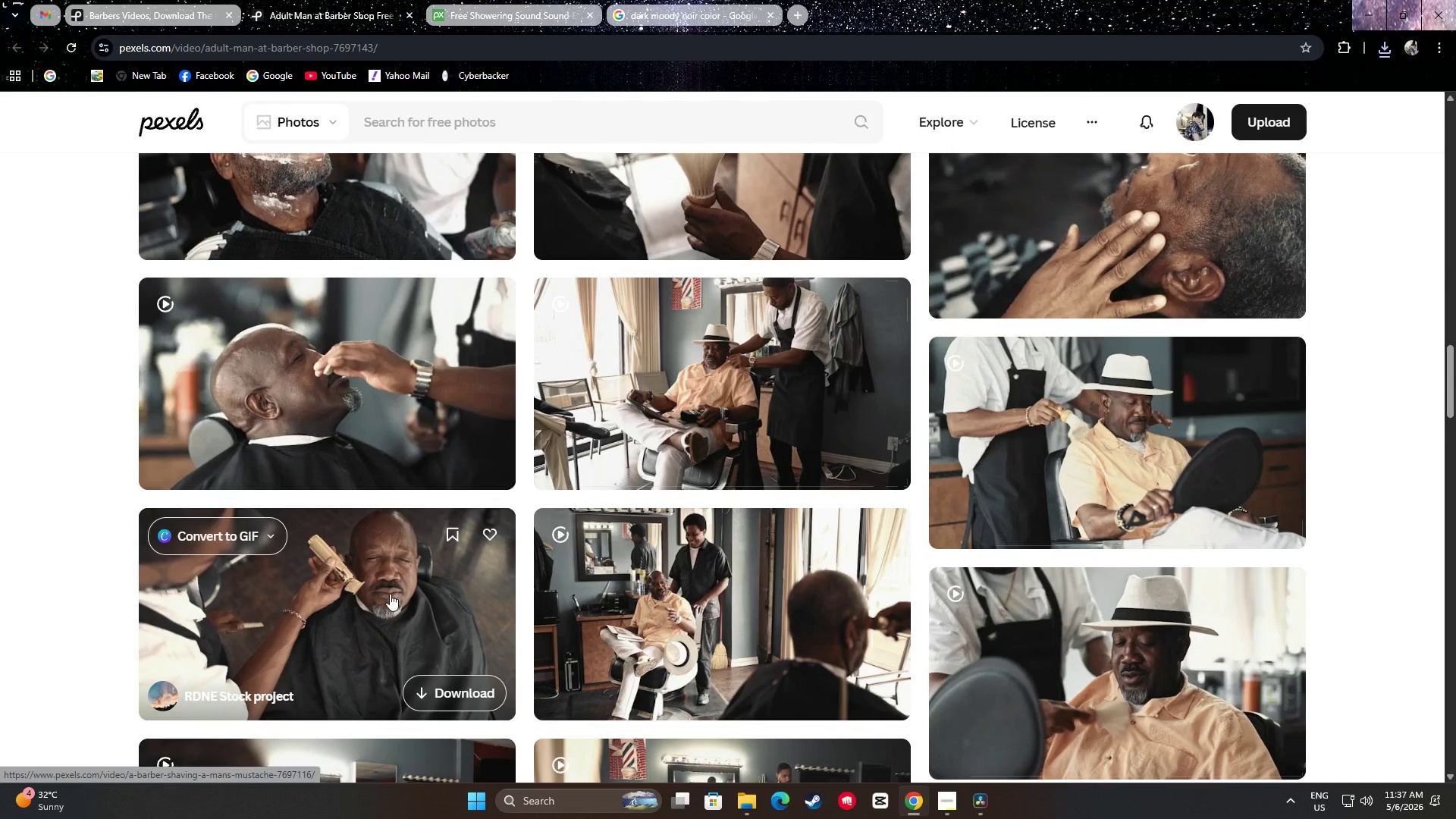 
scroll: coordinate [763, 418], scroll_direction: down, amount: 10.0
 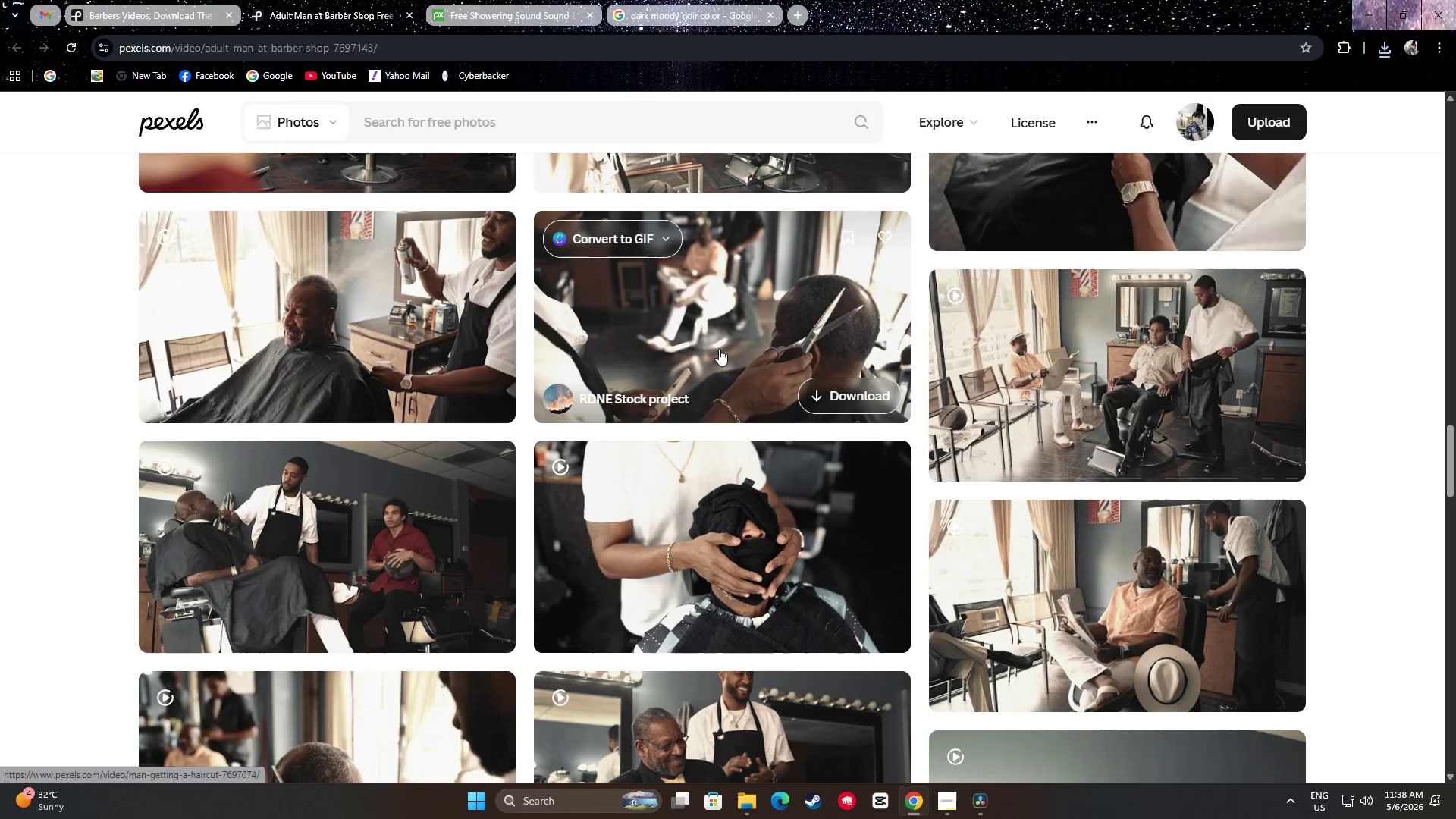 
mouse_move([410, 320])
 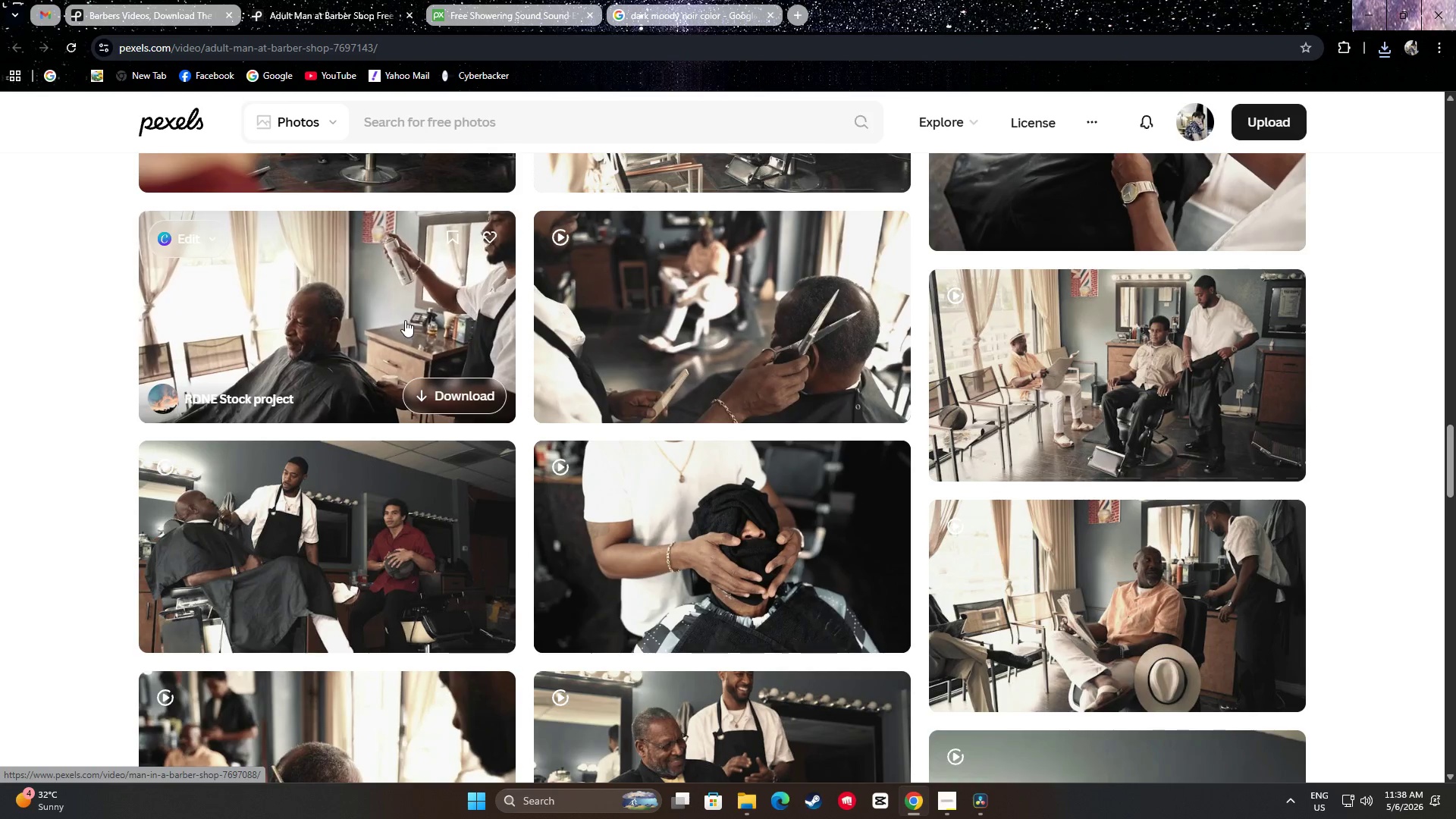 
left_click([459, 394])
 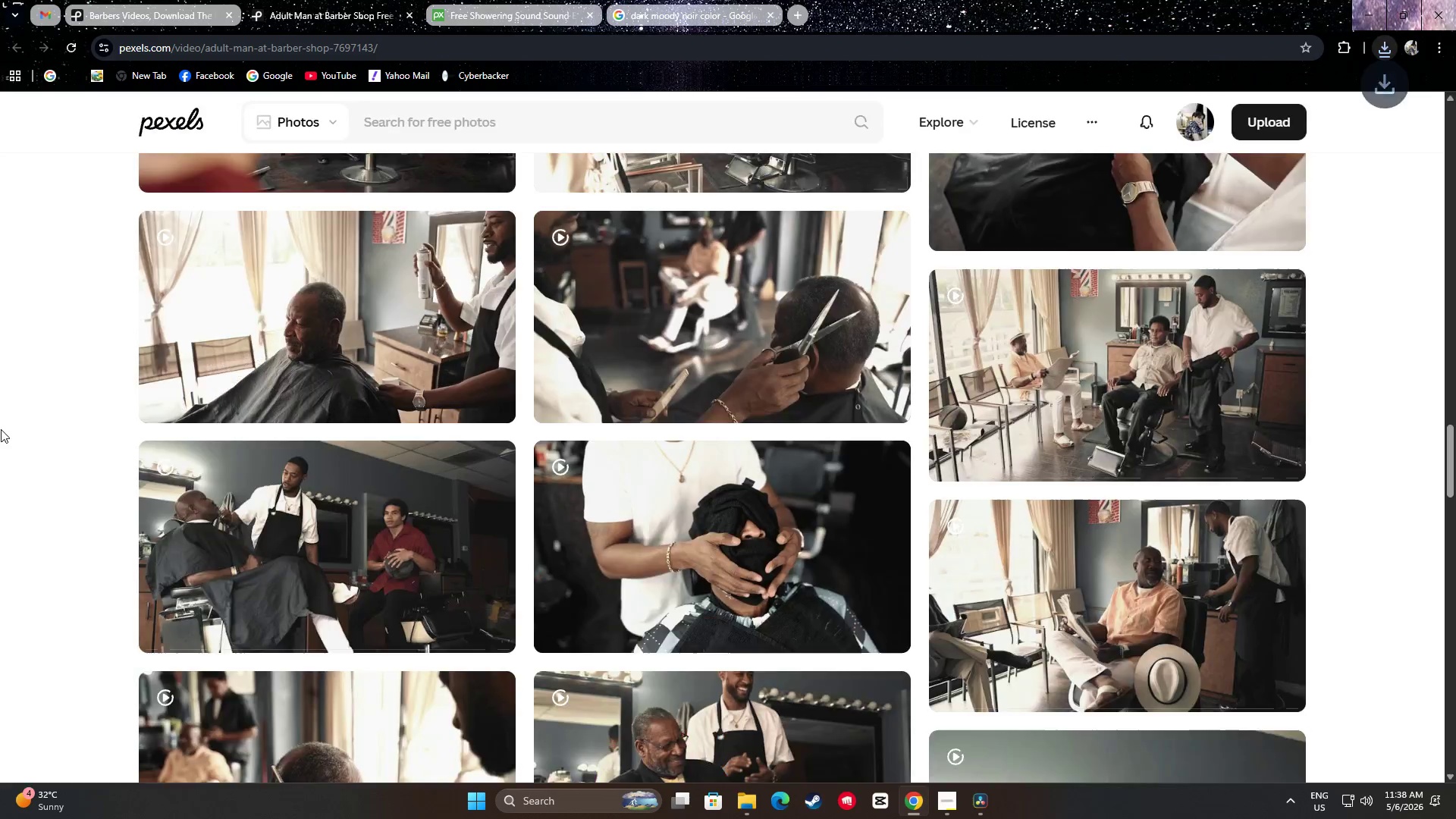 
scroll: coordinate [1153, 482], scroll_direction: down, amount: 8.0
 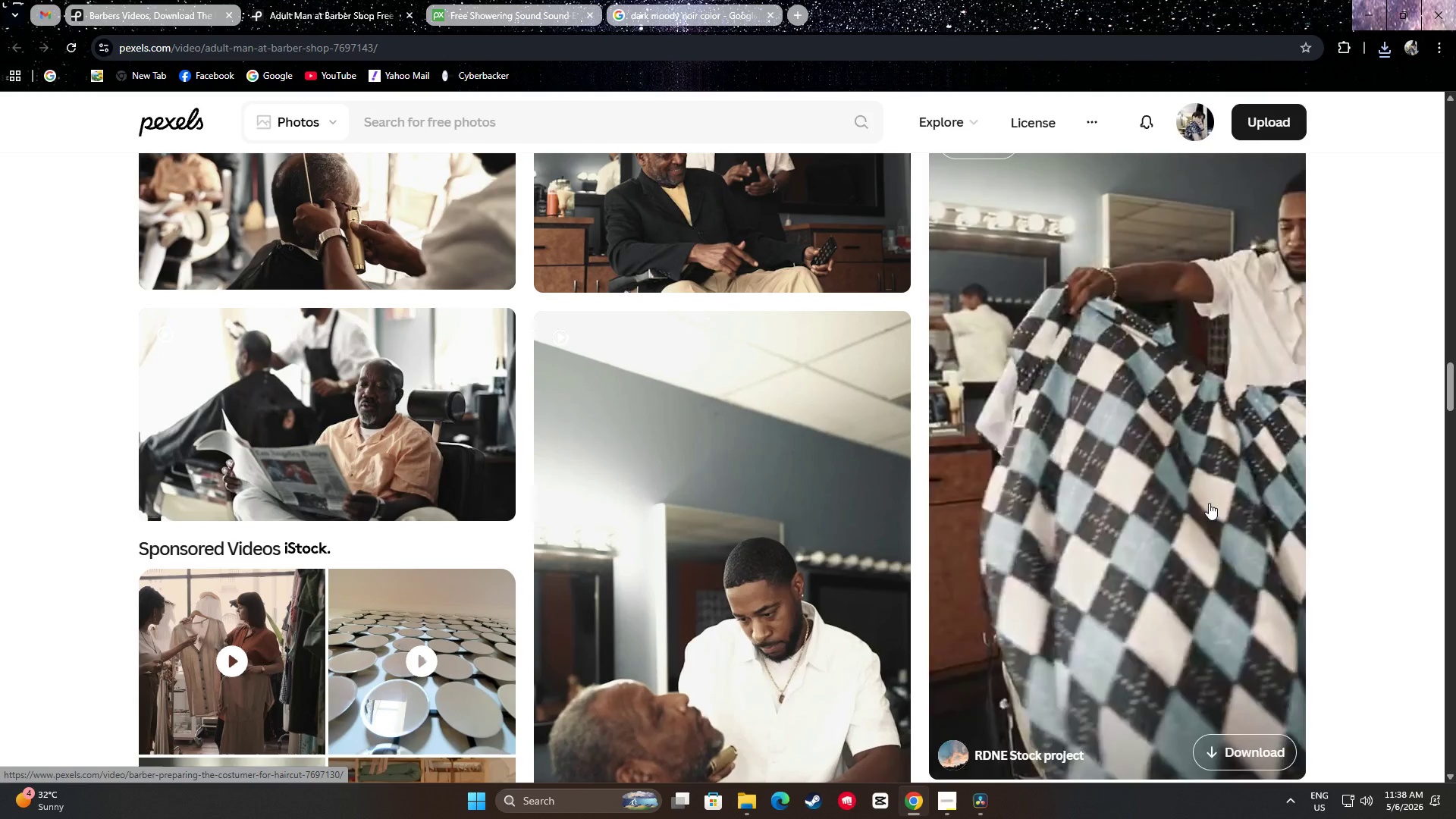 
wait(8.62)
 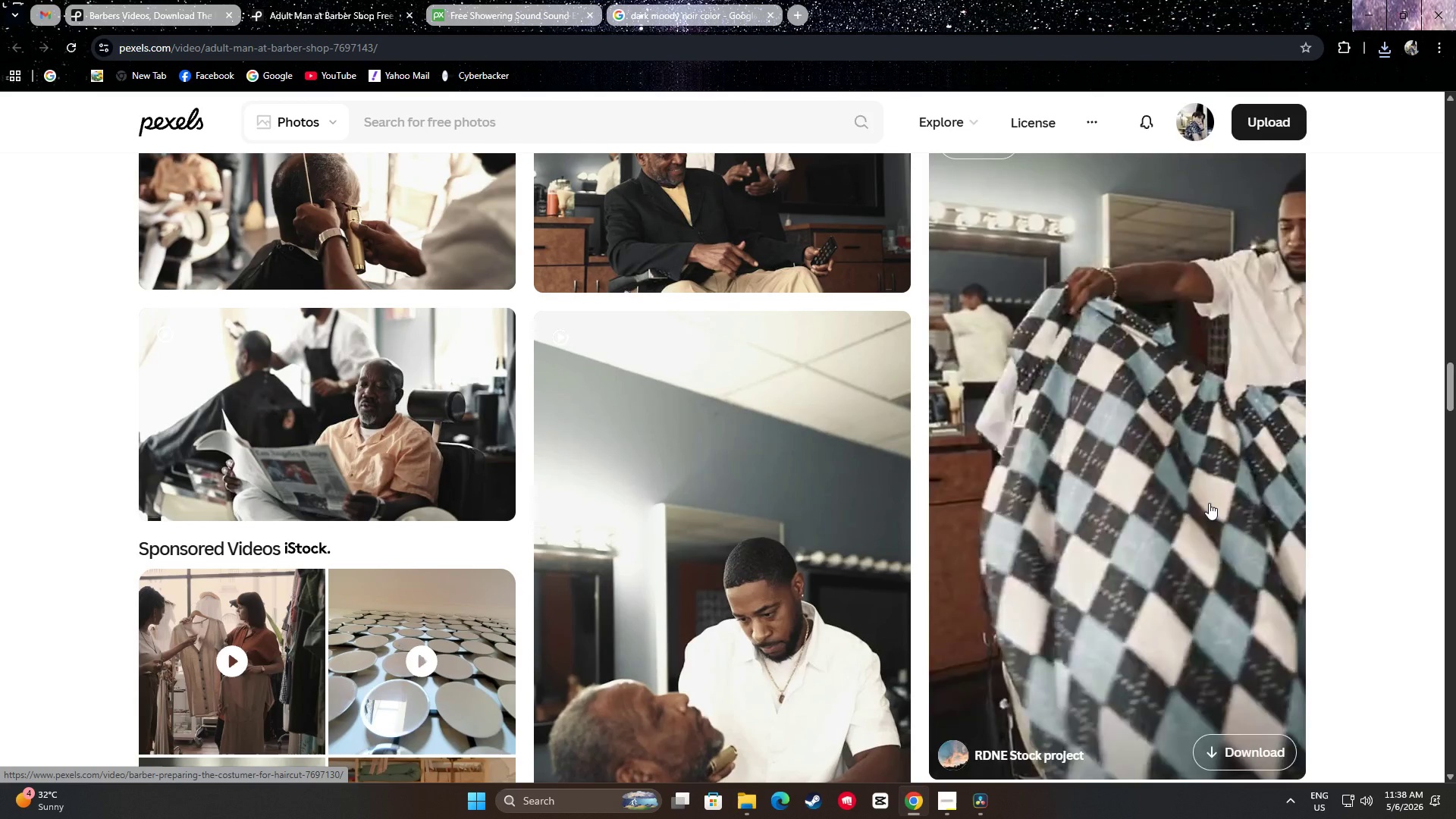 
scroll: coordinate [1380, 530], scroll_direction: up, amount: 33.0
 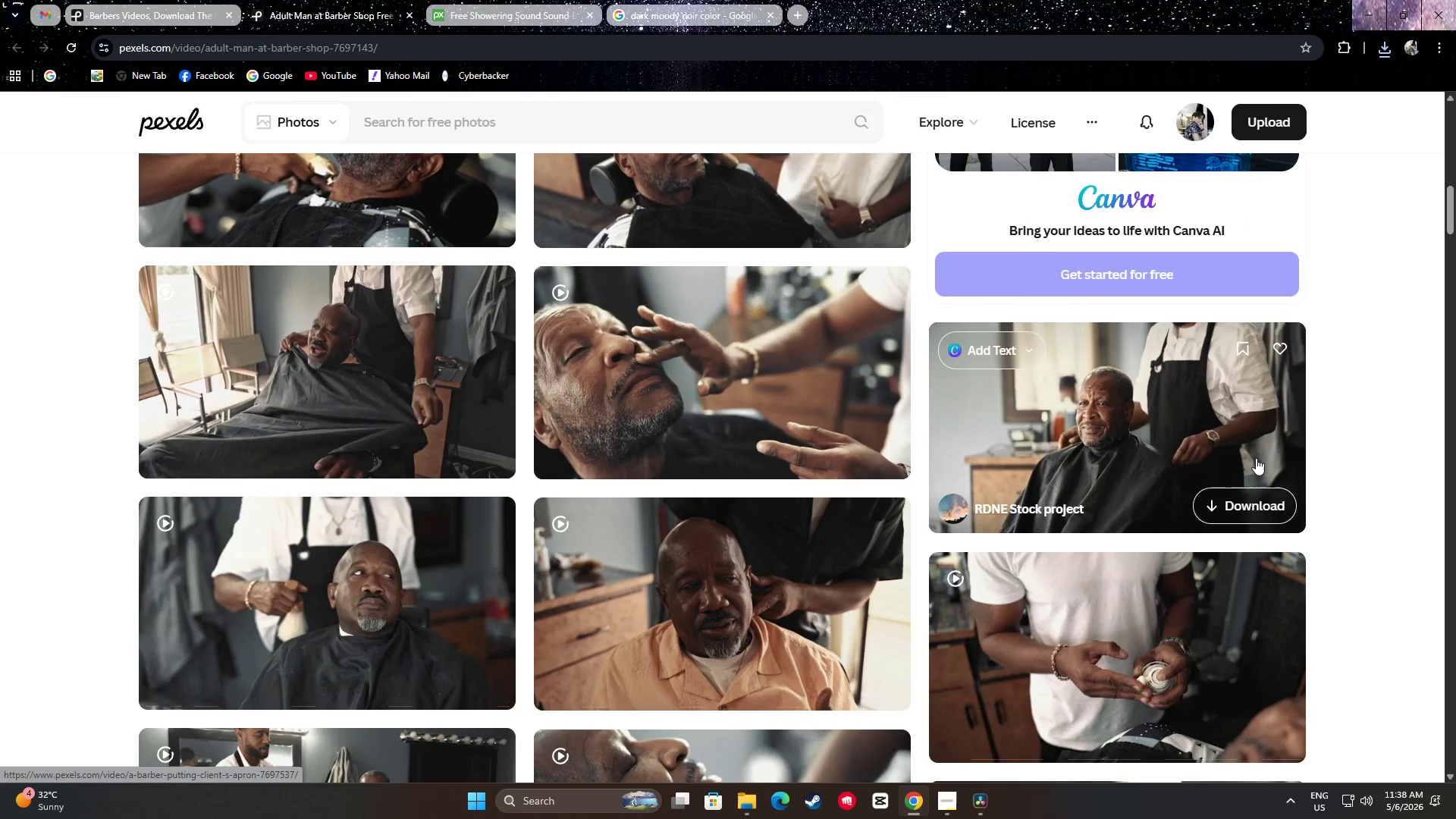 
scroll: coordinate [758, 410], scroll_direction: down, amount: 42.0
 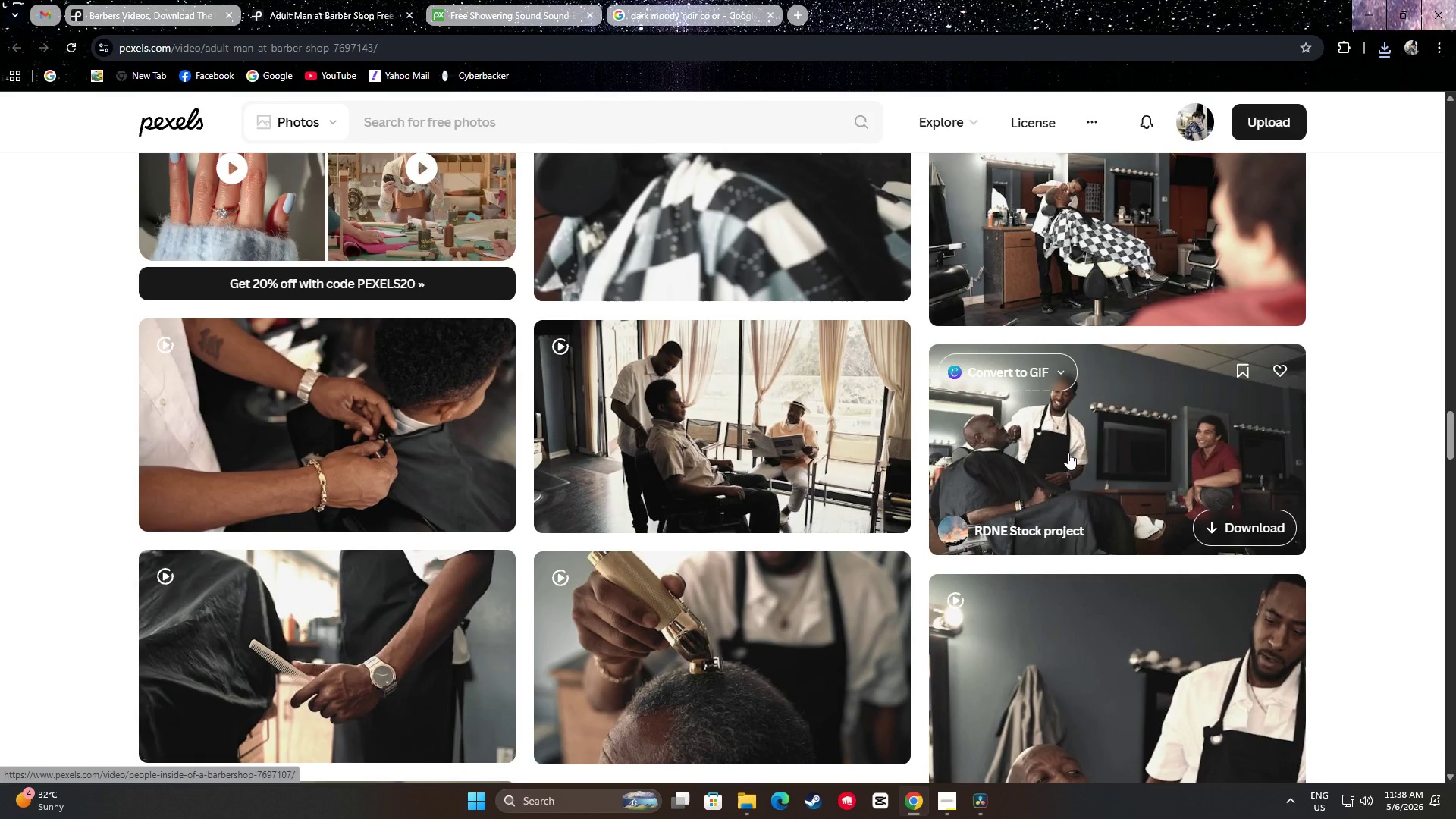 
scroll: coordinate [1073, 450], scroll_direction: down, amount: 4.0
 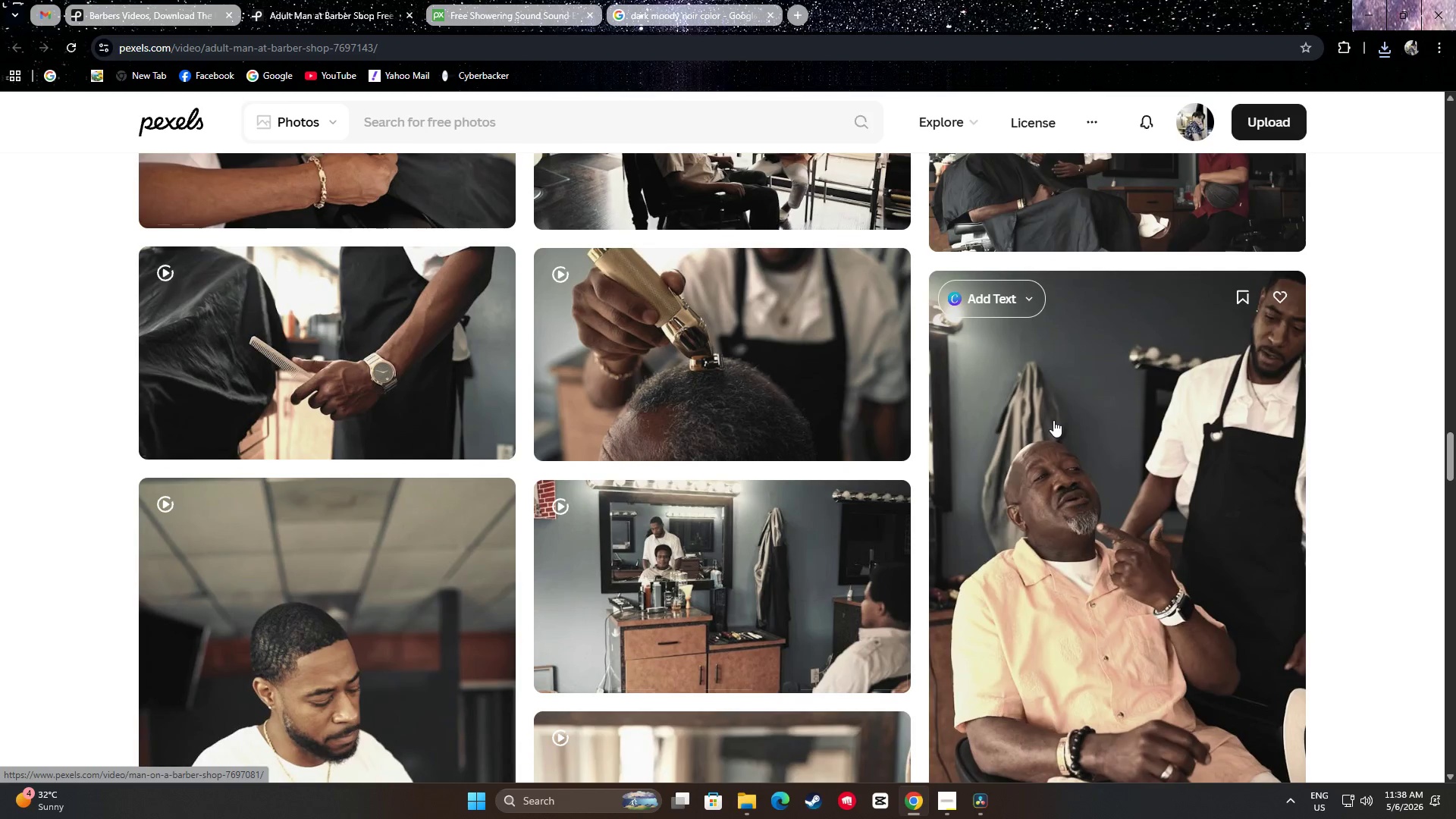 
mouse_move([723, 334])
 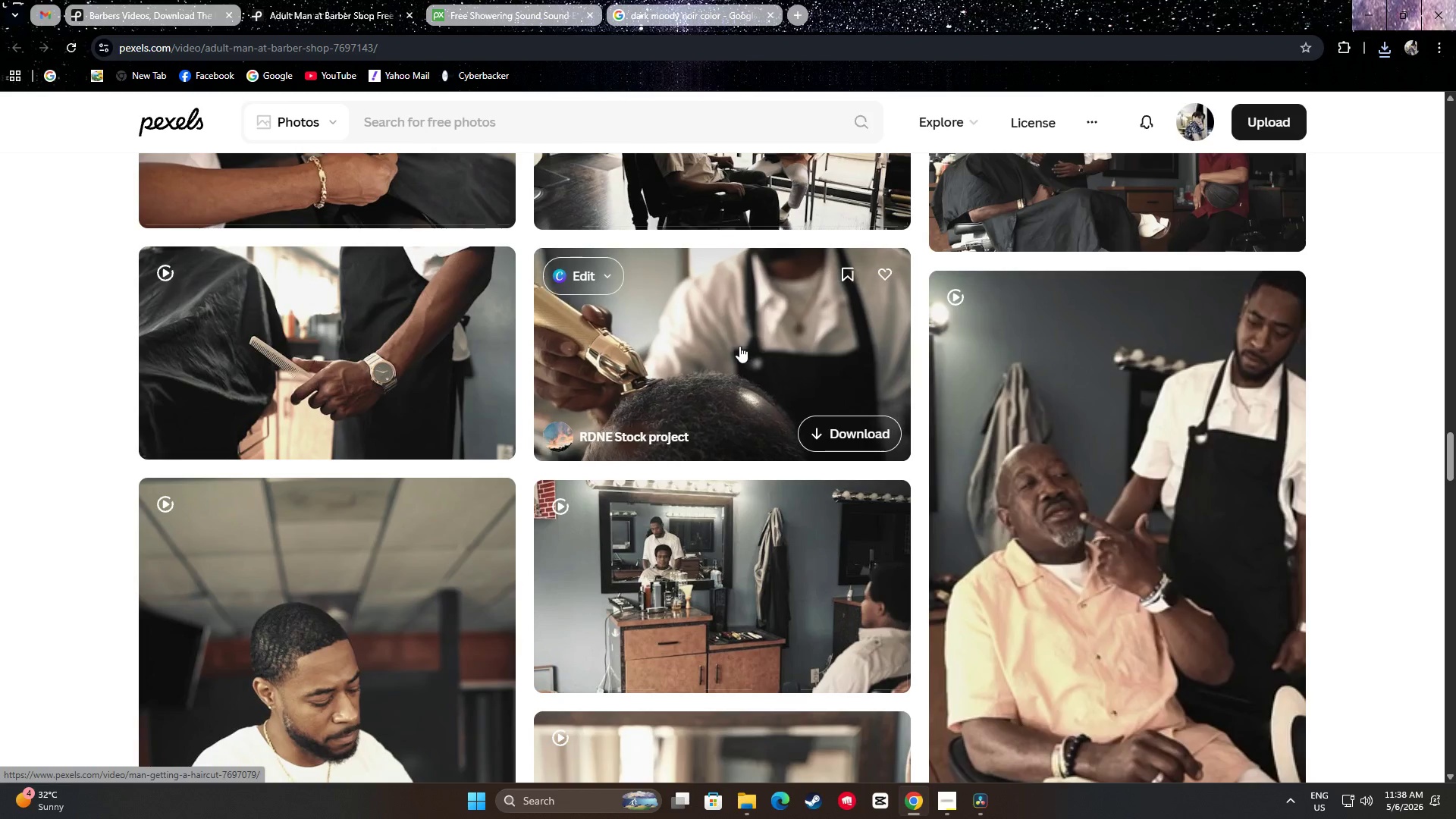 
mouse_move([381, 347])
 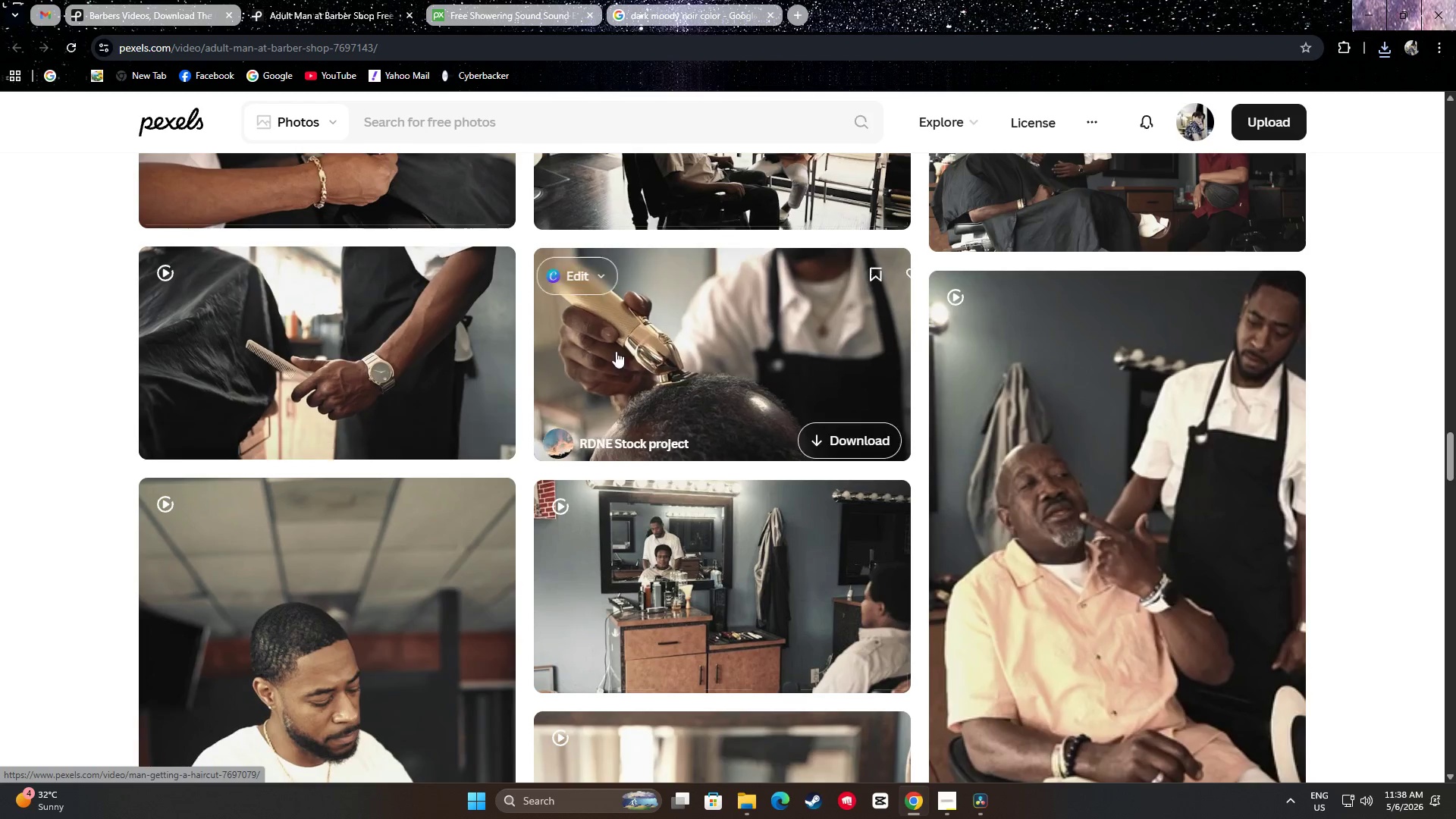 
scroll: coordinate [753, 330], scroll_direction: down, amount: 17.0
 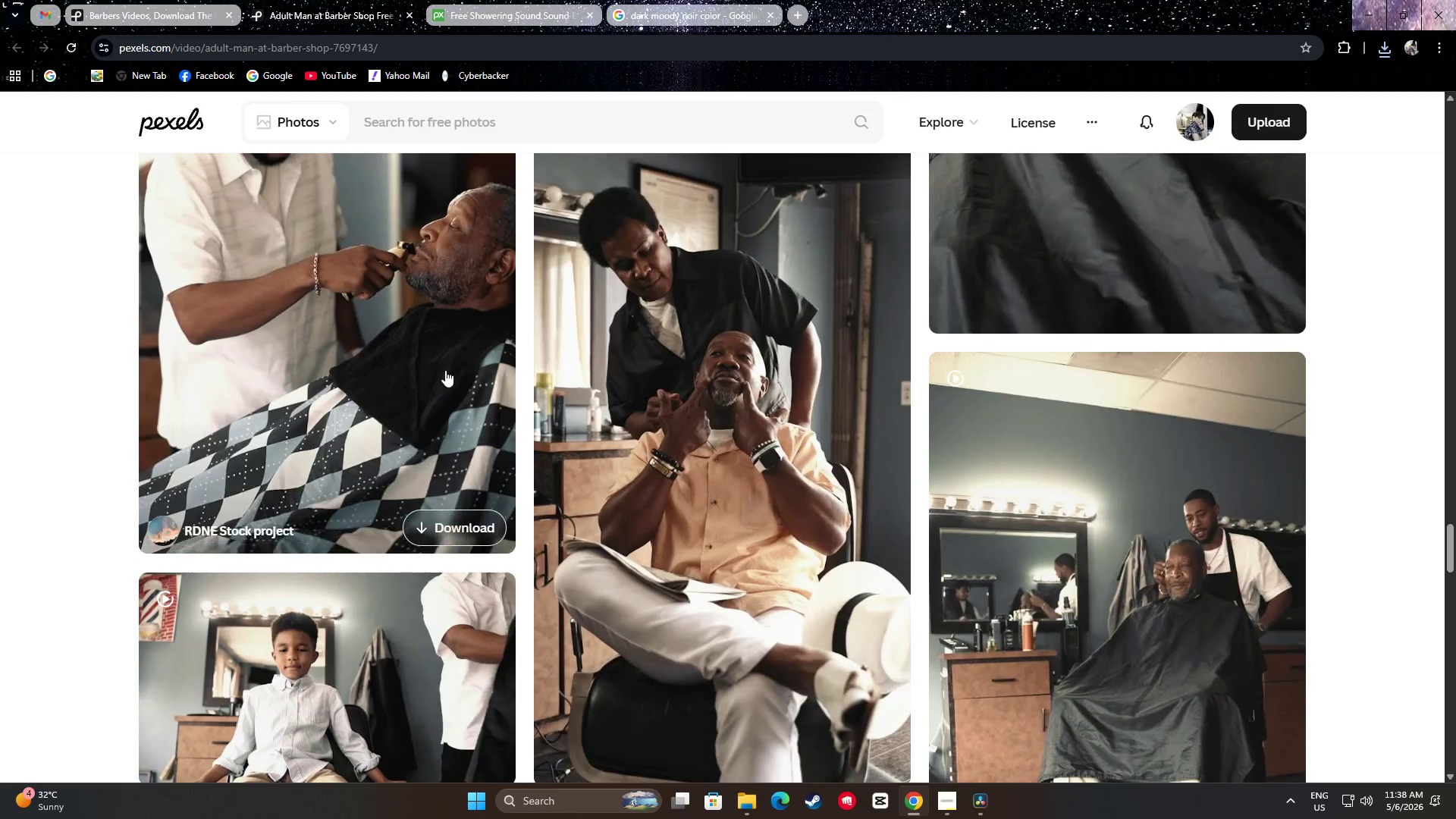 
scroll: coordinate [442, 370], scroll_direction: up, amount: 2.0
 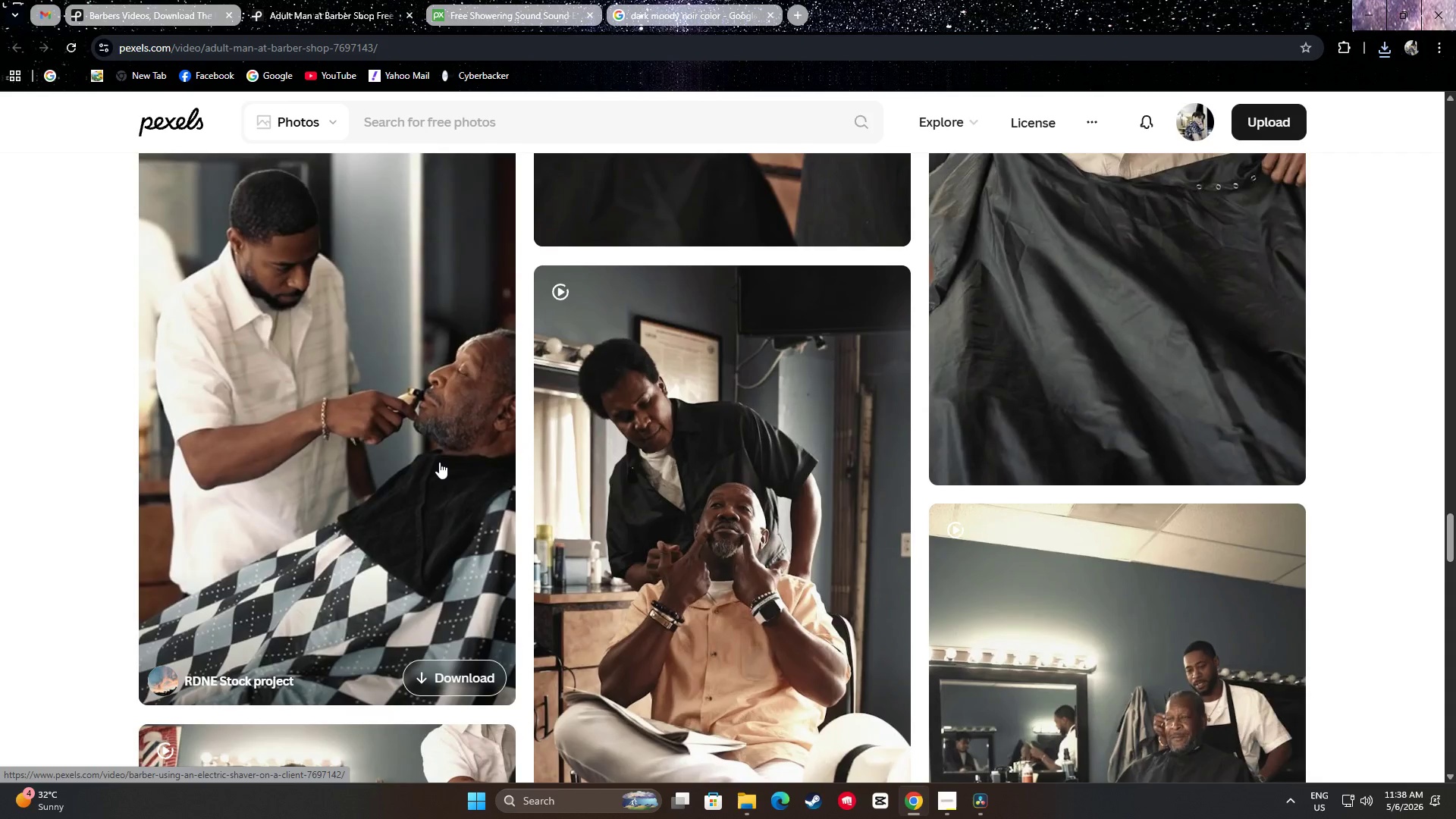 
scroll: coordinate [1420, 460], scroll_direction: down, amount: 11.0
 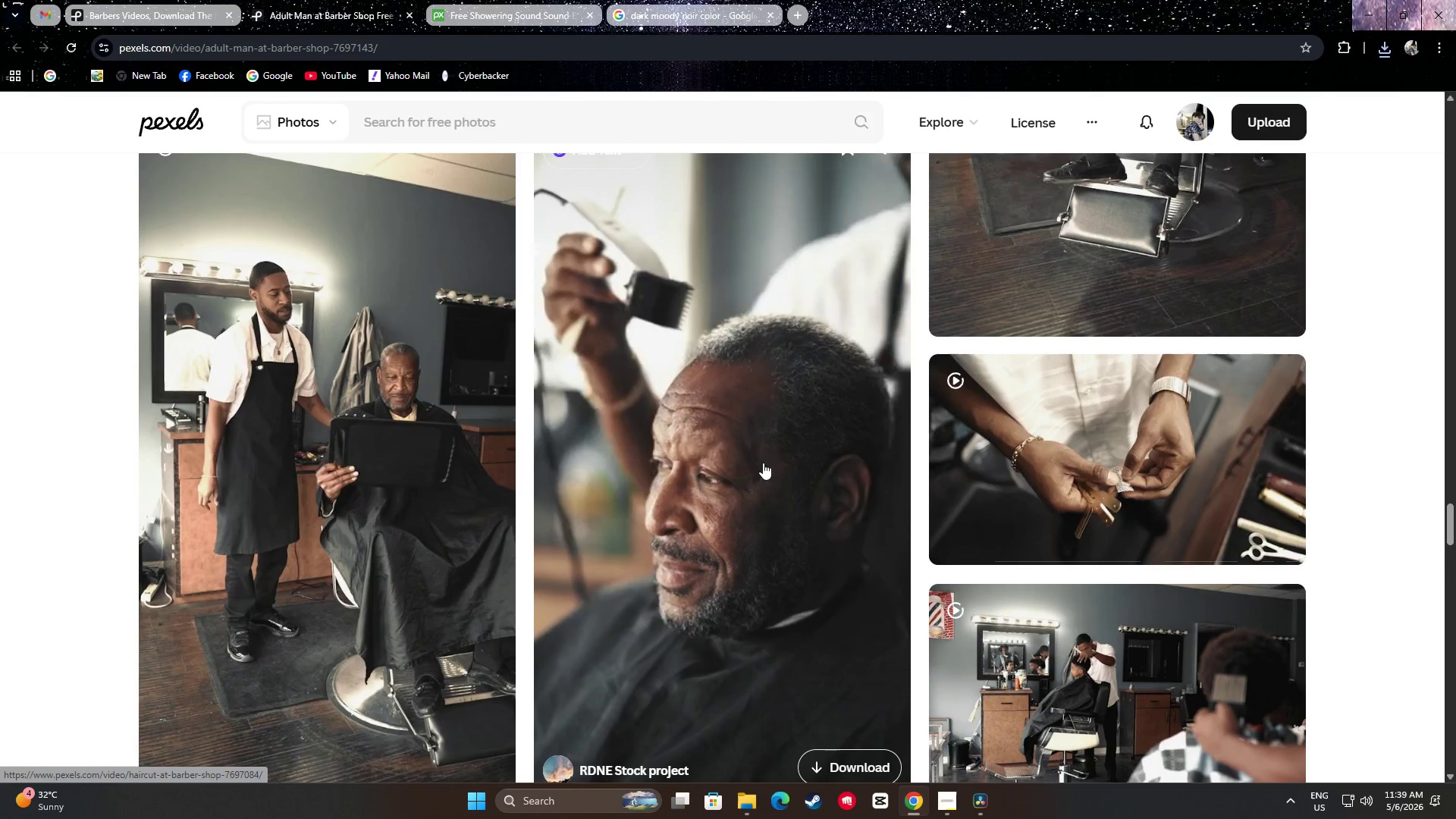 
wait(9.14)
 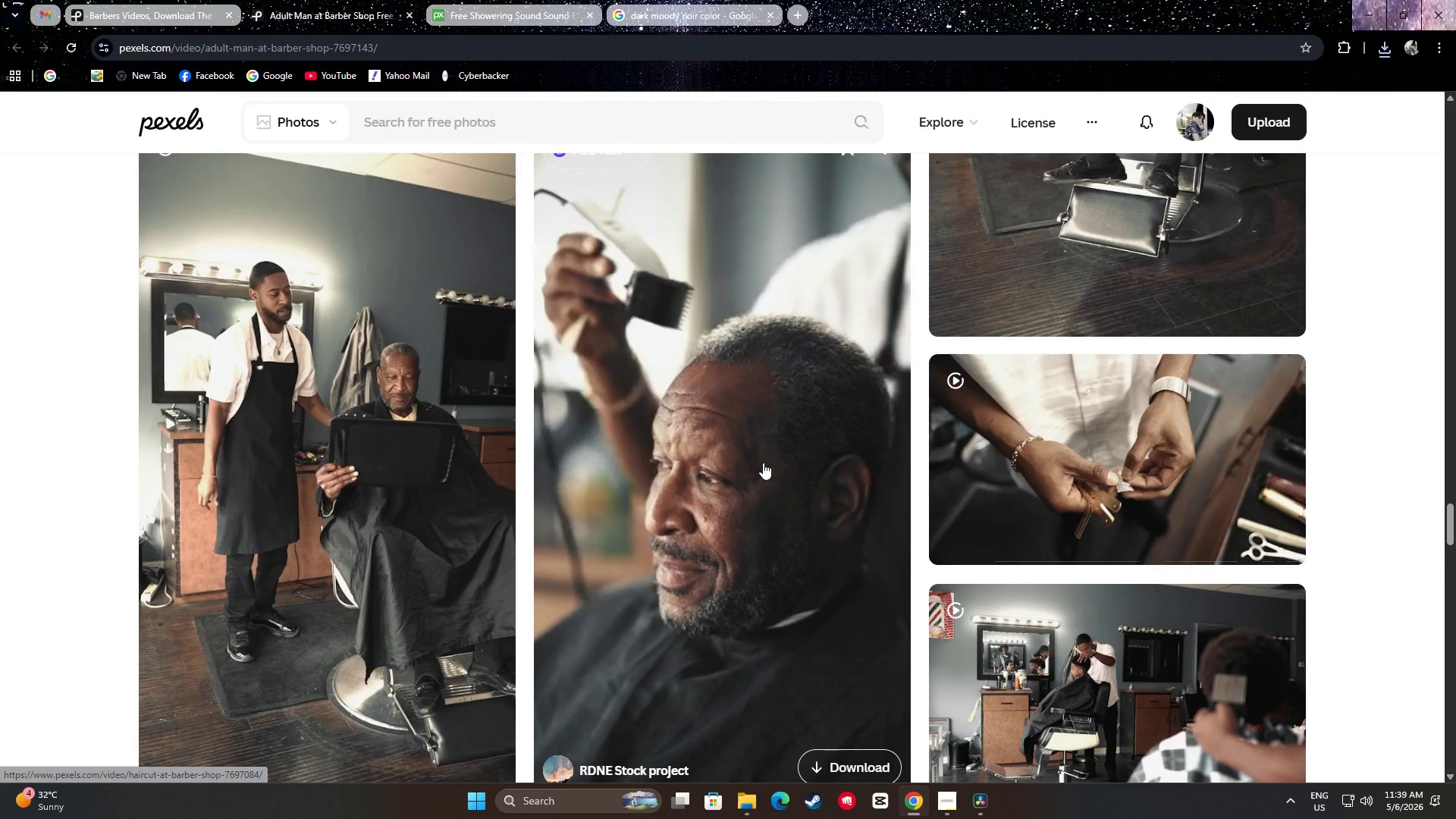 
scroll: coordinate [1357, 516], scroll_direction: down, amount: 24.0
 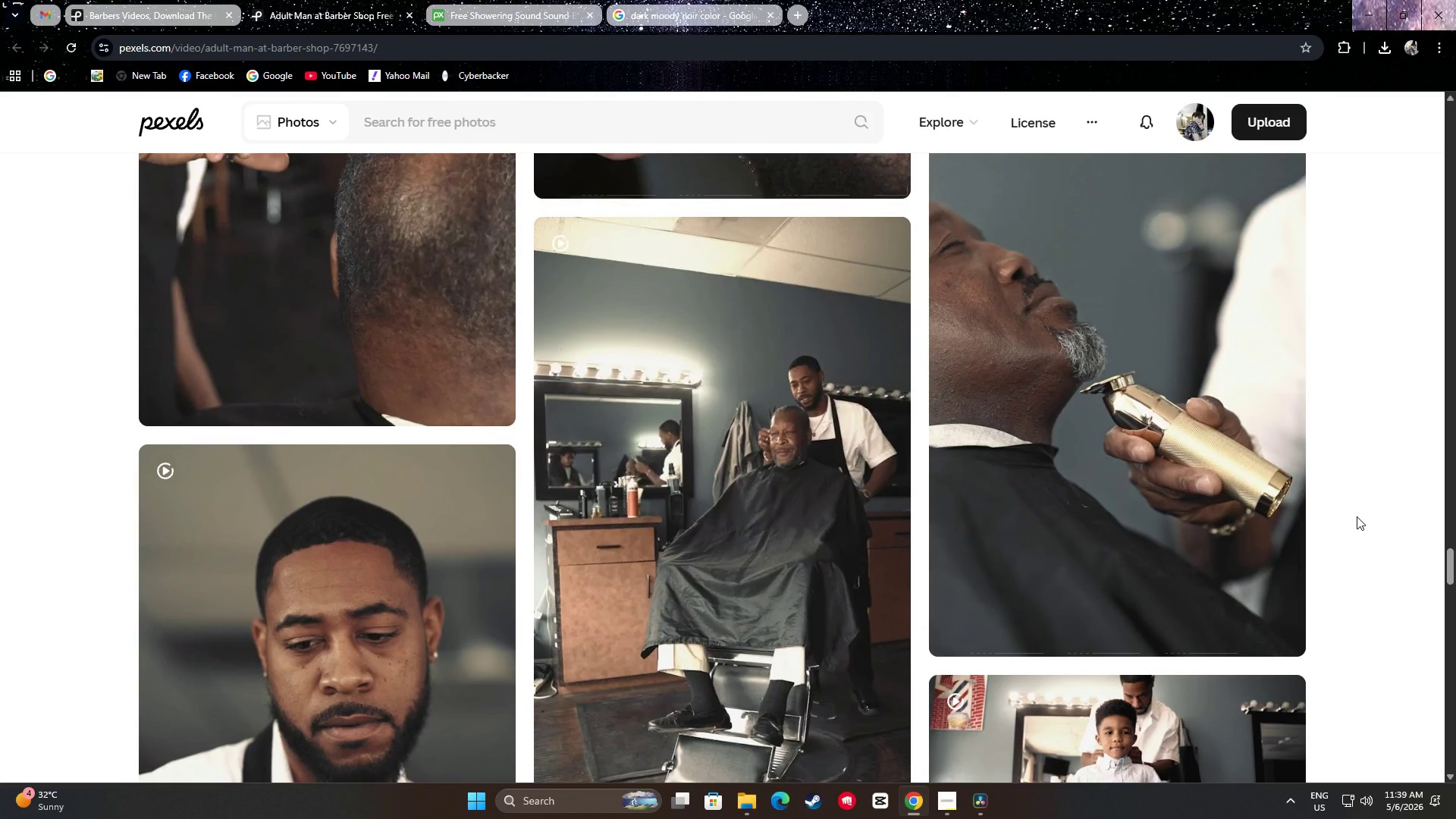 
scroll: coordinate [1356, 513], scroll_direction: up, amount: 2.0
 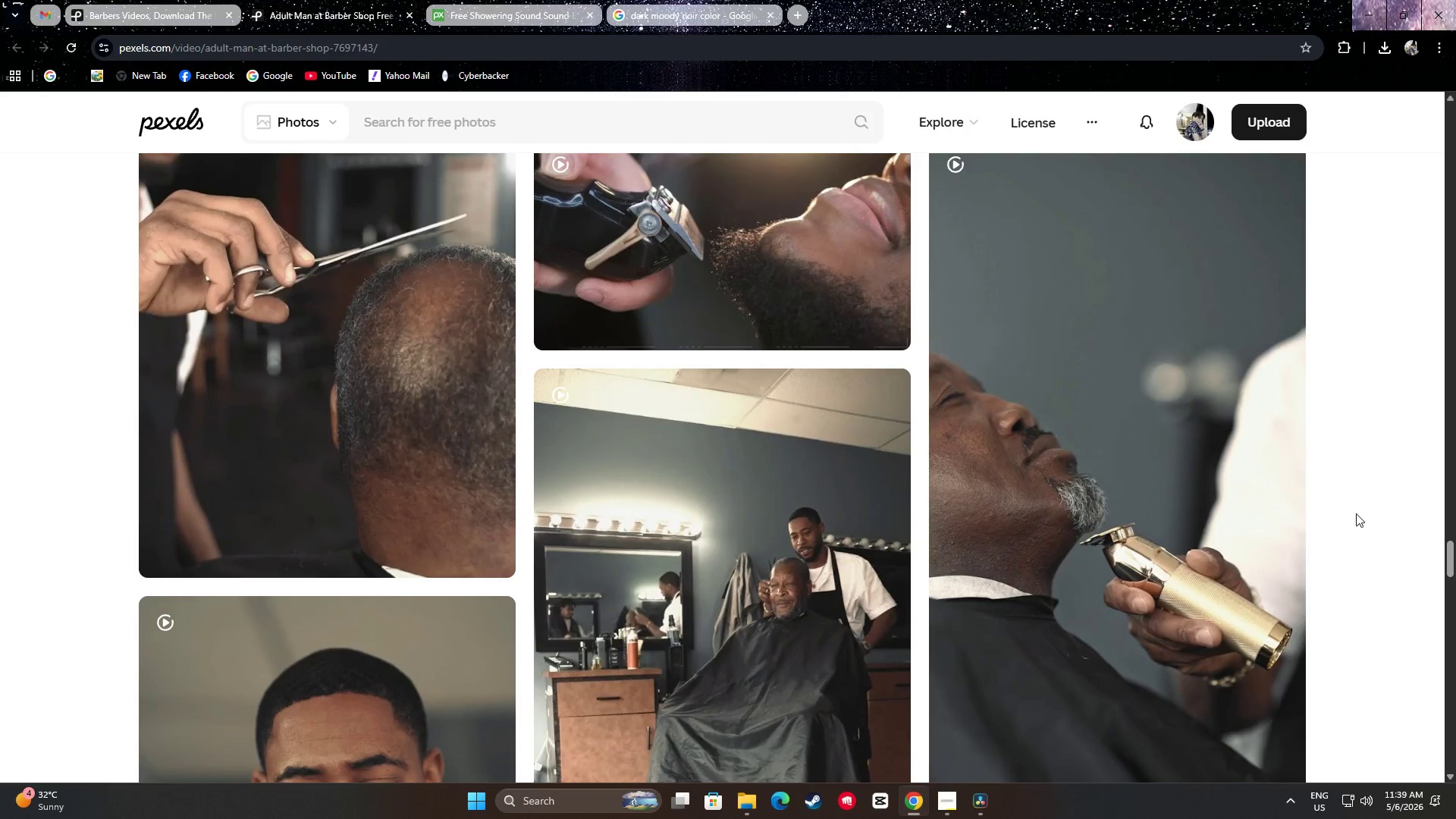 
scroll: coordinate [1356, 513], scroll_direction: down, amount: 3.0
 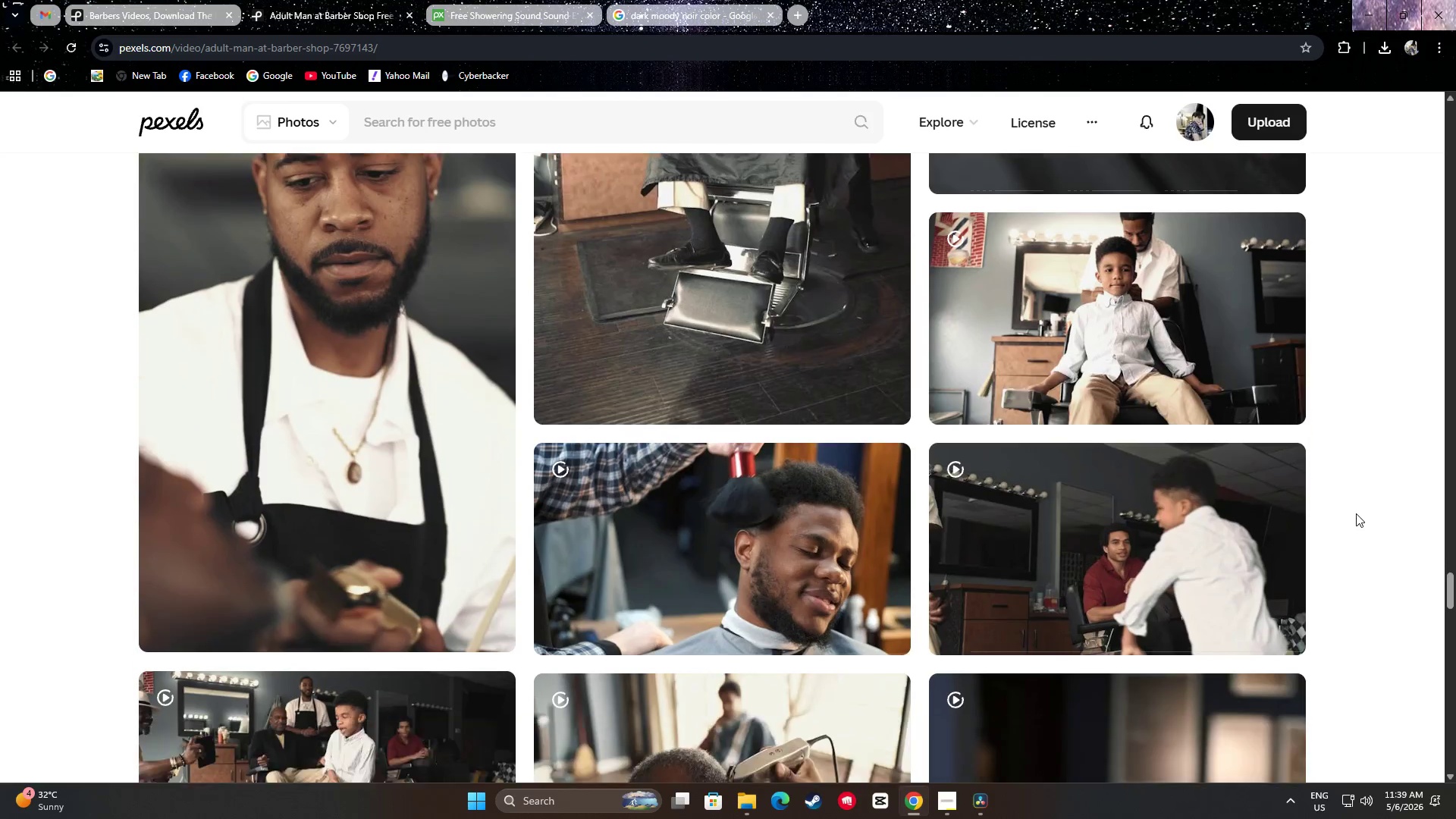 
scroll: coordinate [1357, 511], scroll_direction: up, amount: 11.0
 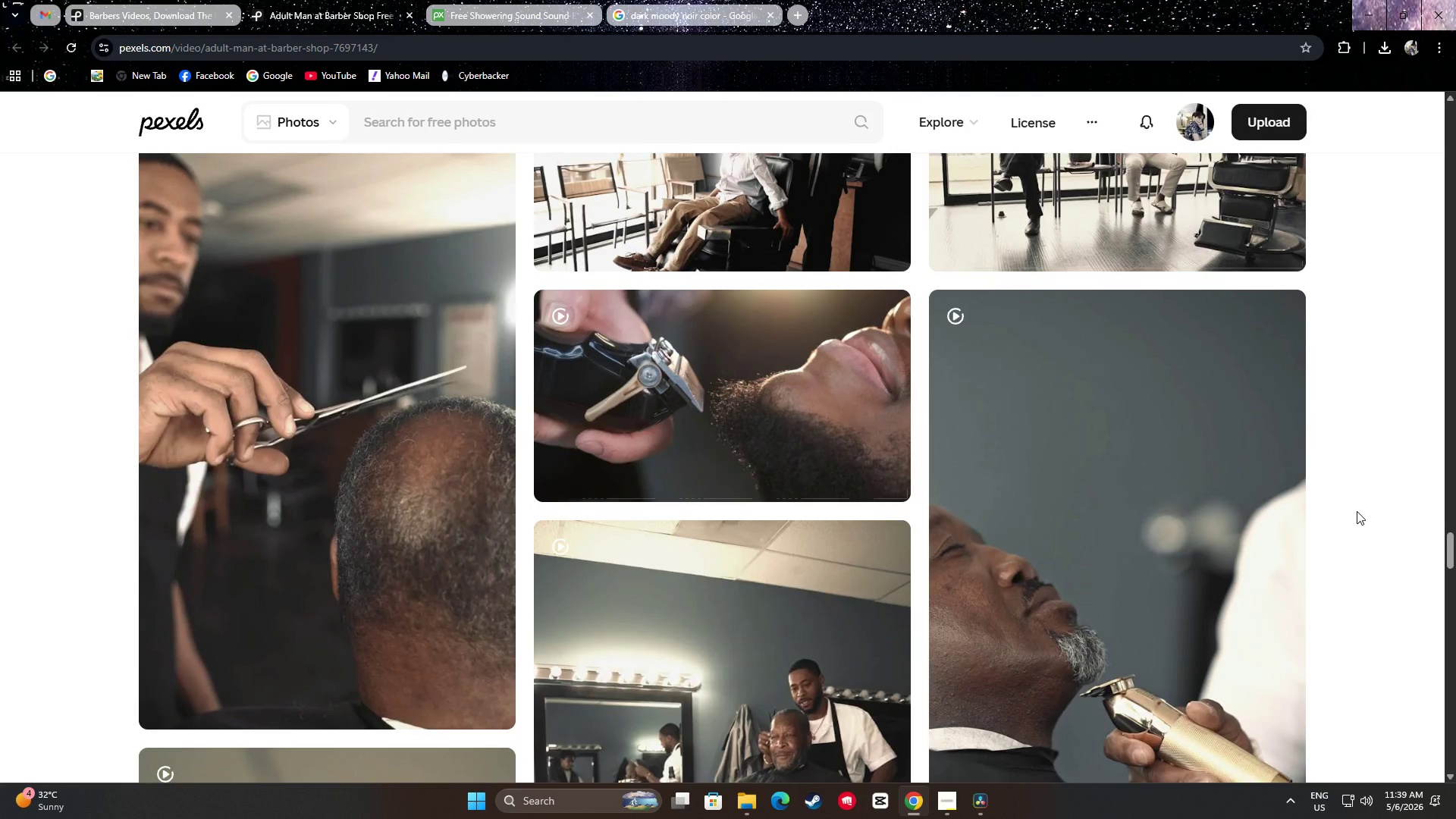 
scroll: coordinate [1357, 511], scroll_direction: down, amount: 3.0
 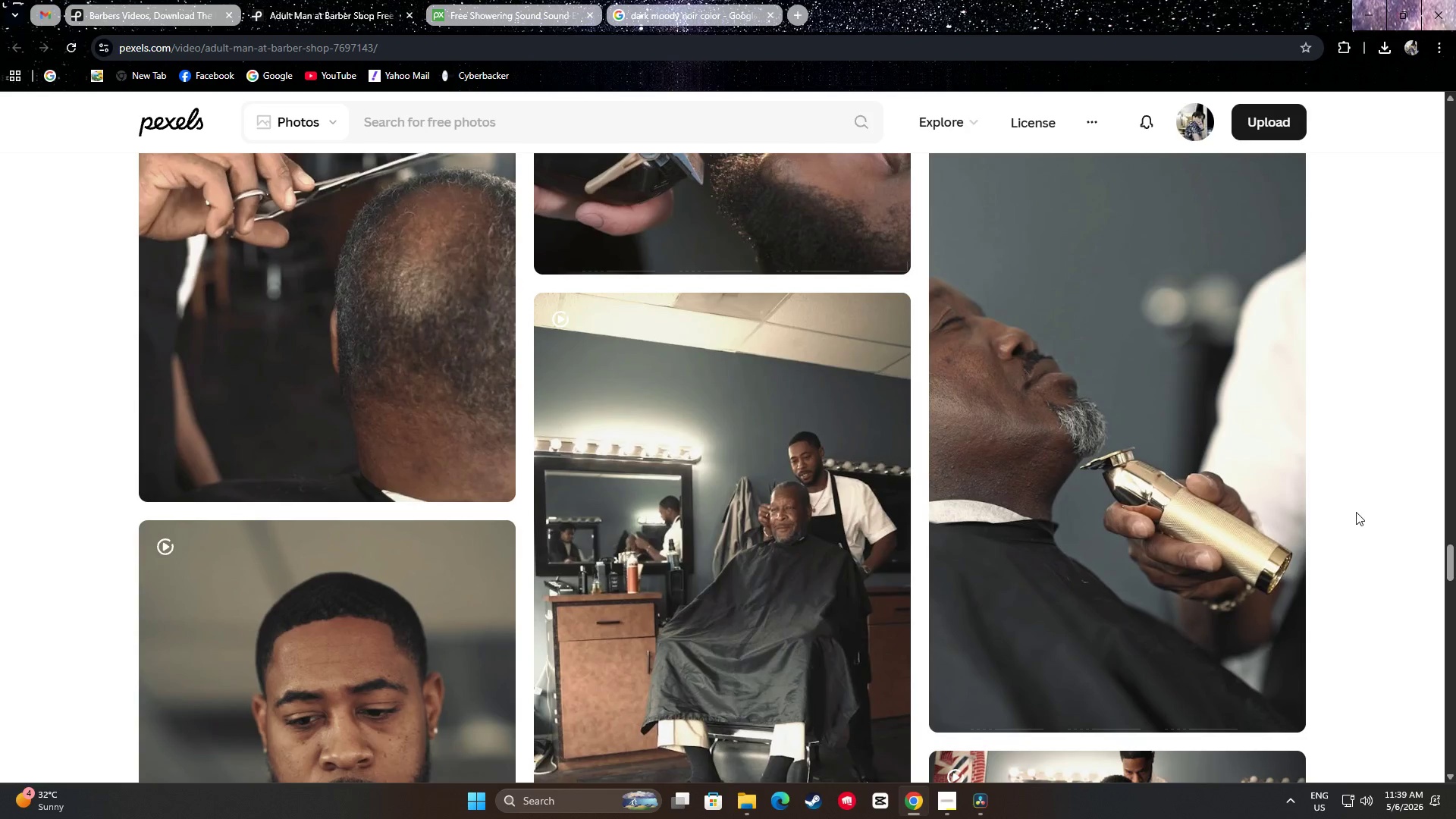 
scroll: coordinate [1356, 512], scroll_direction: up, amount: 3.0
 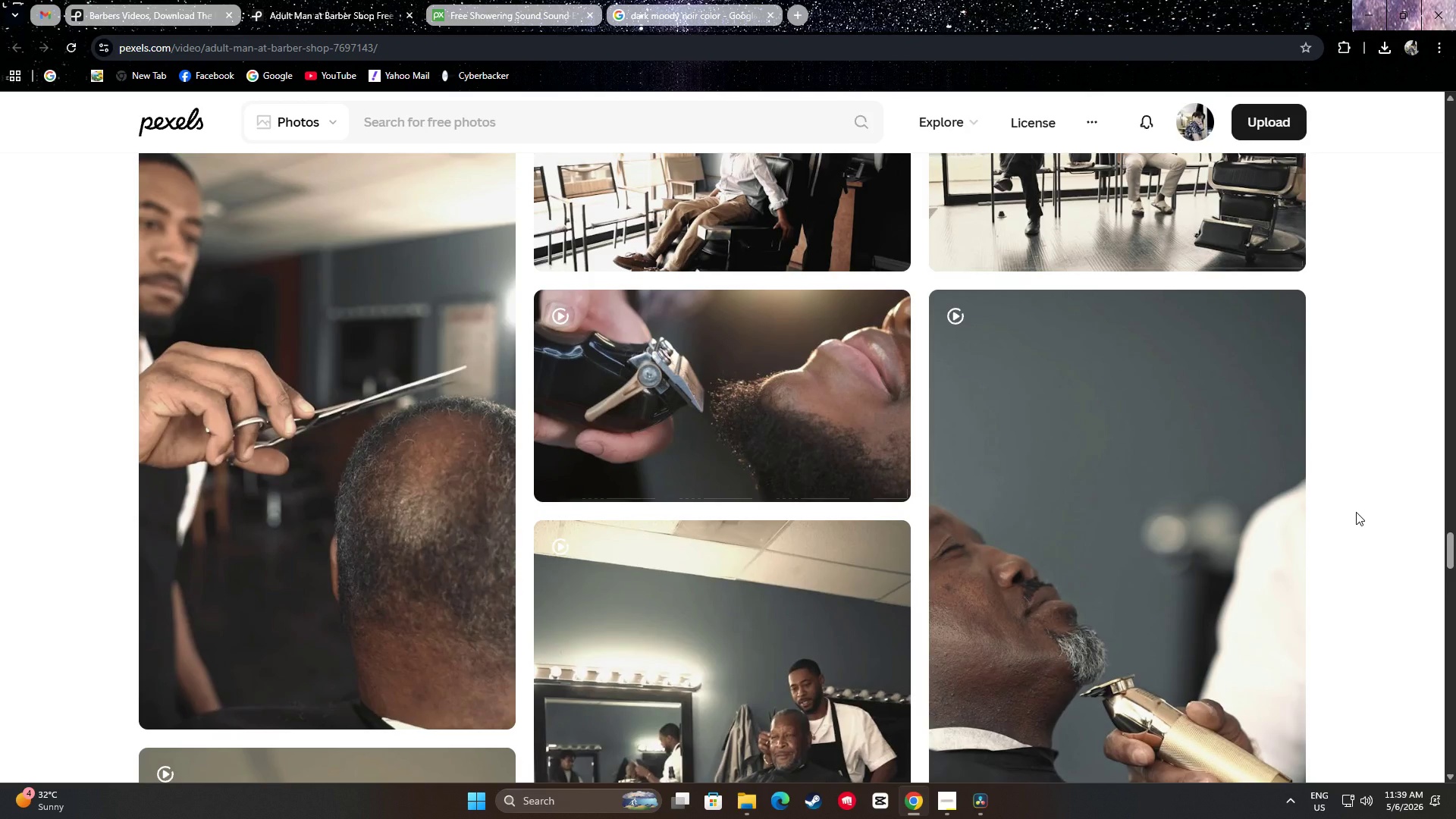 
scroll: coordinate [1380, 484], scroll_direction: down, amount: 15.0
 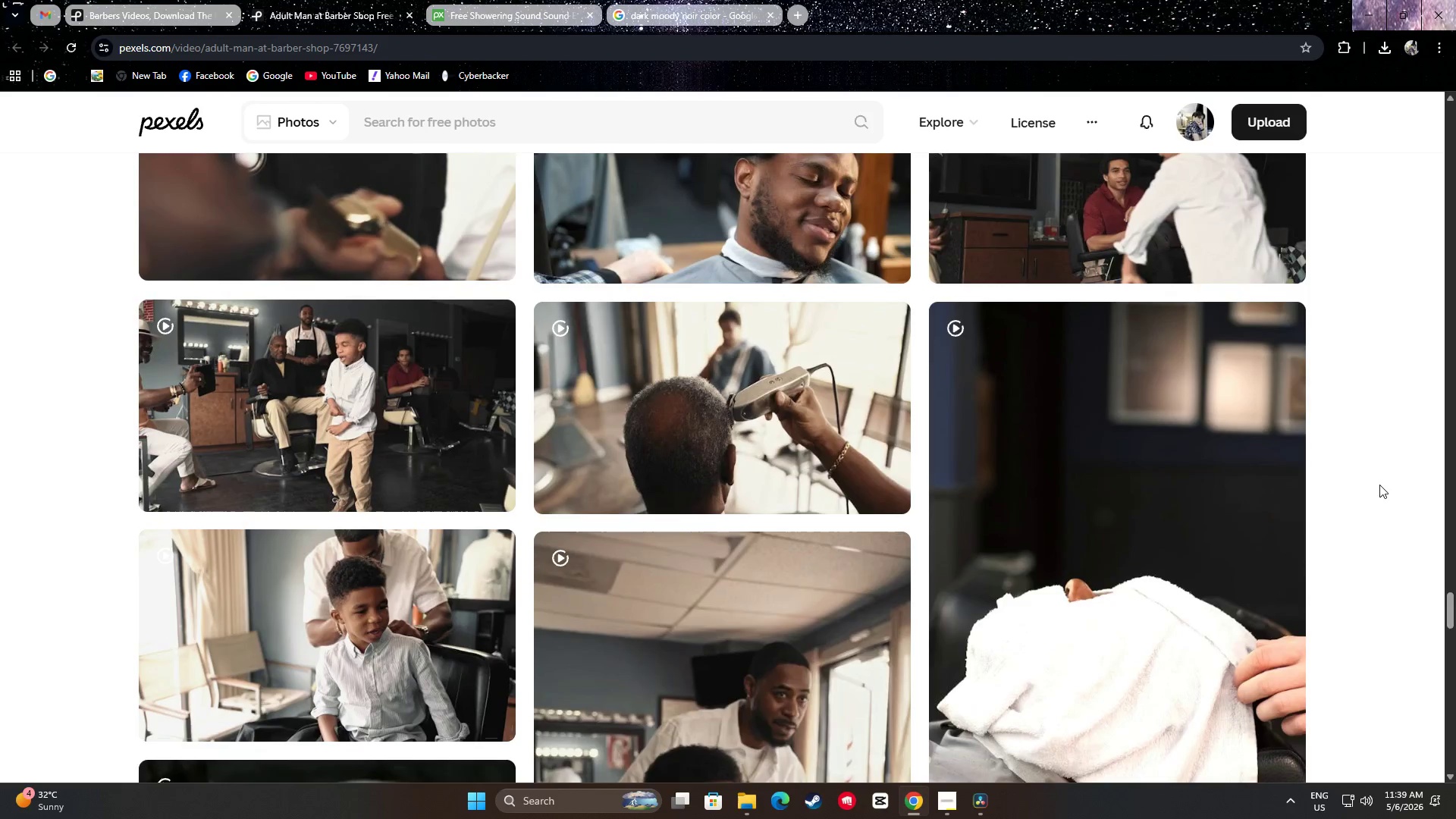 
scroll: coordinate [1379, 482], scroll_direction: up, amount: 2.0
 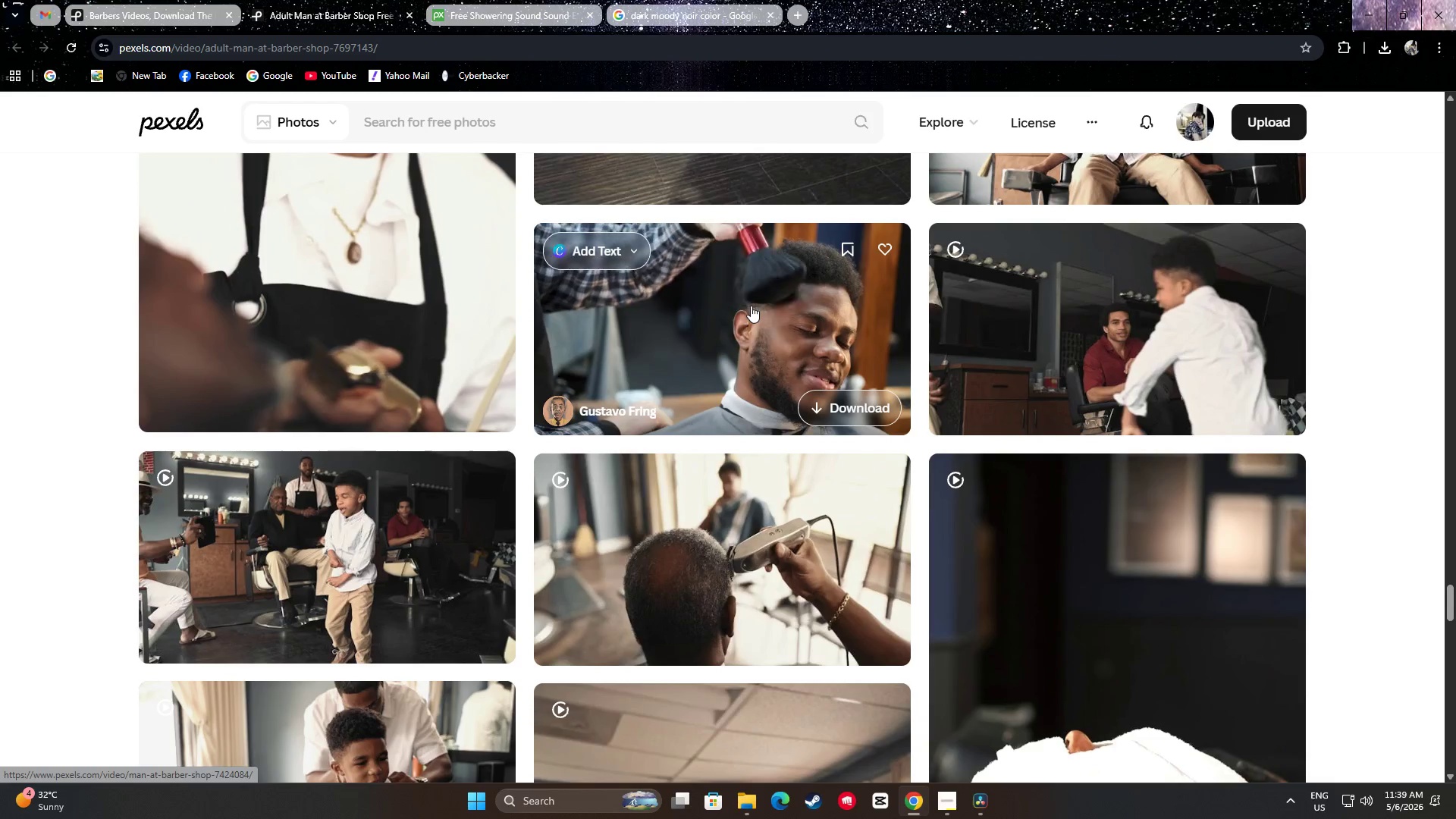 
scroll: coordinate [1196, 500], scroll_direction: down, amount: 13.0
 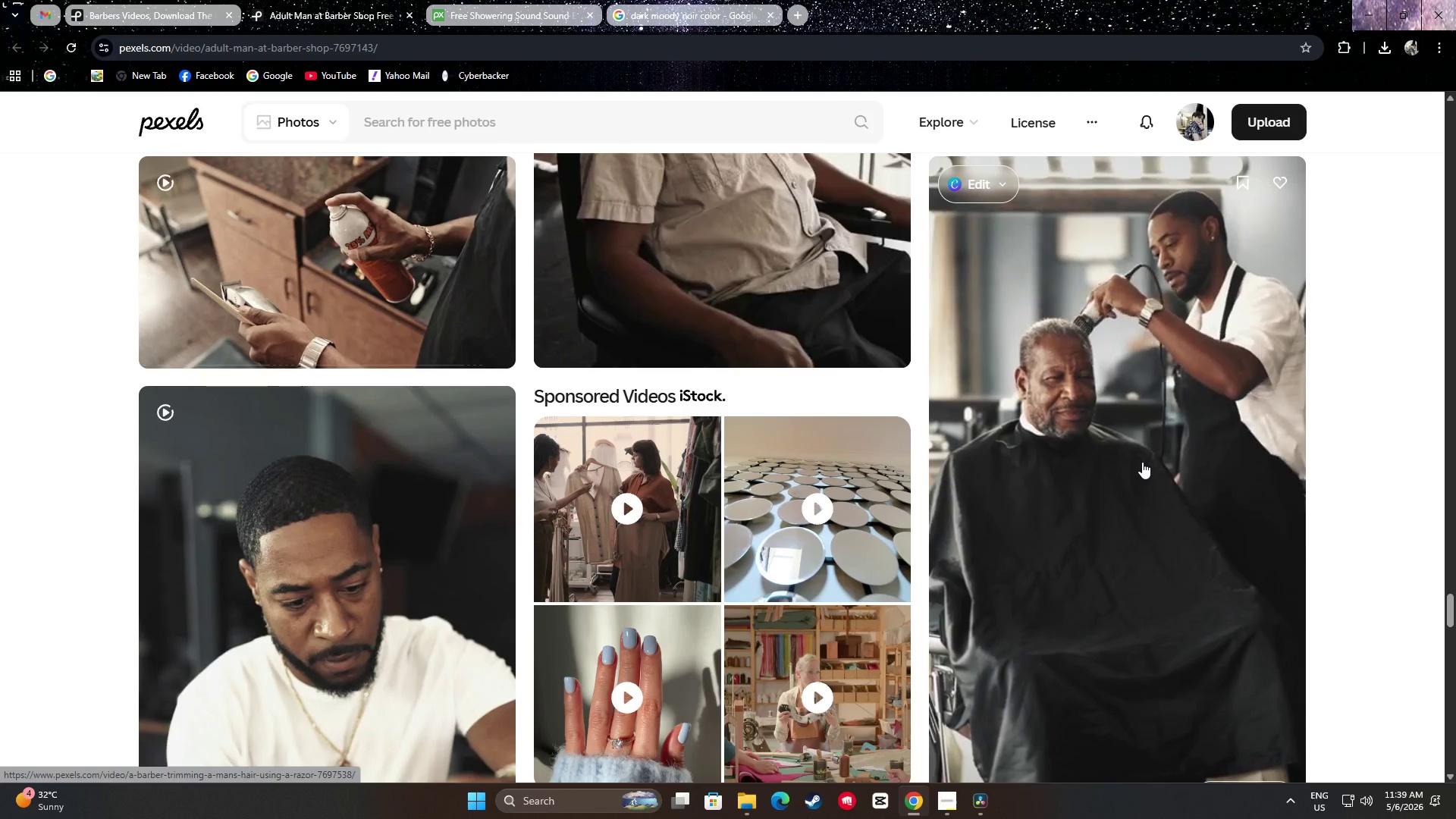 
wait(6.09)
 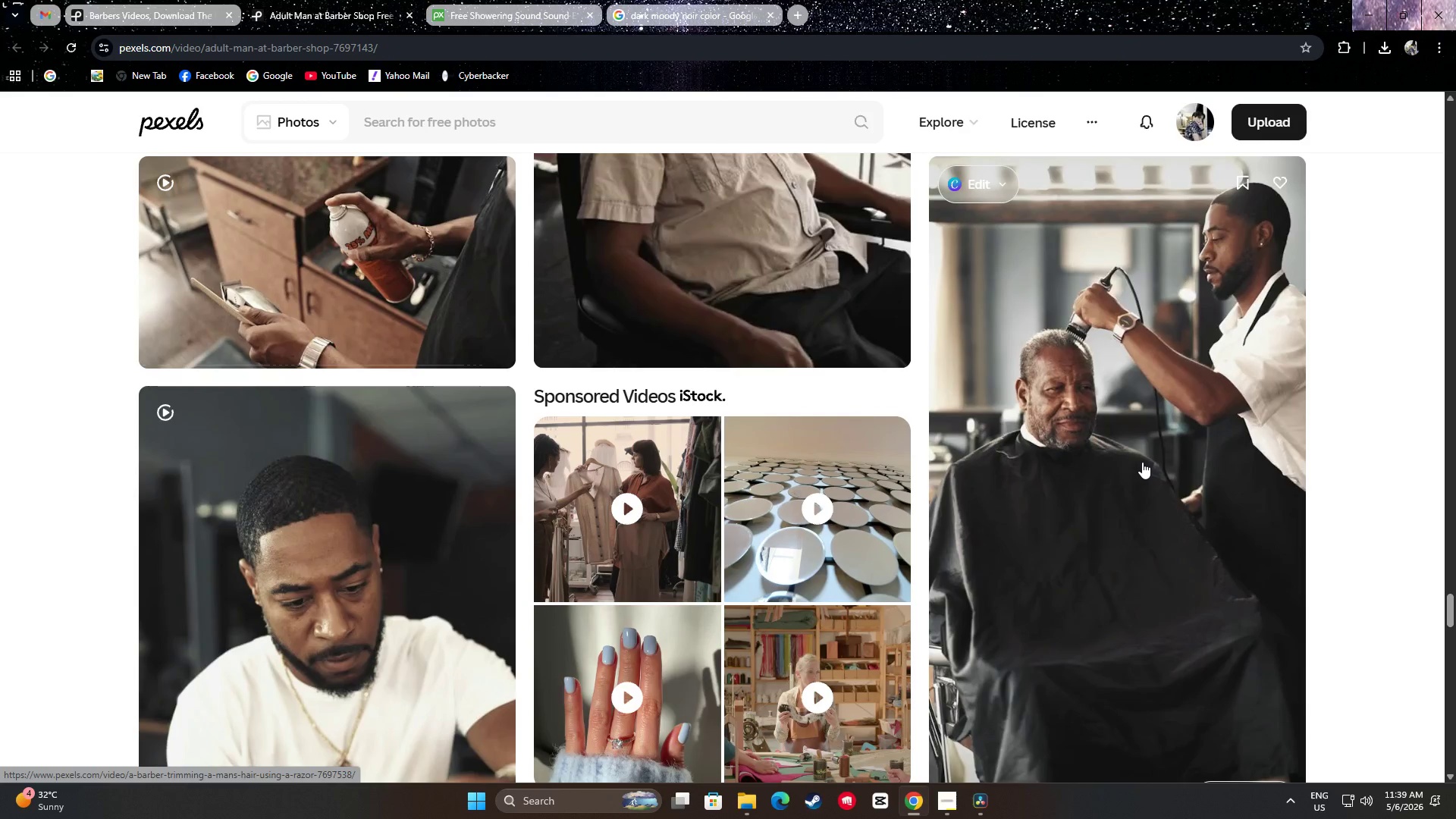 
scroll: coordinate [1108, 411], scroll_direction: down, amount: 1.0
 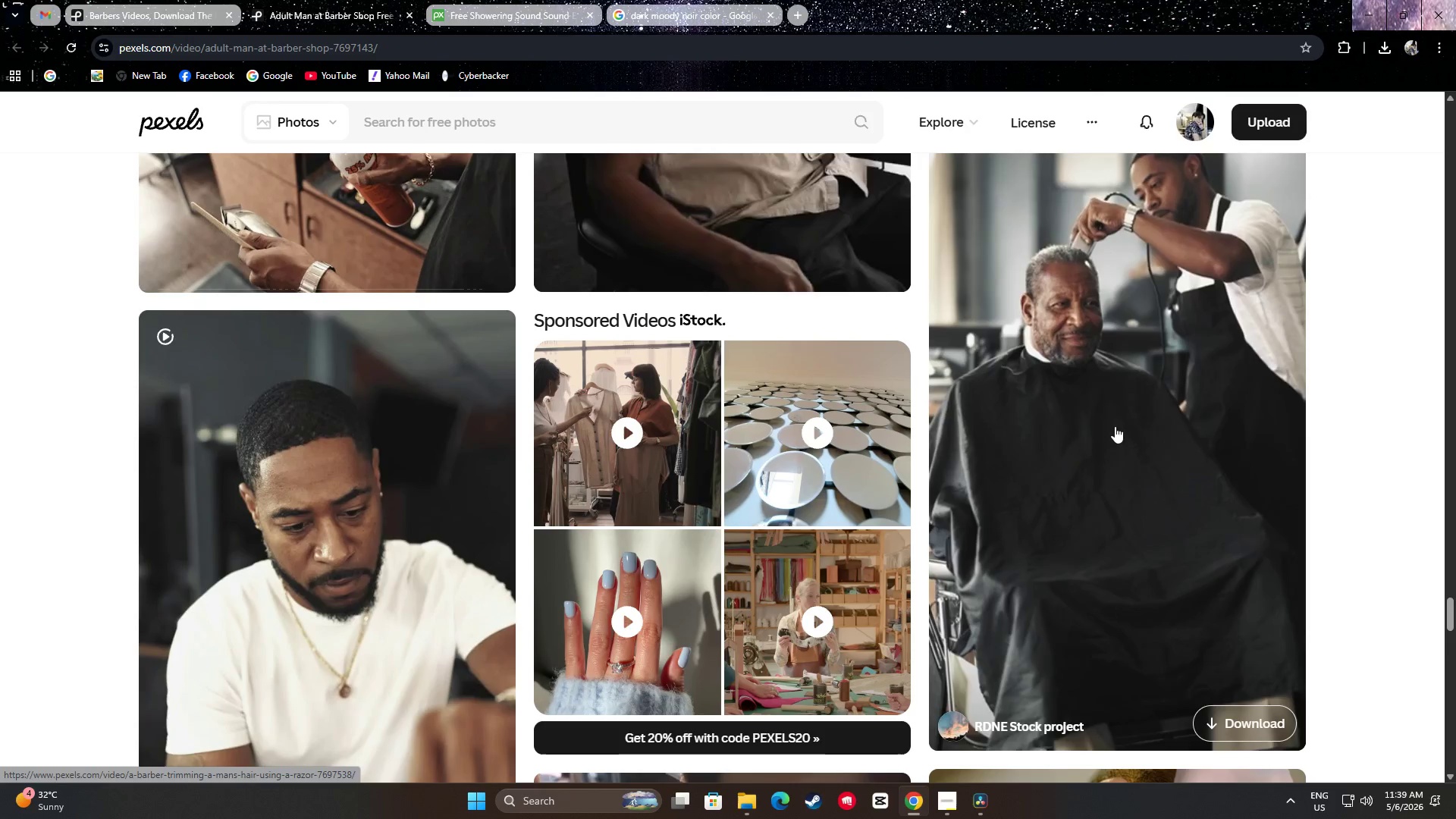 
scroll: coordinate [1102, 413], scroll_direction: none, amount: 0.0
 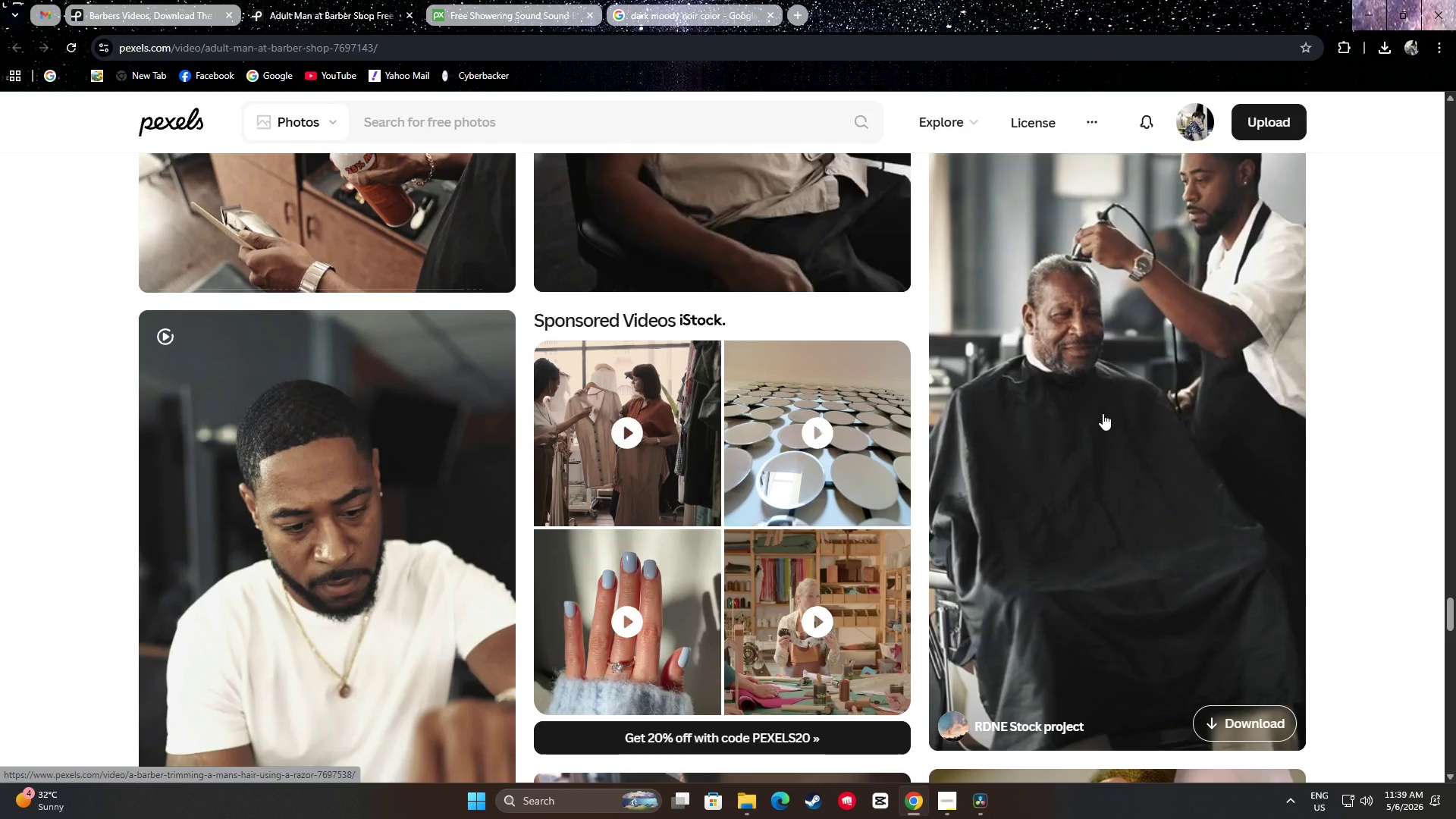 
scroll: coordinate [1119, 516], scroll_direction: down, amount: 12.0
 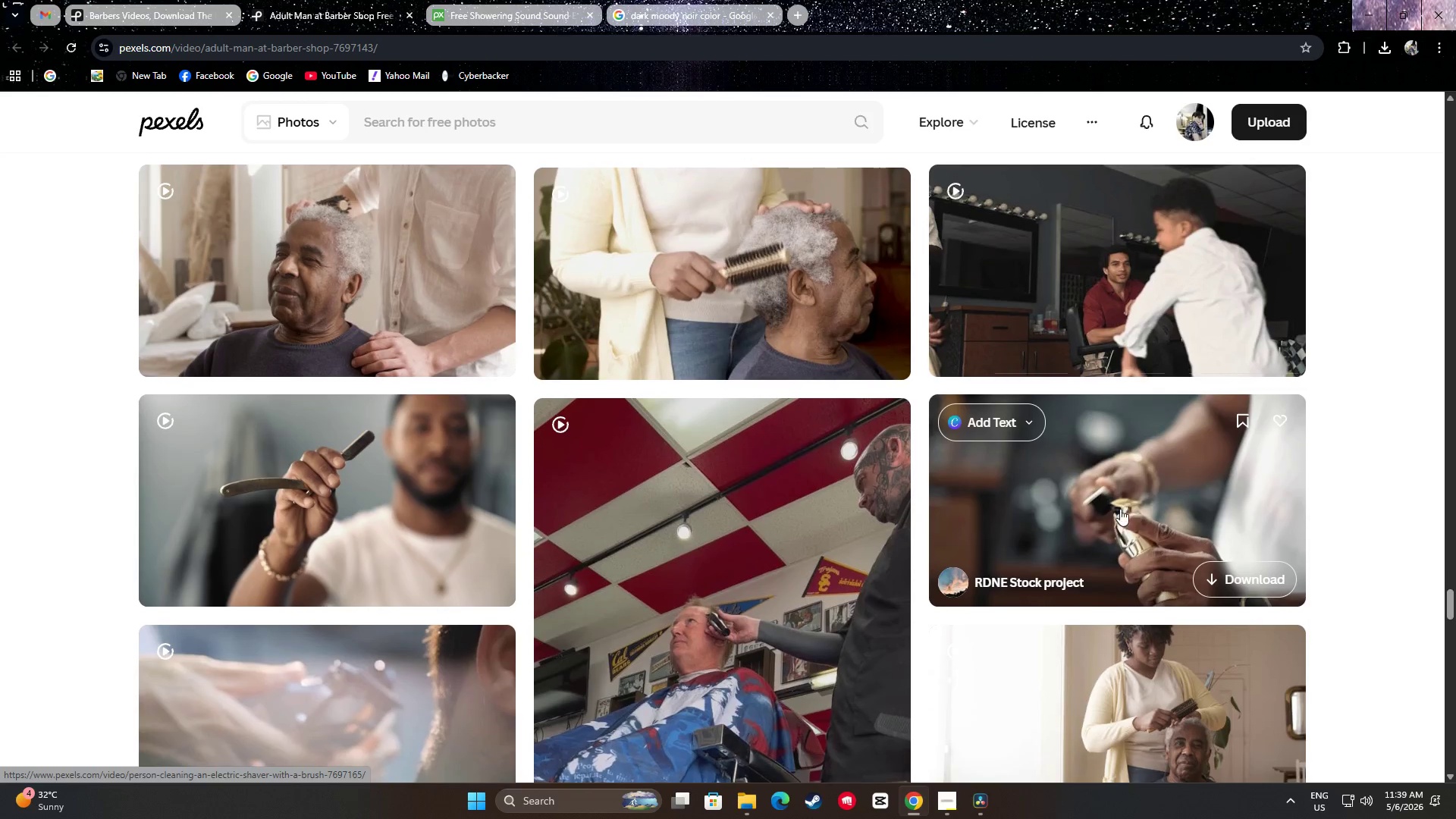 
mouse_move([1150, 408])
 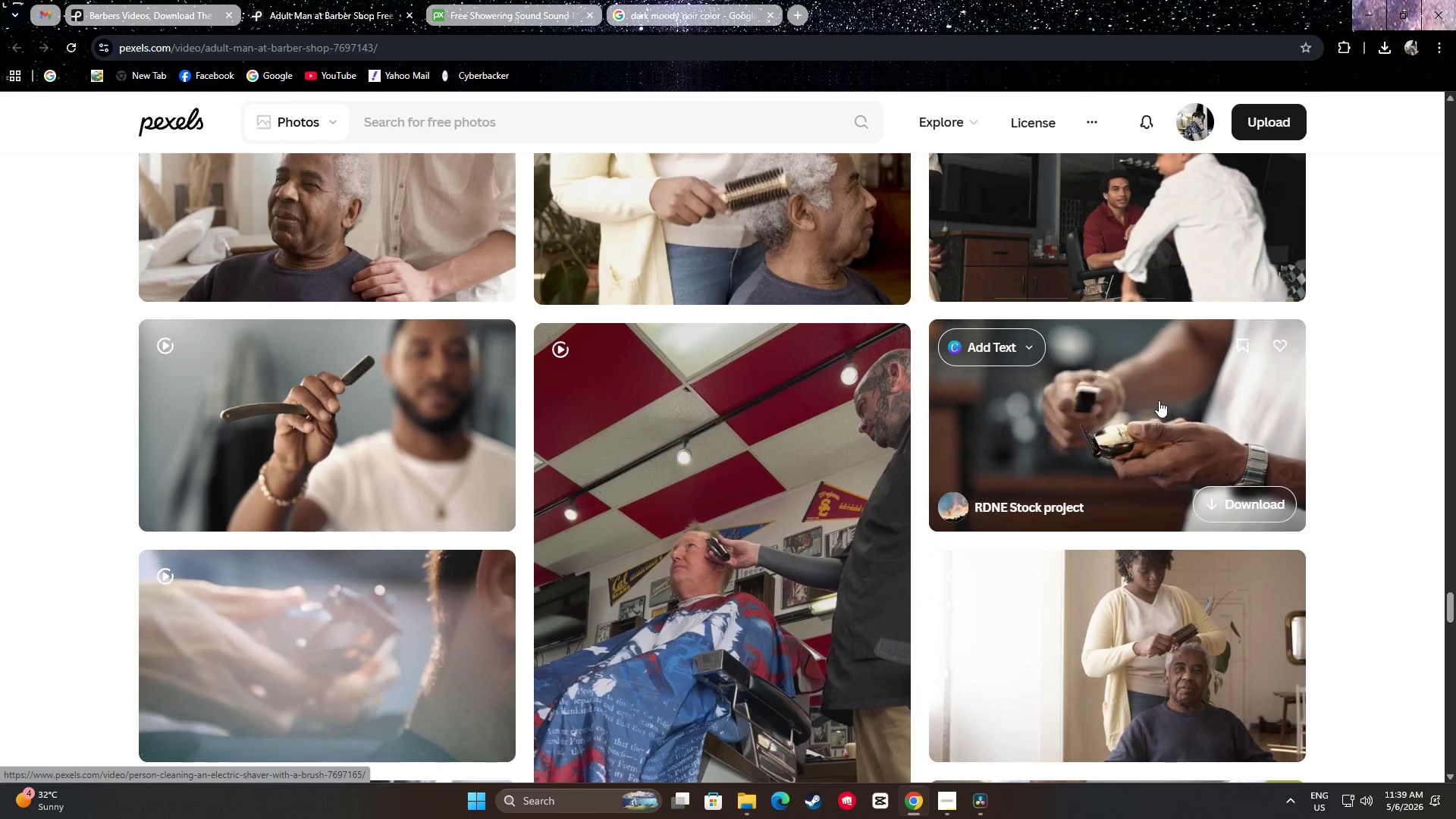 
scroll: coordinate [1382, 398], scroll_direction: down, amount: 12.0
 